 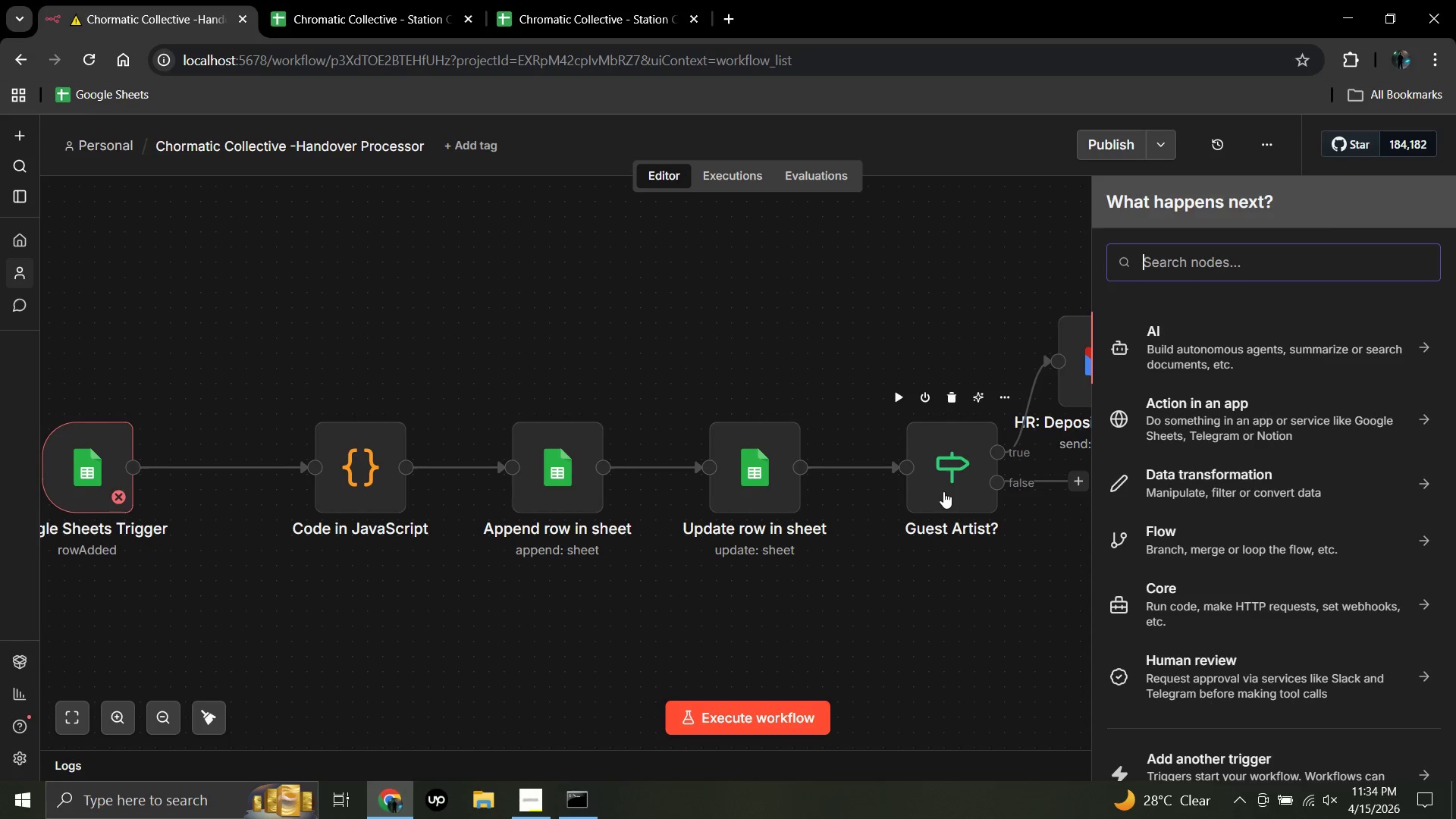 
left_click([835, 313])
 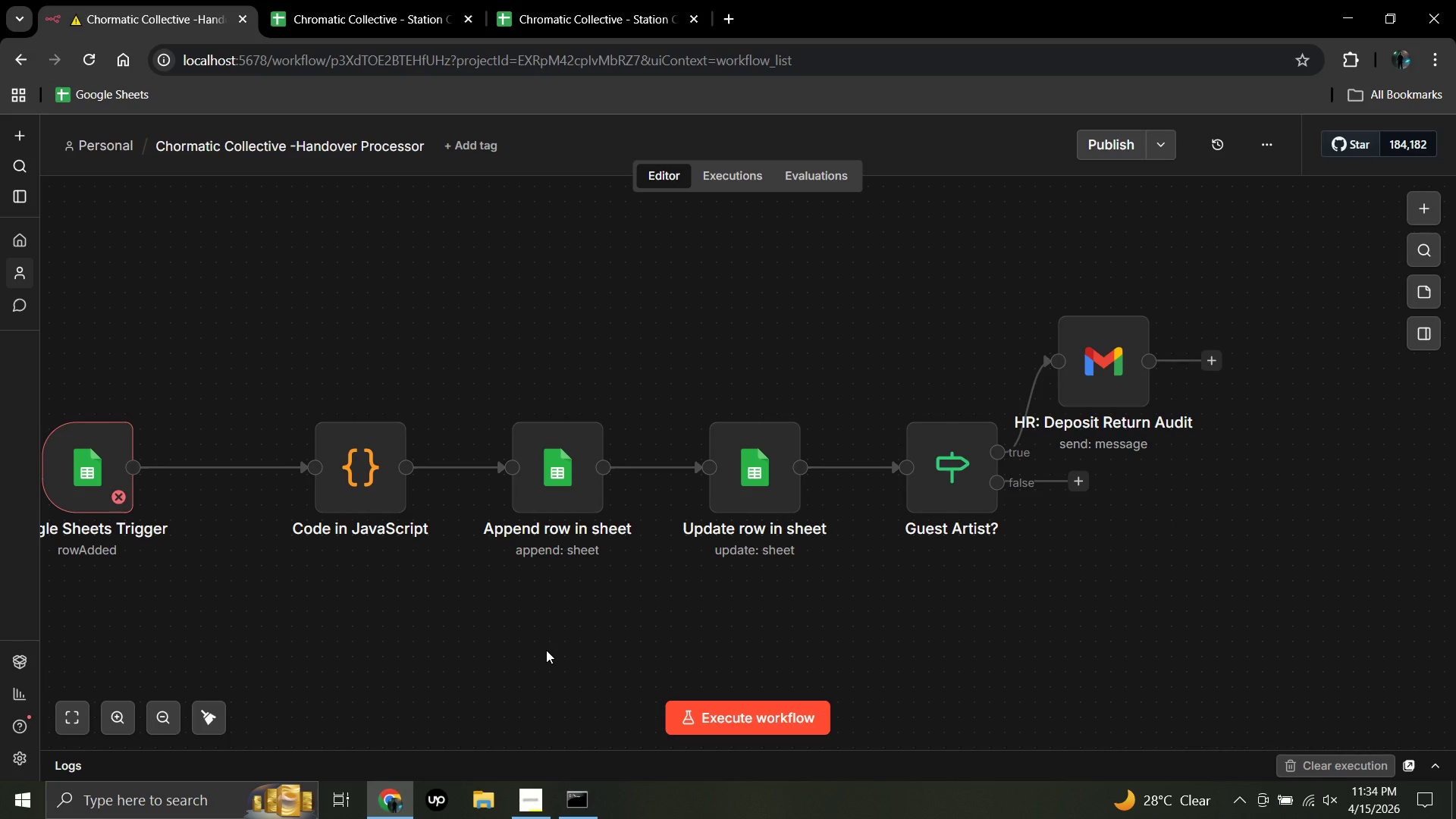 
wait(9.02)
 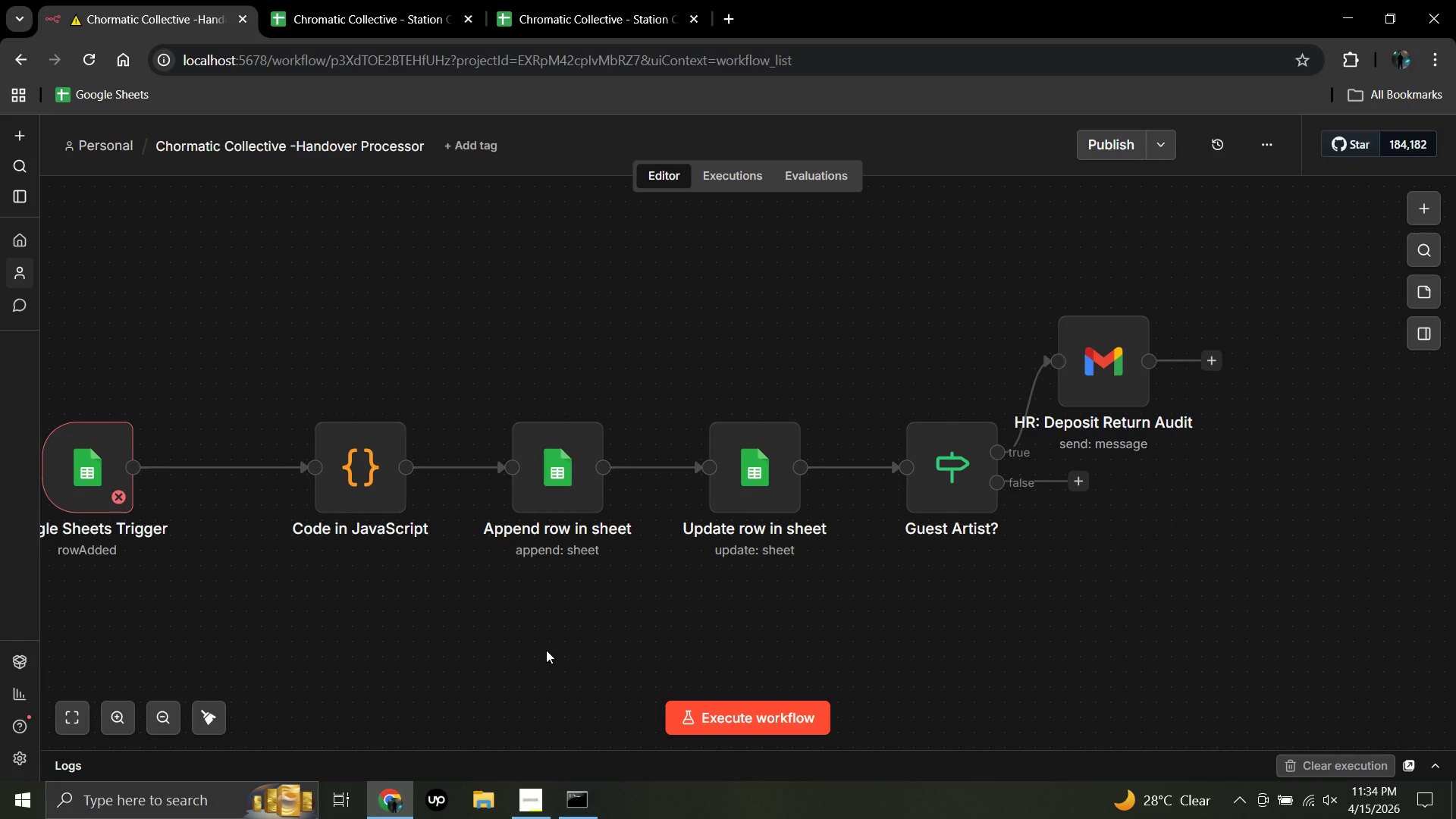 
left_click([593, 642])
 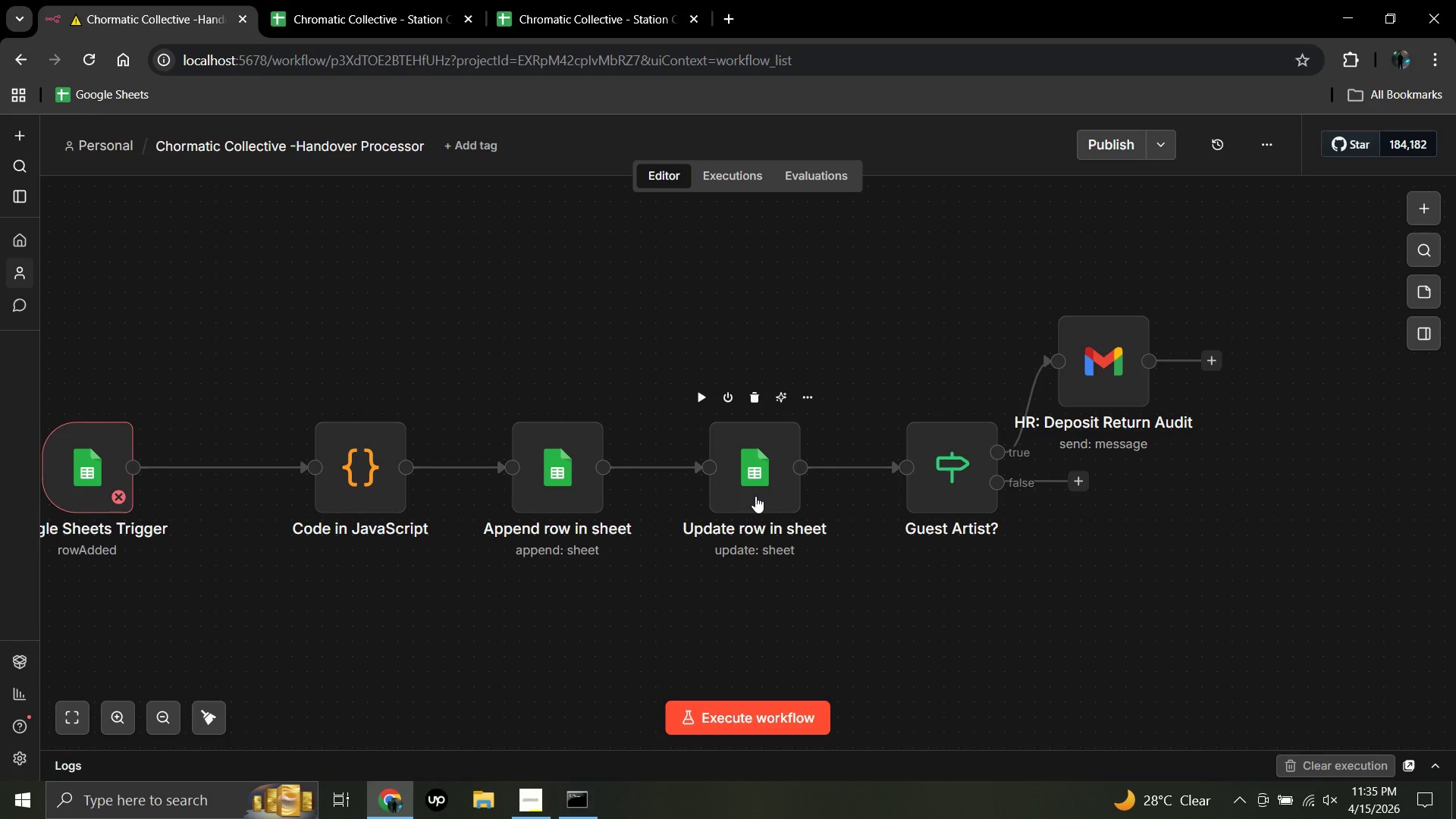 
wait(42.02)
 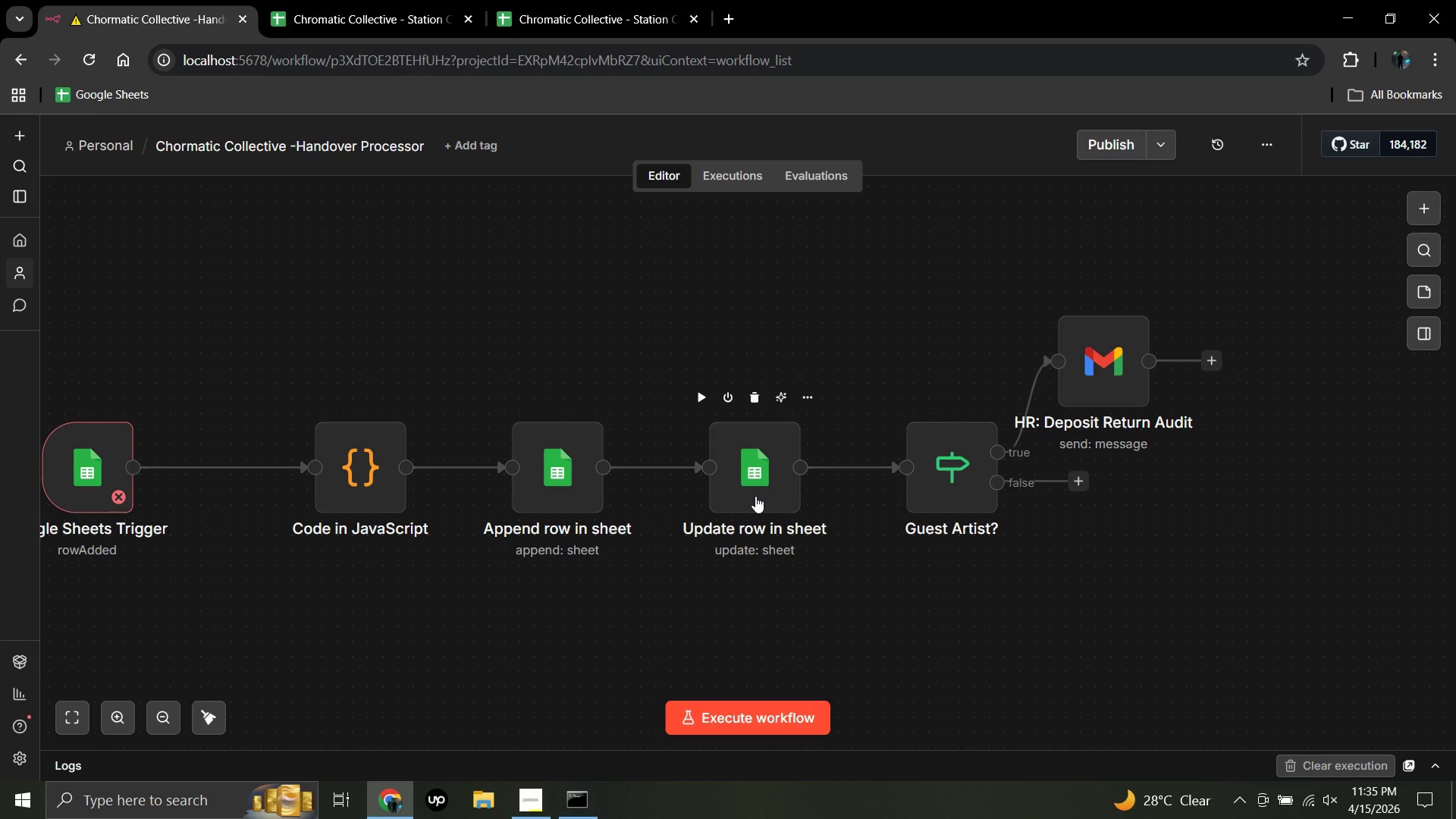 
left_click([1426, 200])
 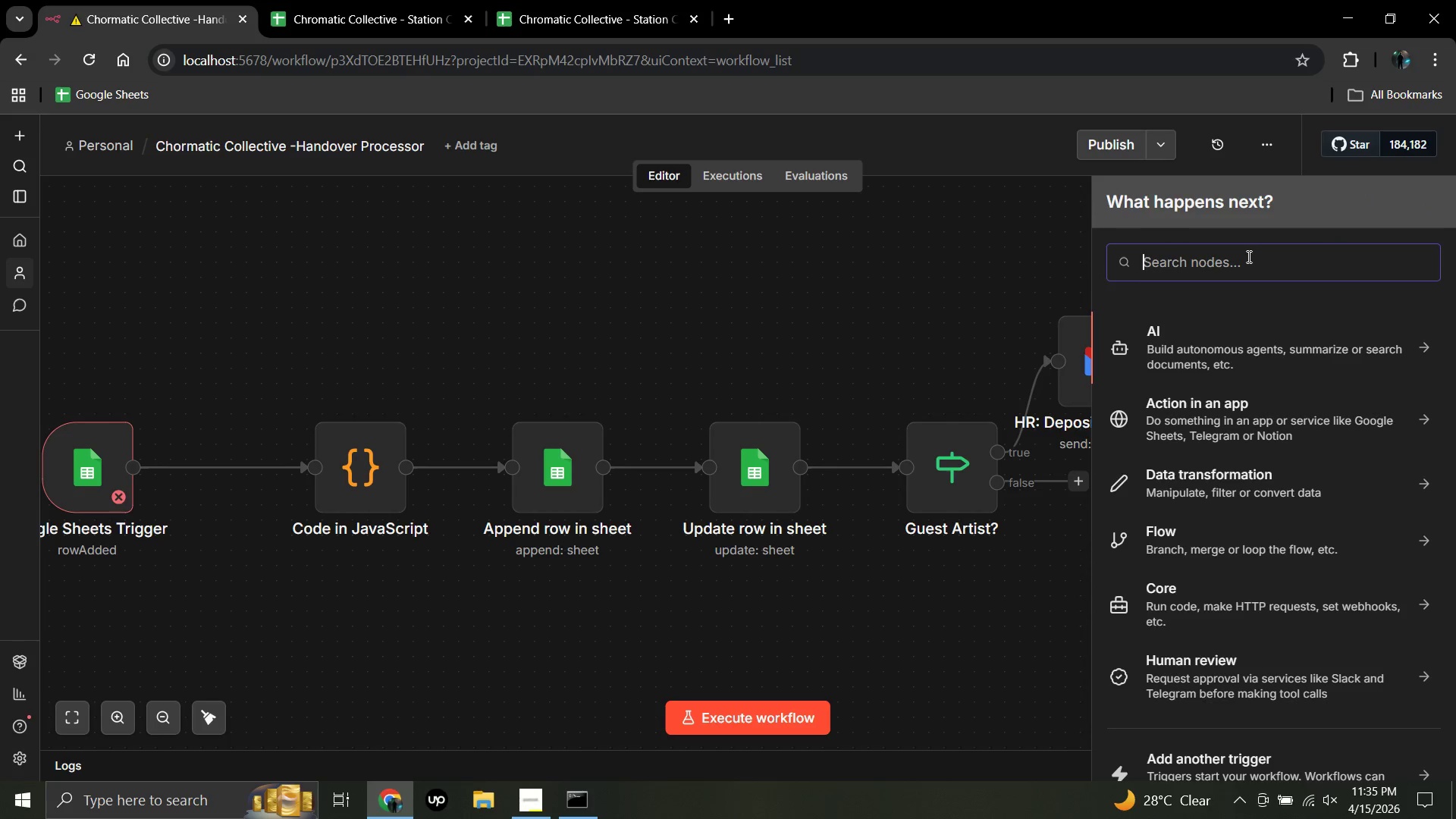 
left_click([1247, 256])
 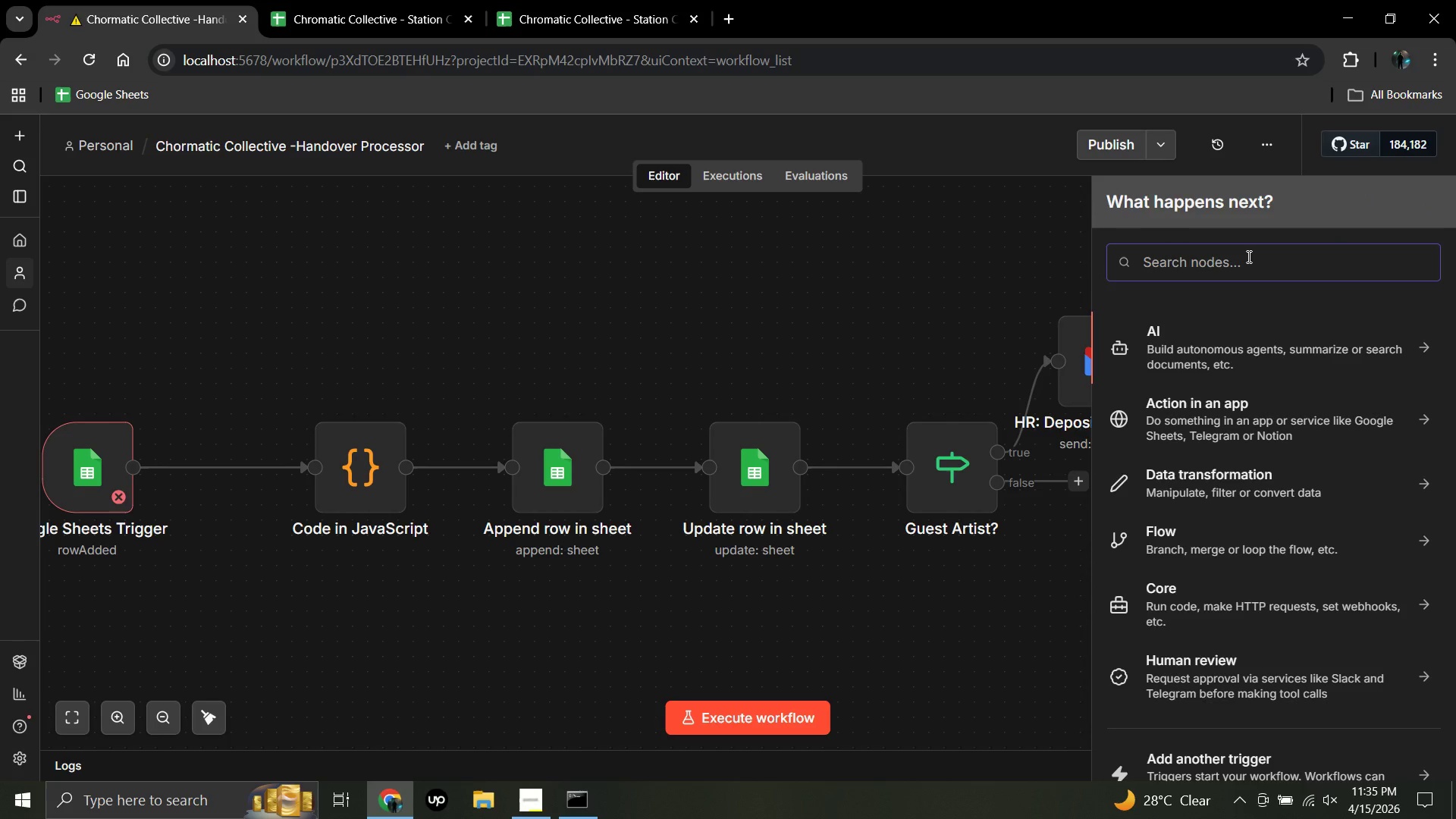 
type(if)
 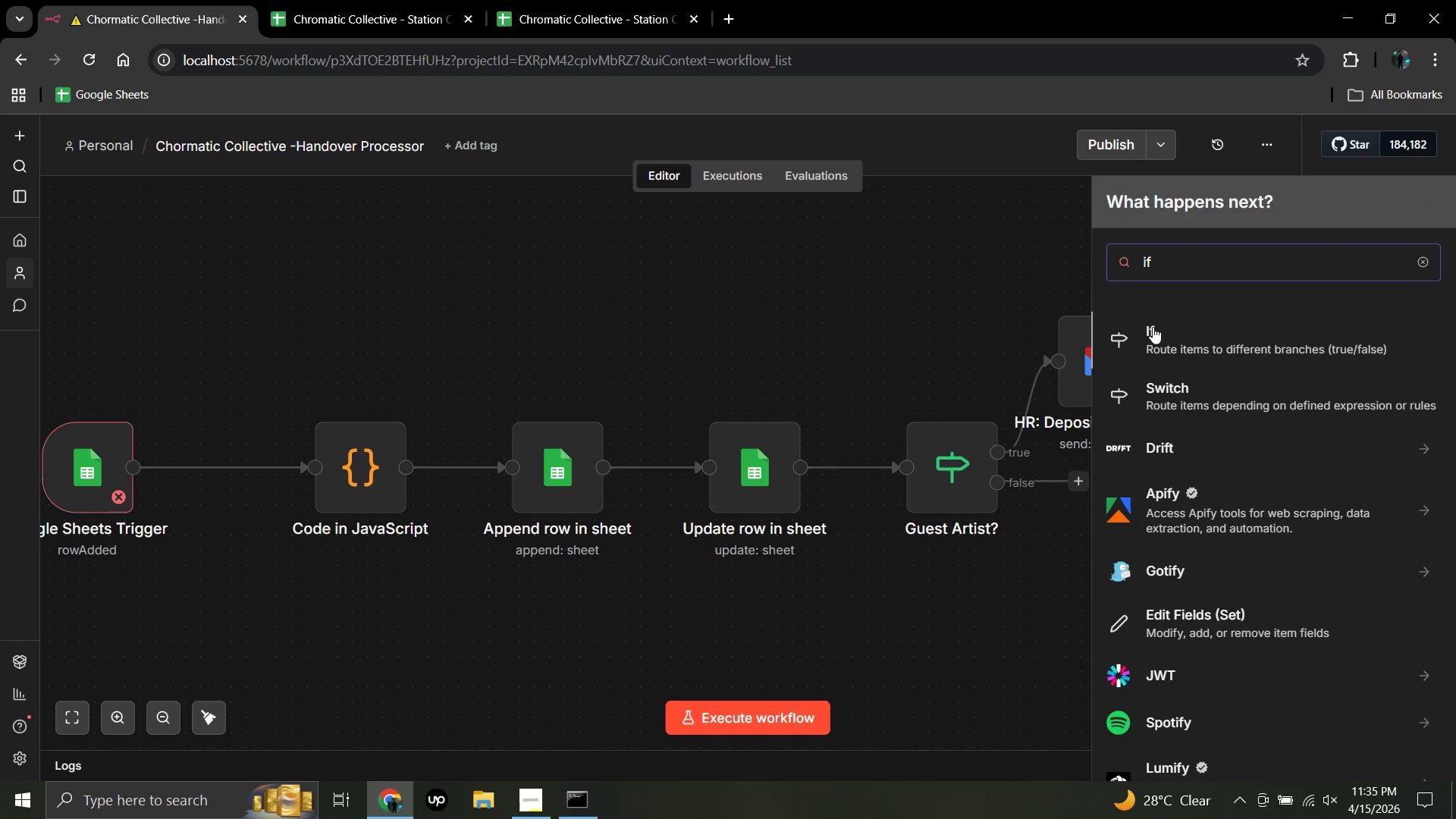 
left_click([1153, 331])
 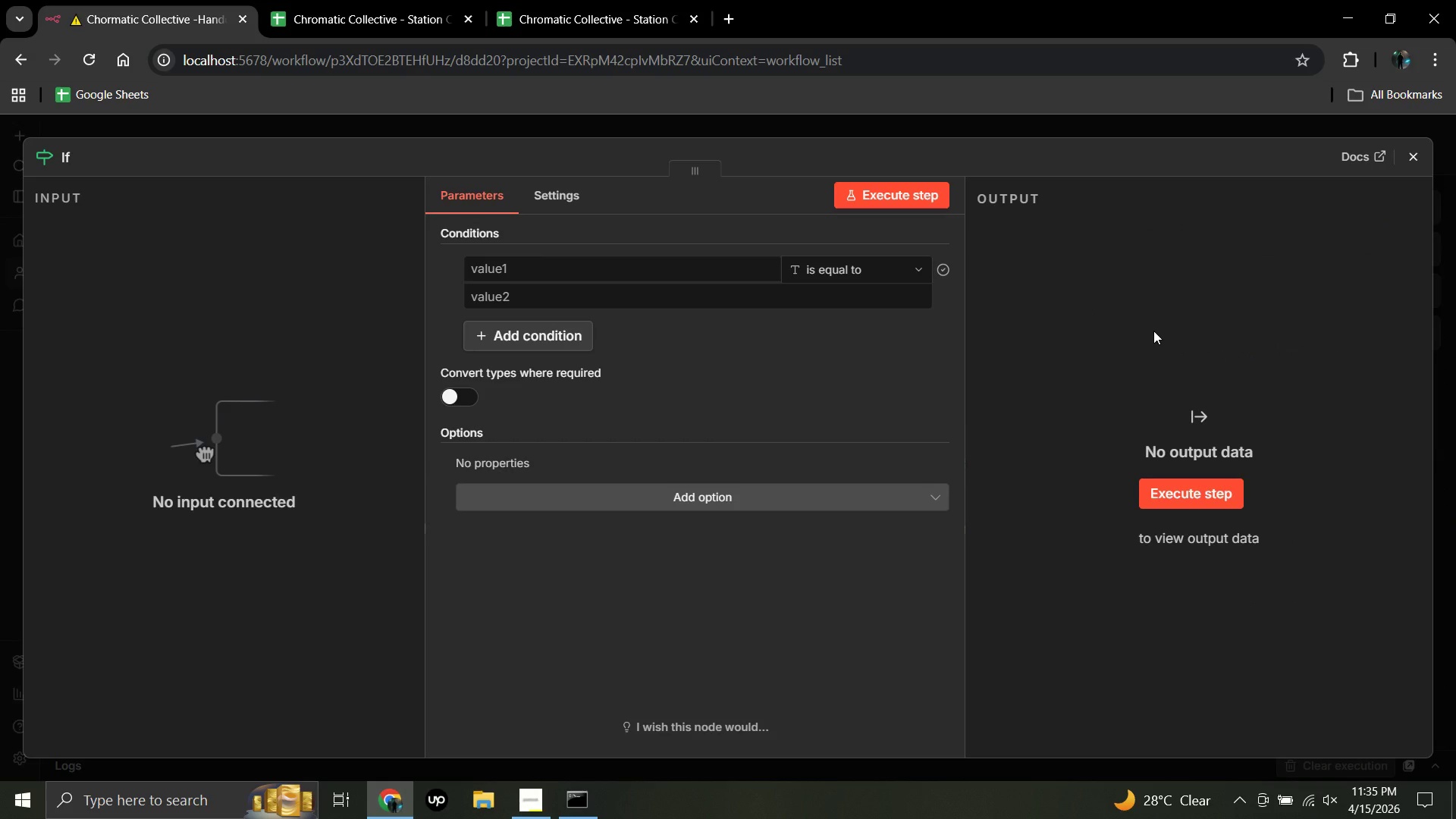 
wait(10.92)
 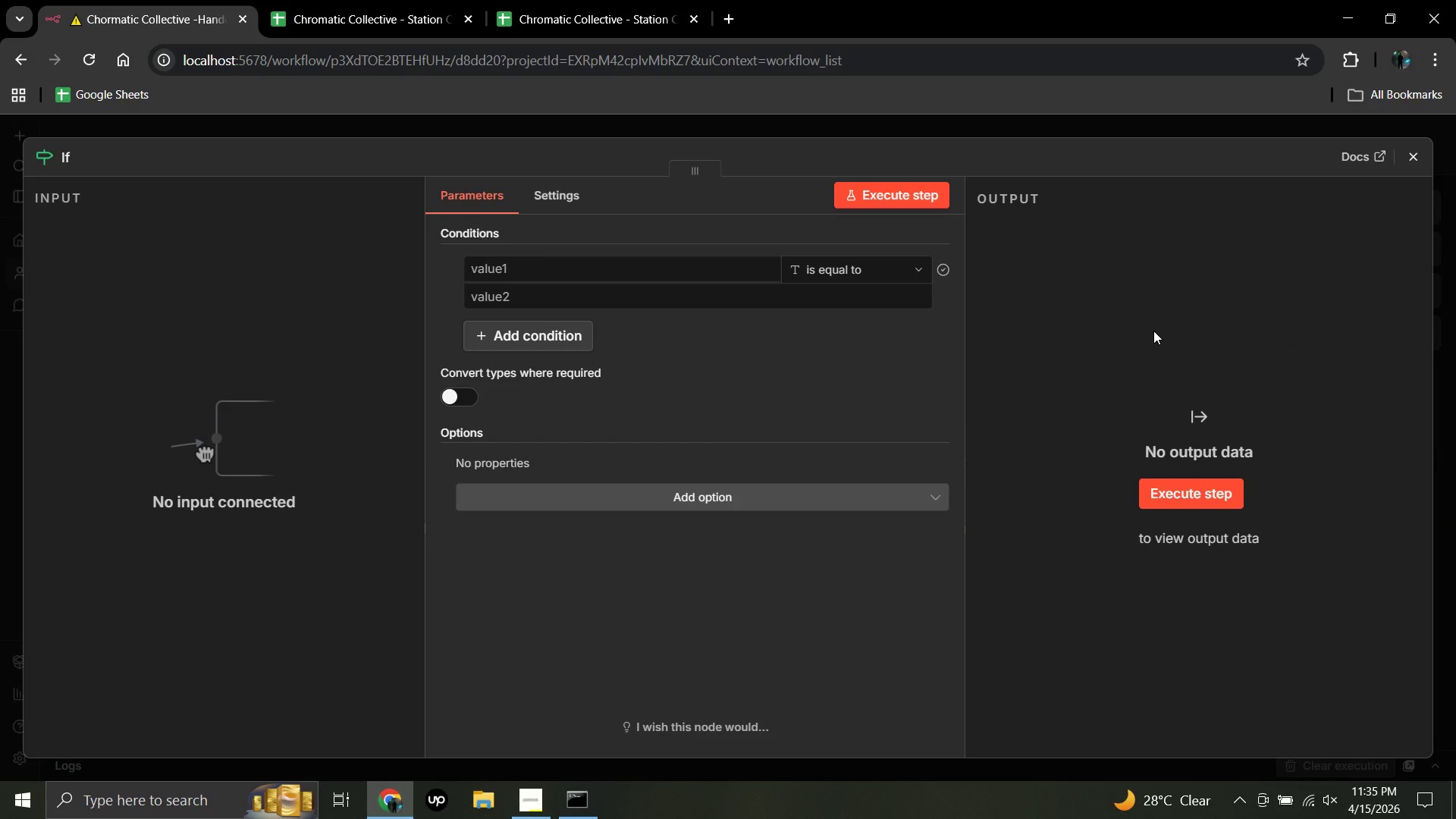 
left_click([485, 265])
 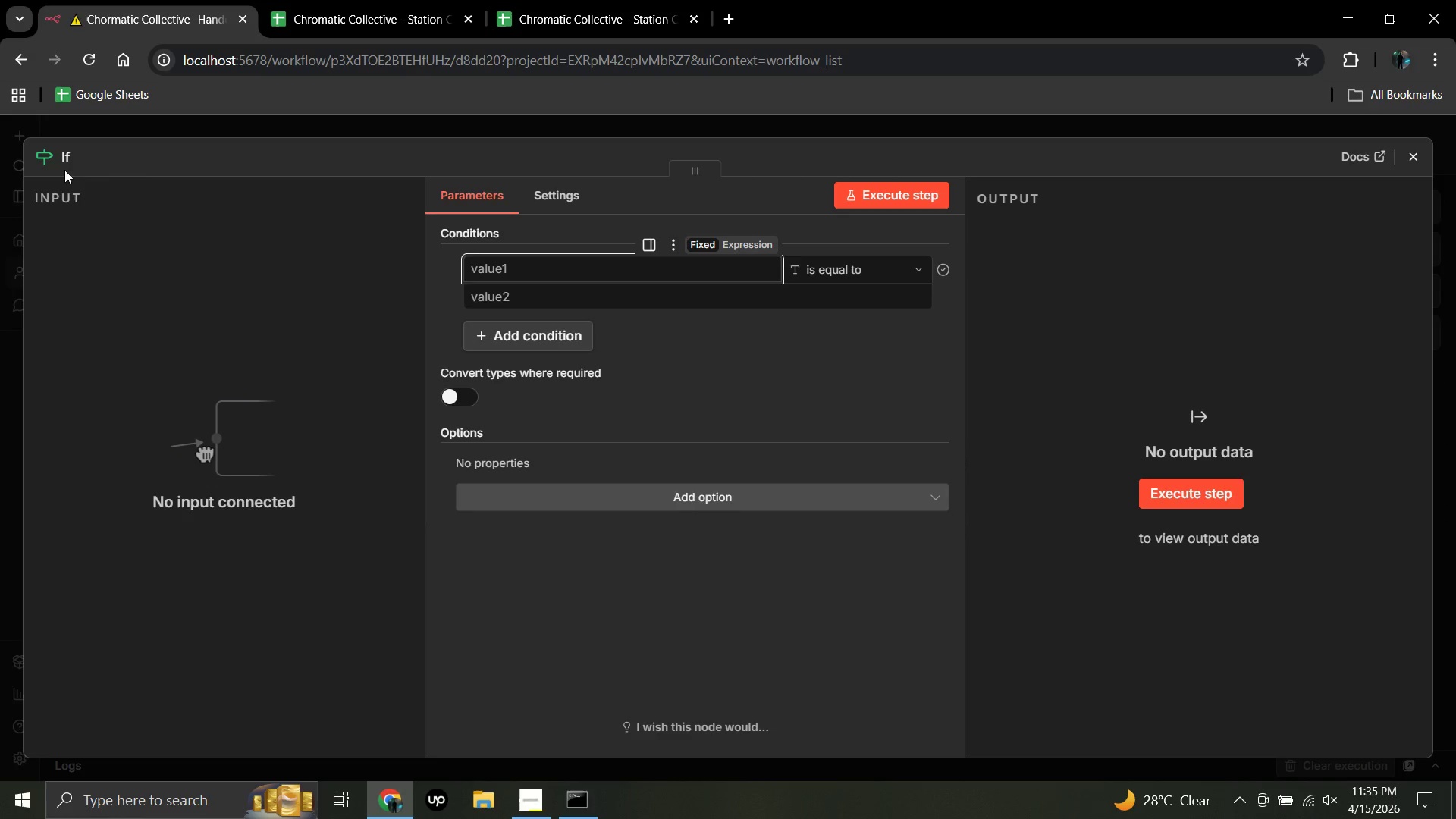 
wait(5.22)
 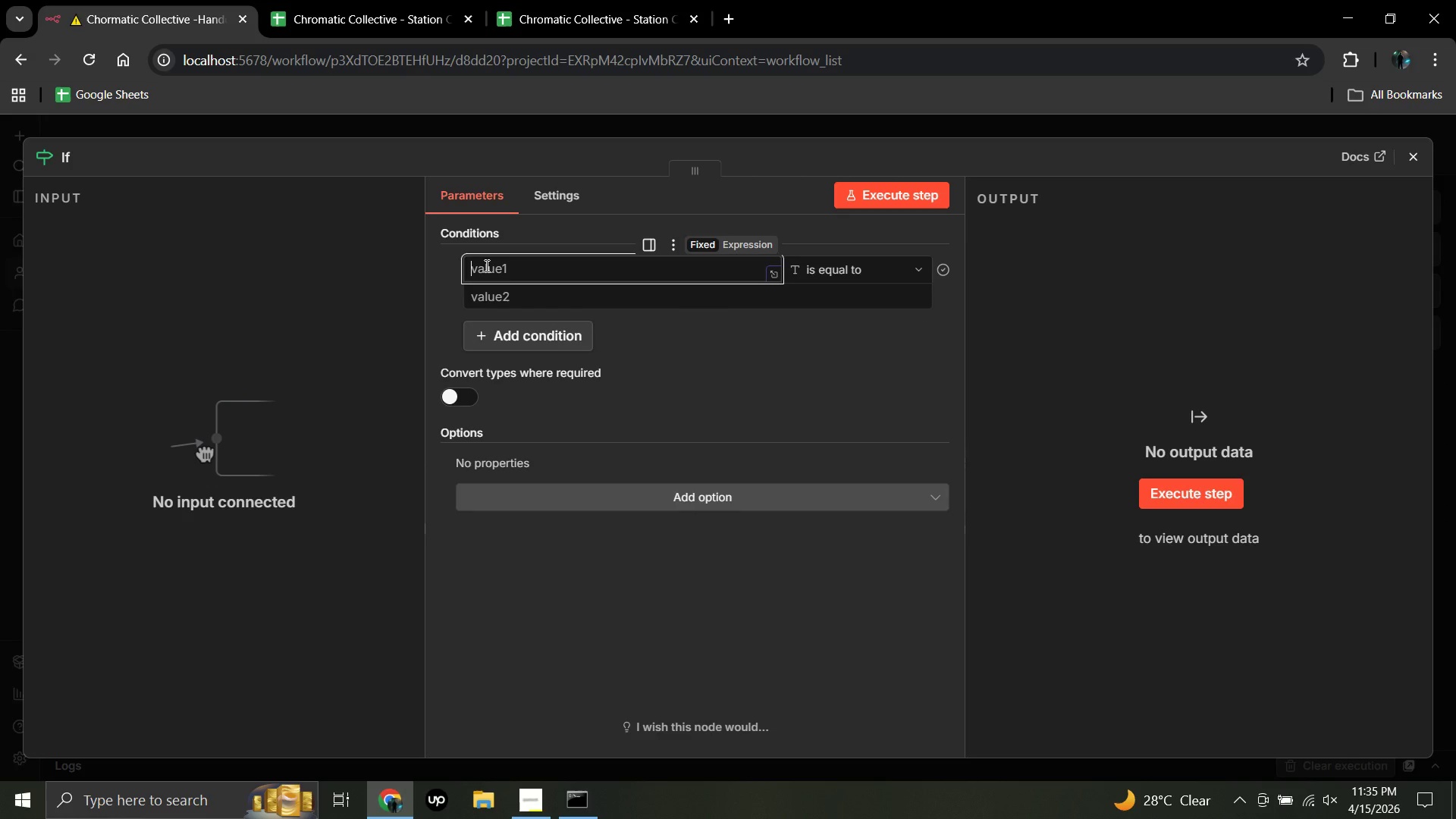 
left_click([65, 155])
 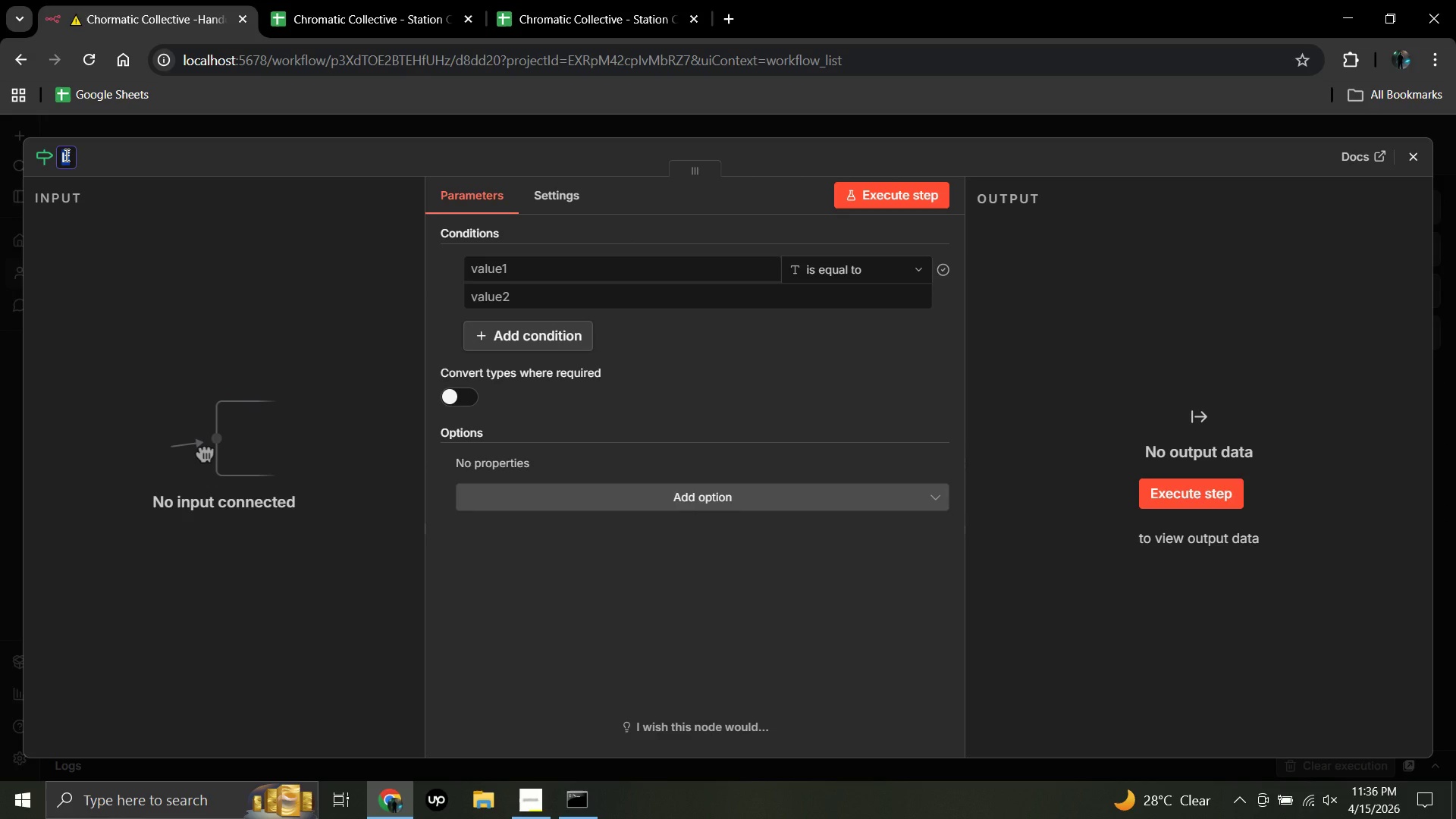 
wait(13.2)
 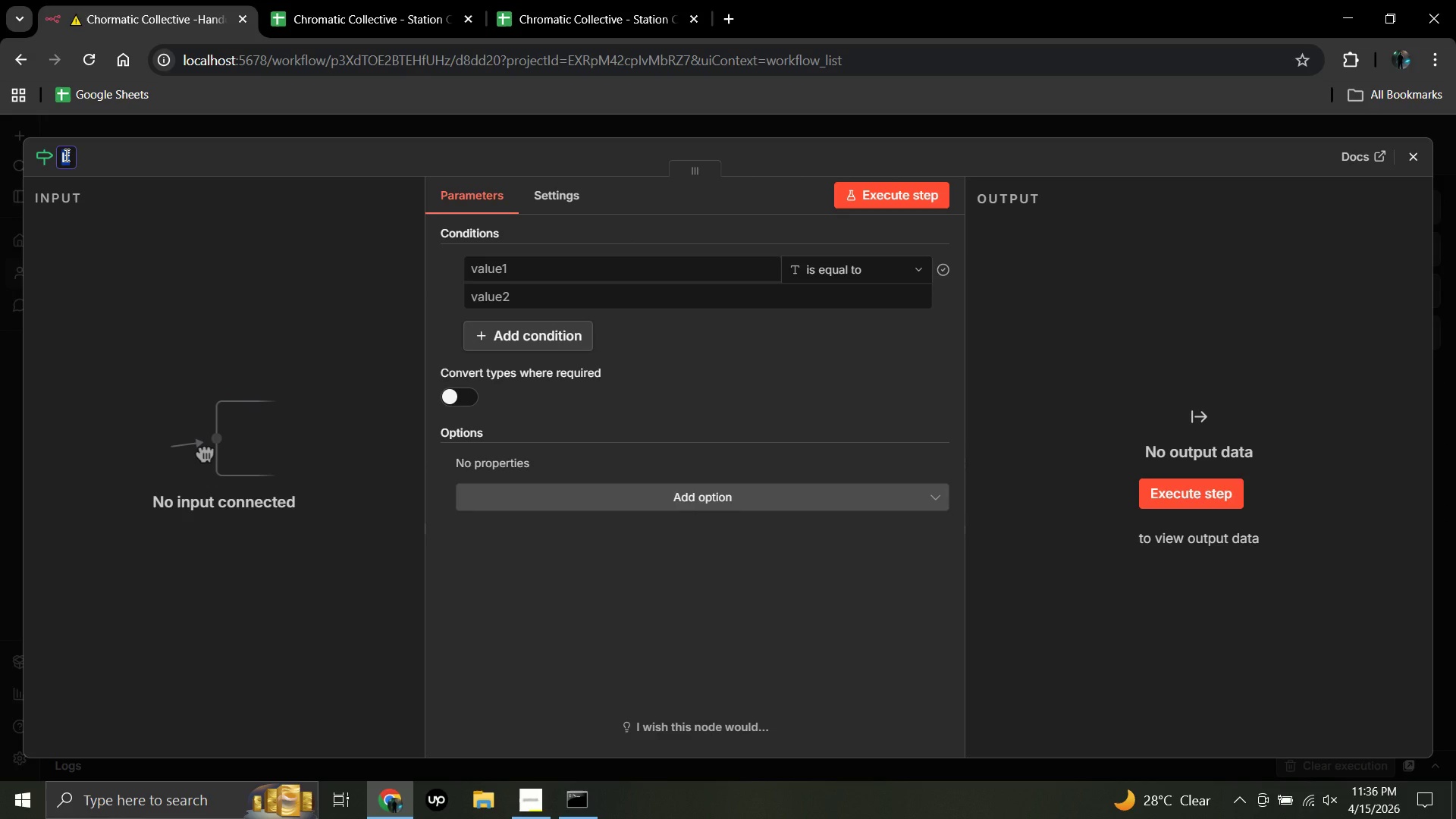 
key(Backspace)
type(Maintenanace)
 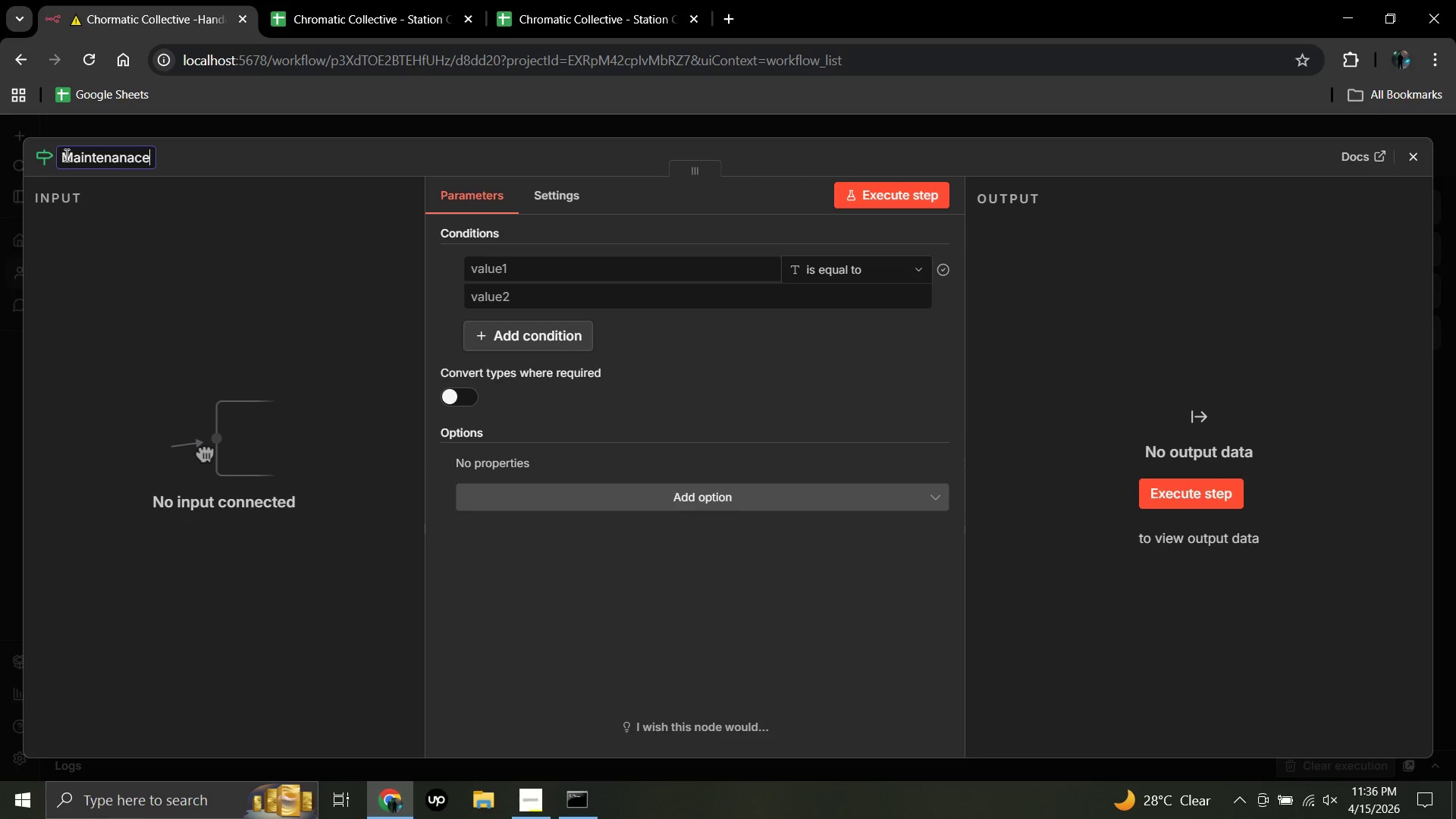 
wait(9.2)
 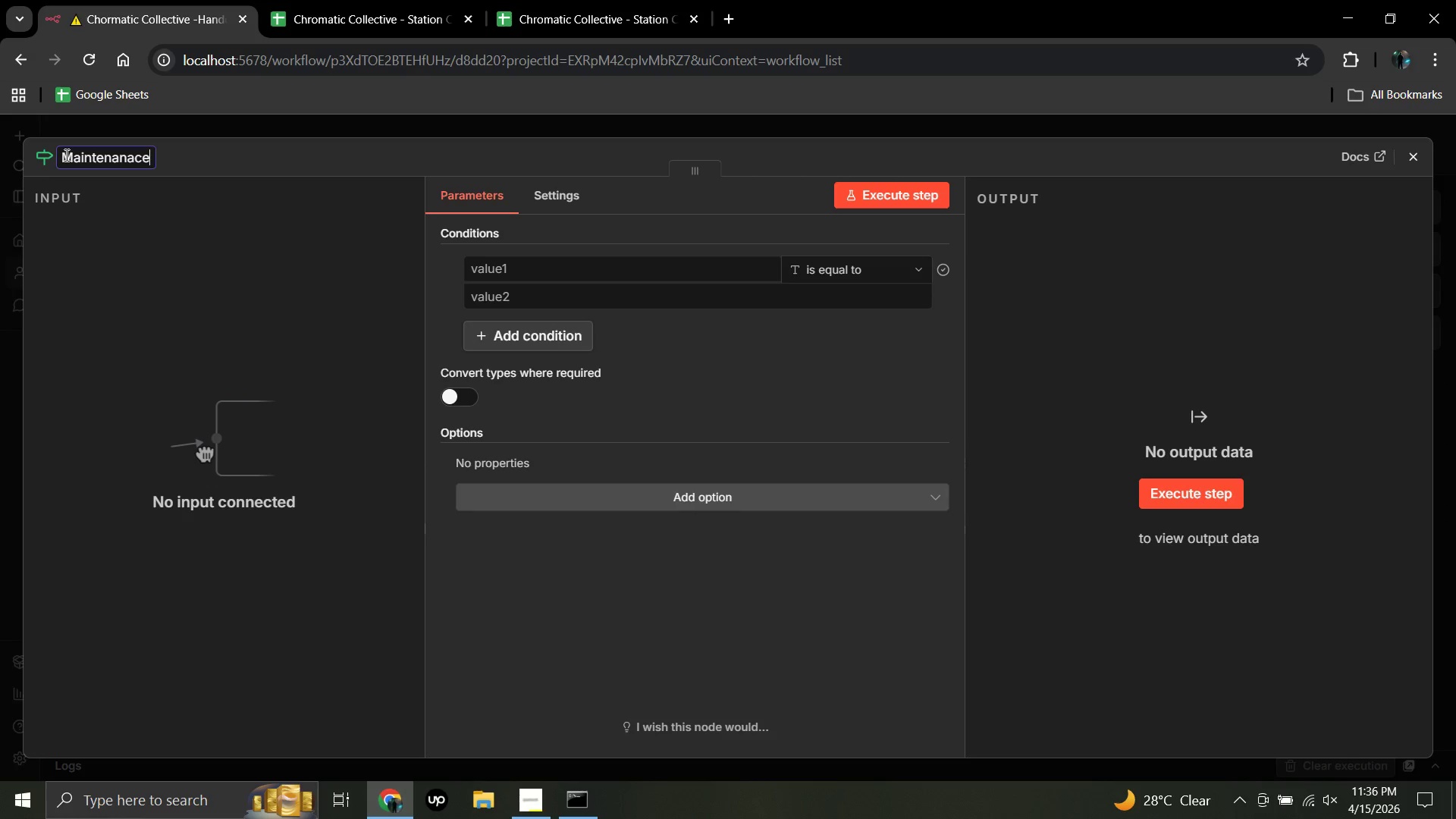 
key(Backspace)
key(Backspace)
key(Backspace)
type(ce Required)
 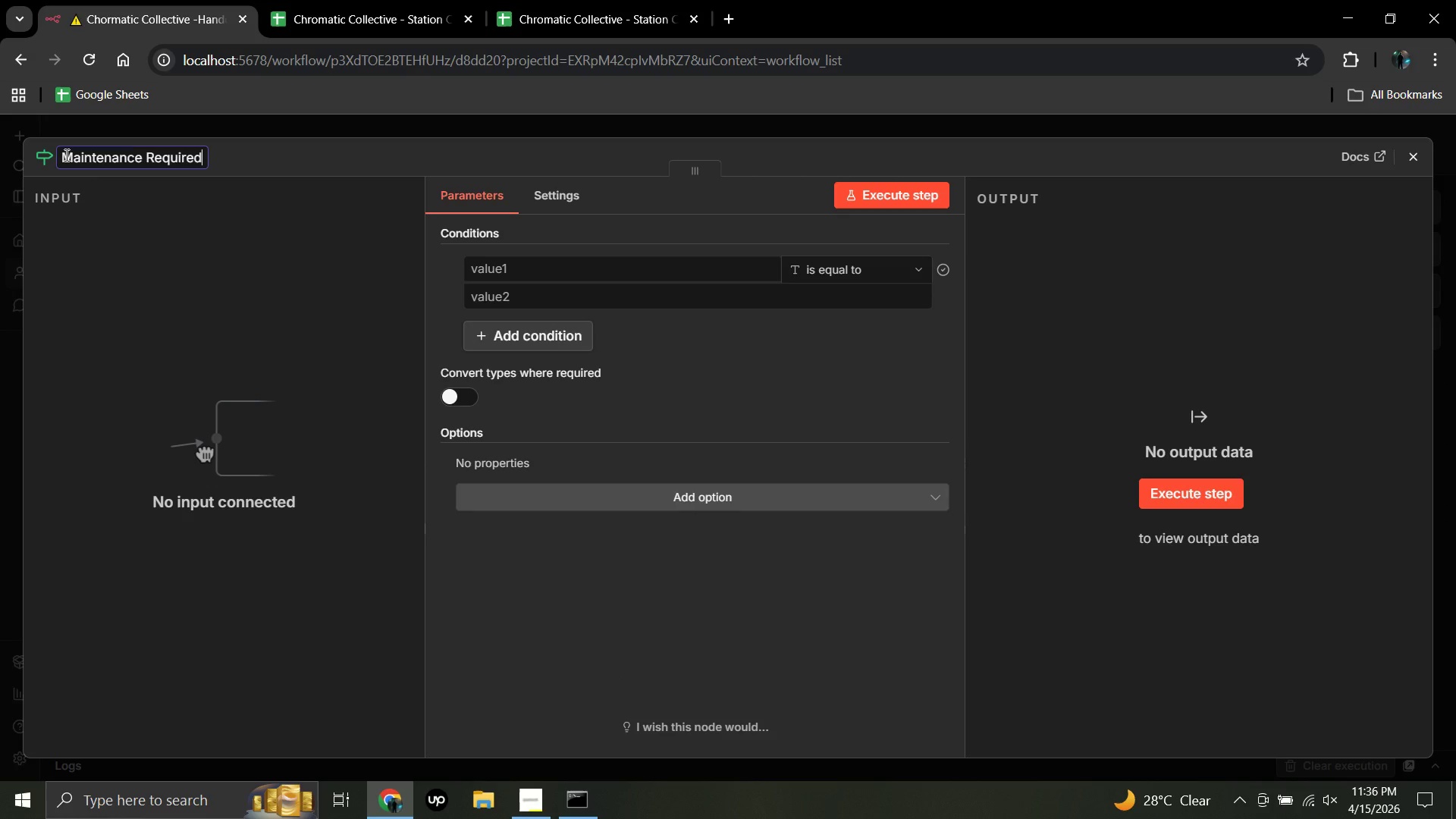 
key(Shift+Slash)
 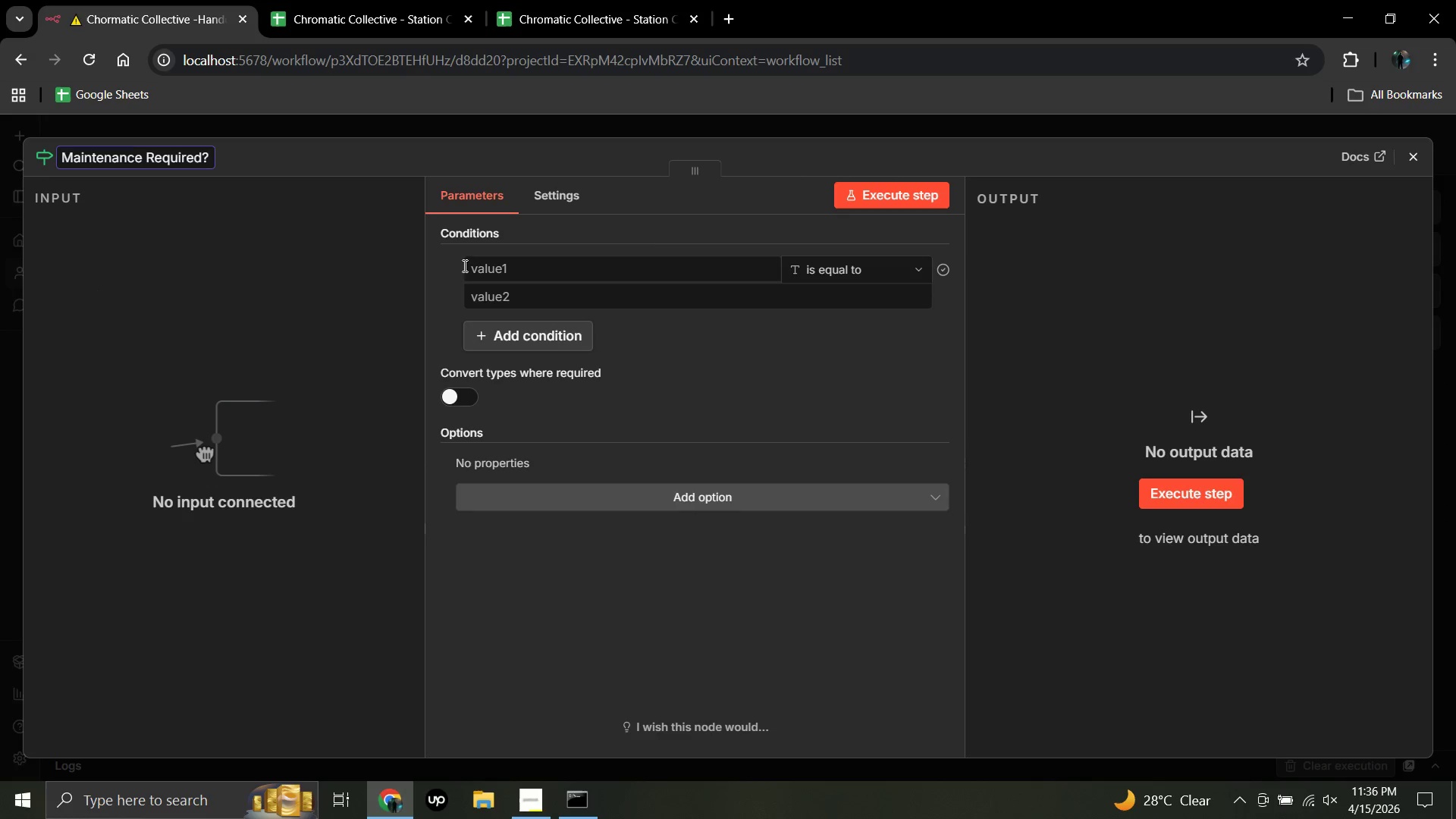 
left_click([487, 267])
 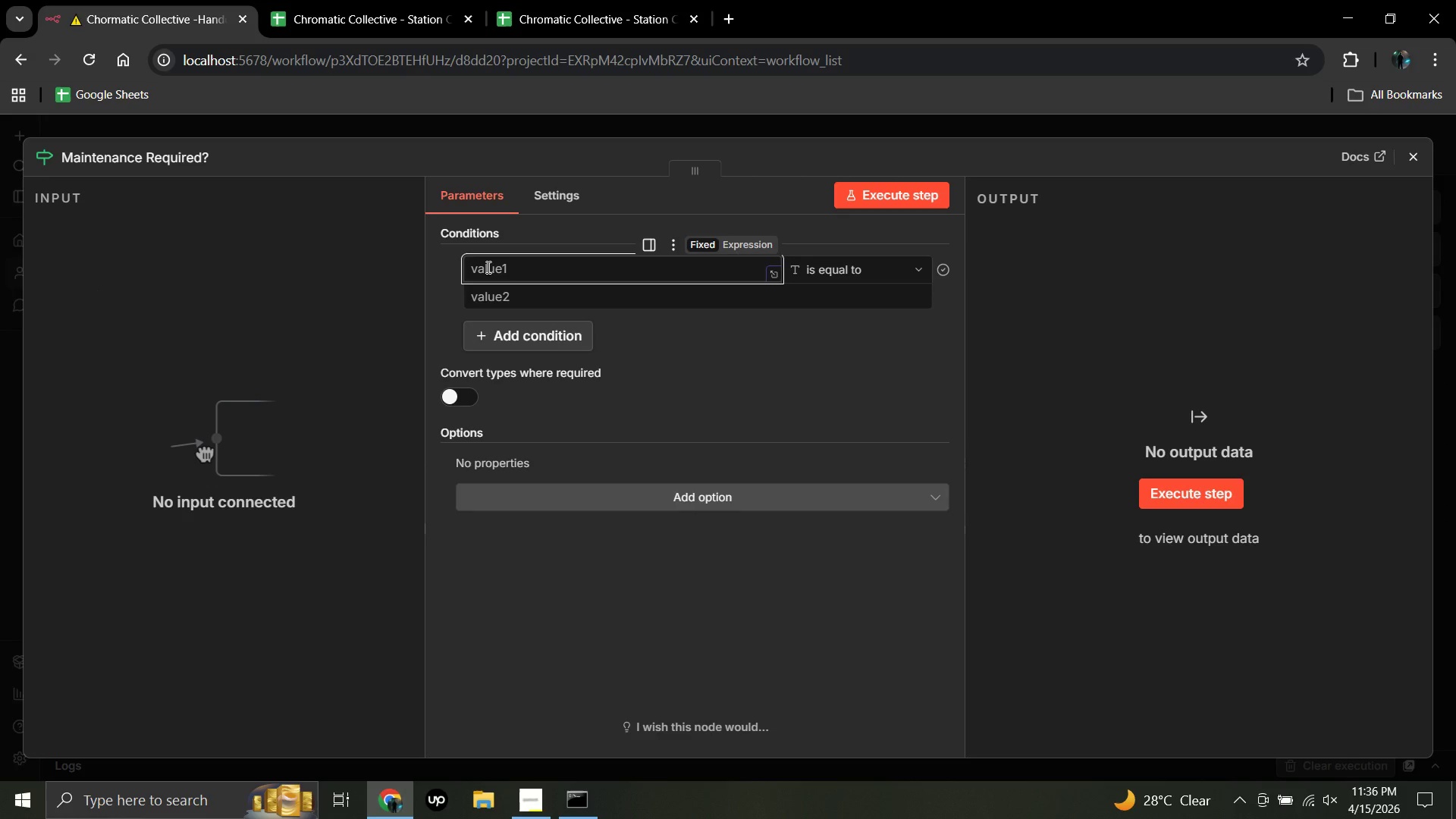 
key(Shift+BracketLeft)
 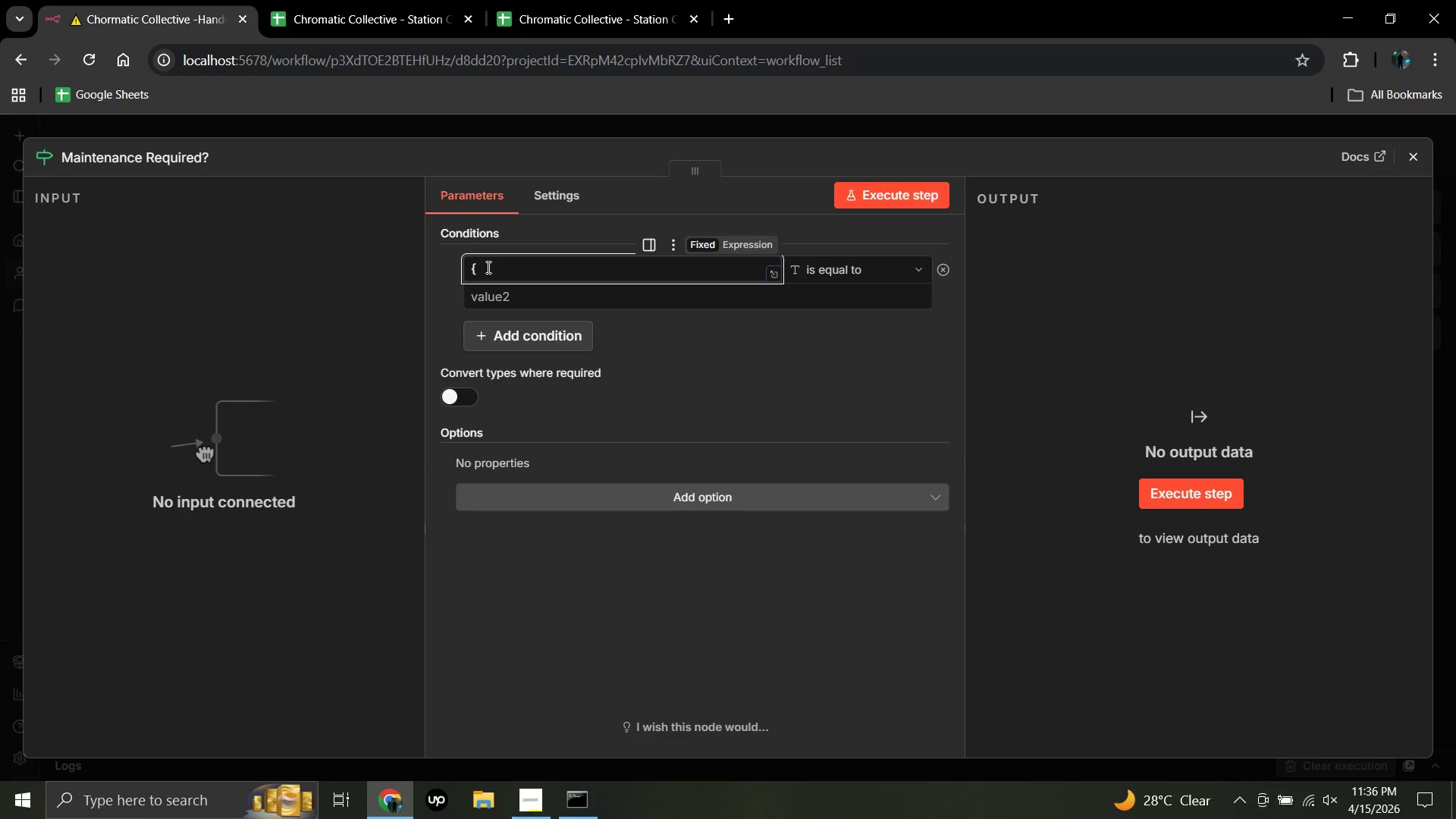 
key(Shift+BracketLeft)
 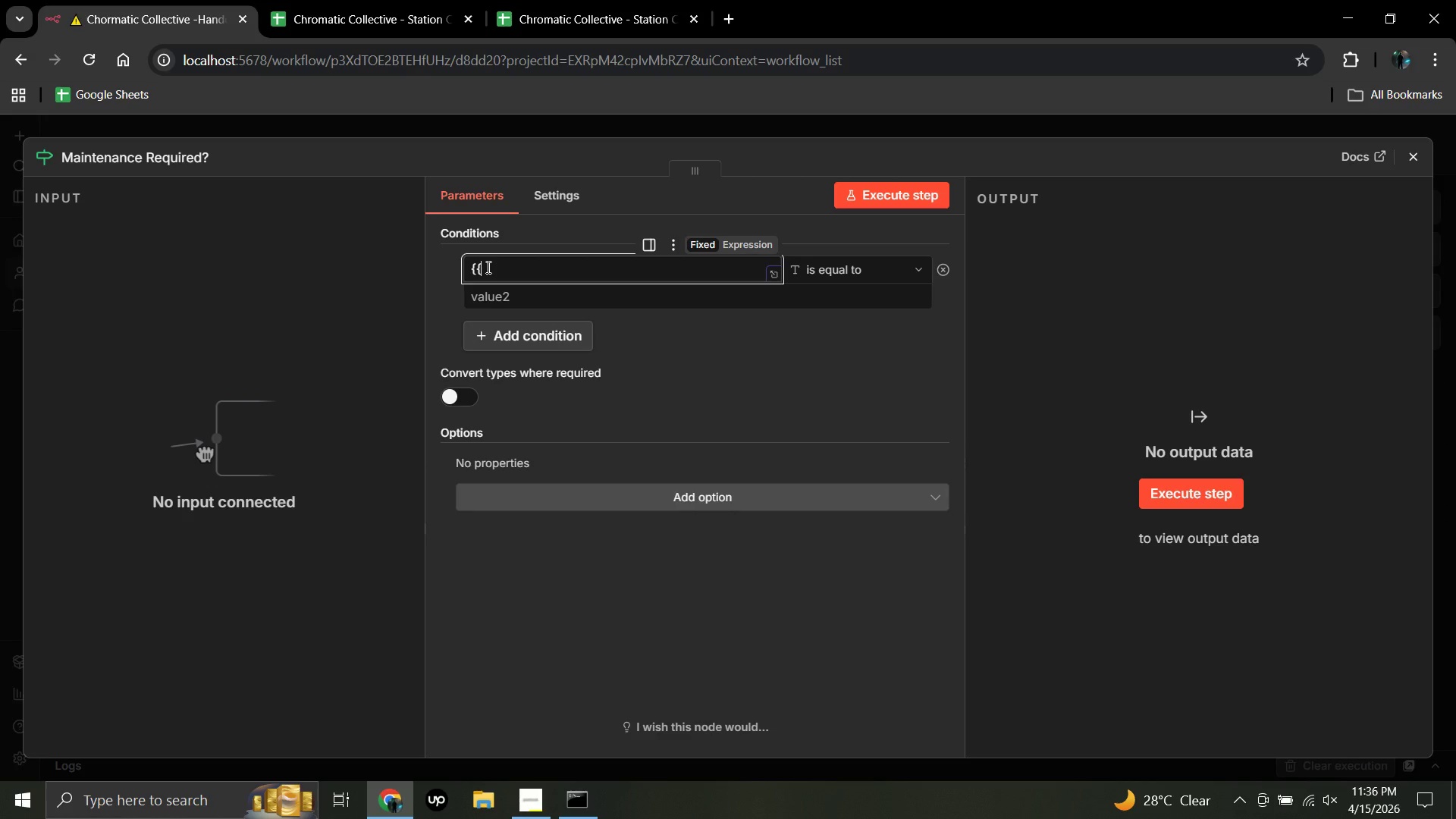 
key(Shift+4)
 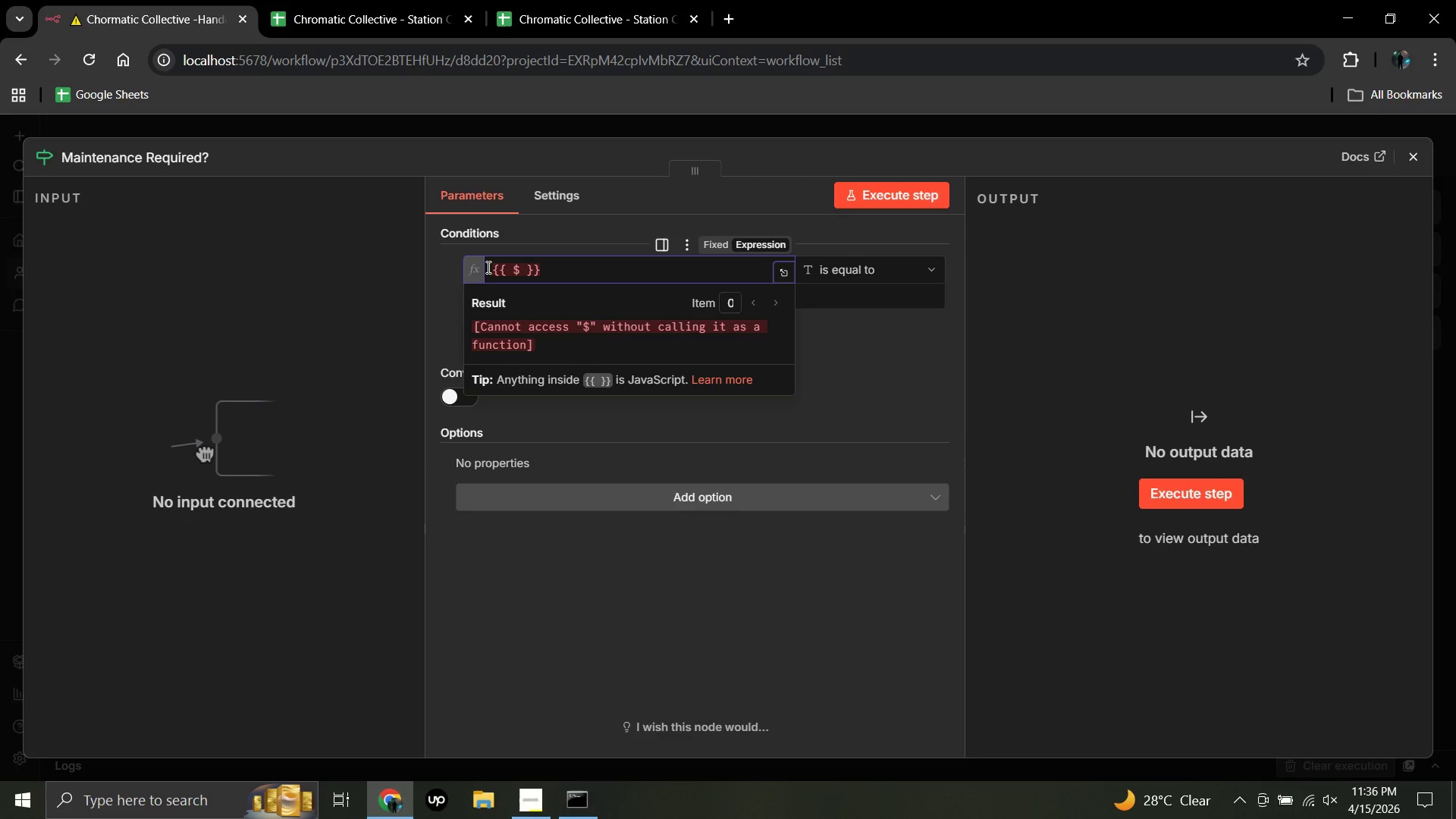 
hold_key(key=ShiftRight, duration=1.05)
 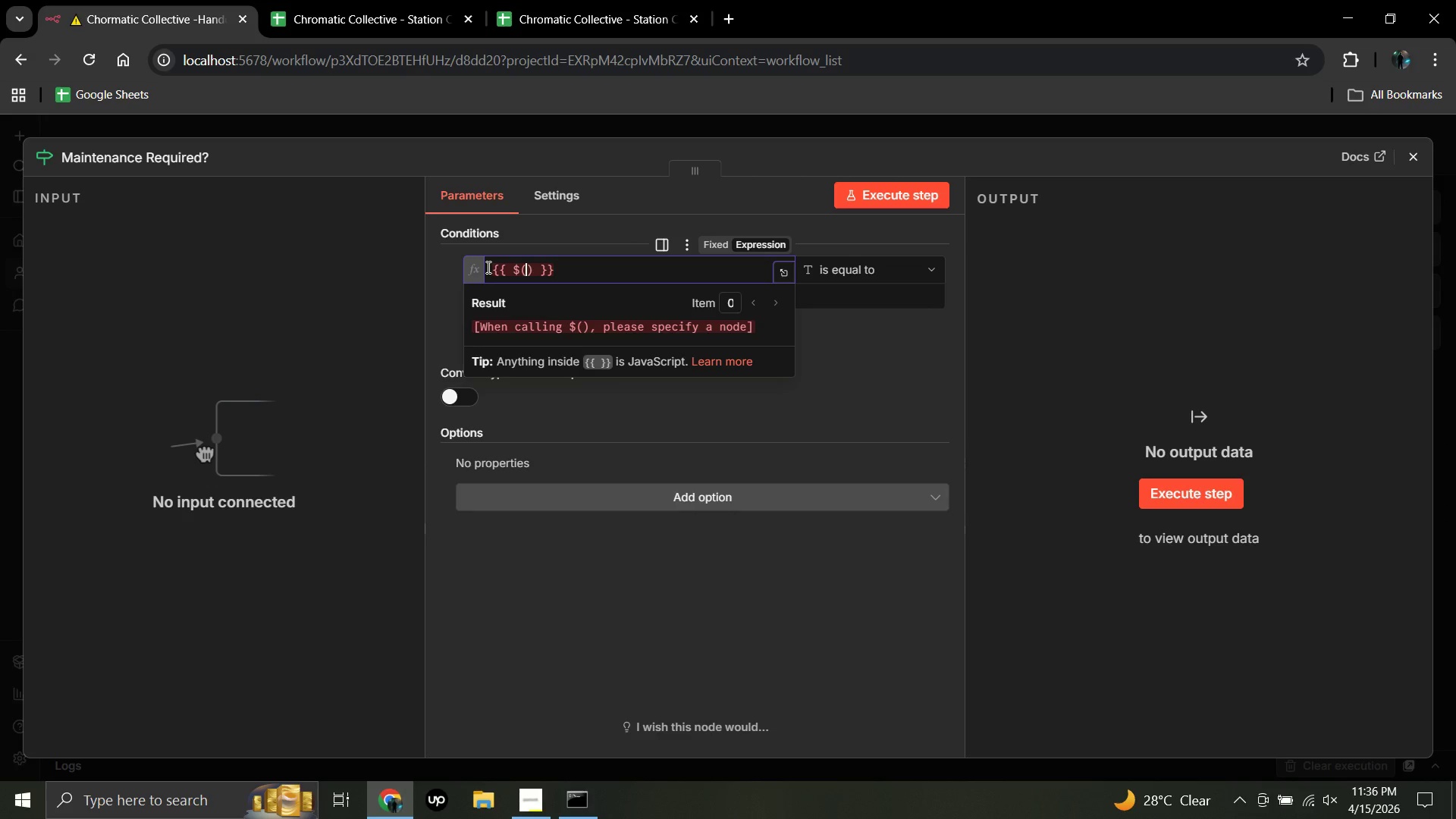 
hold_key(key=9, duration=0.31)
 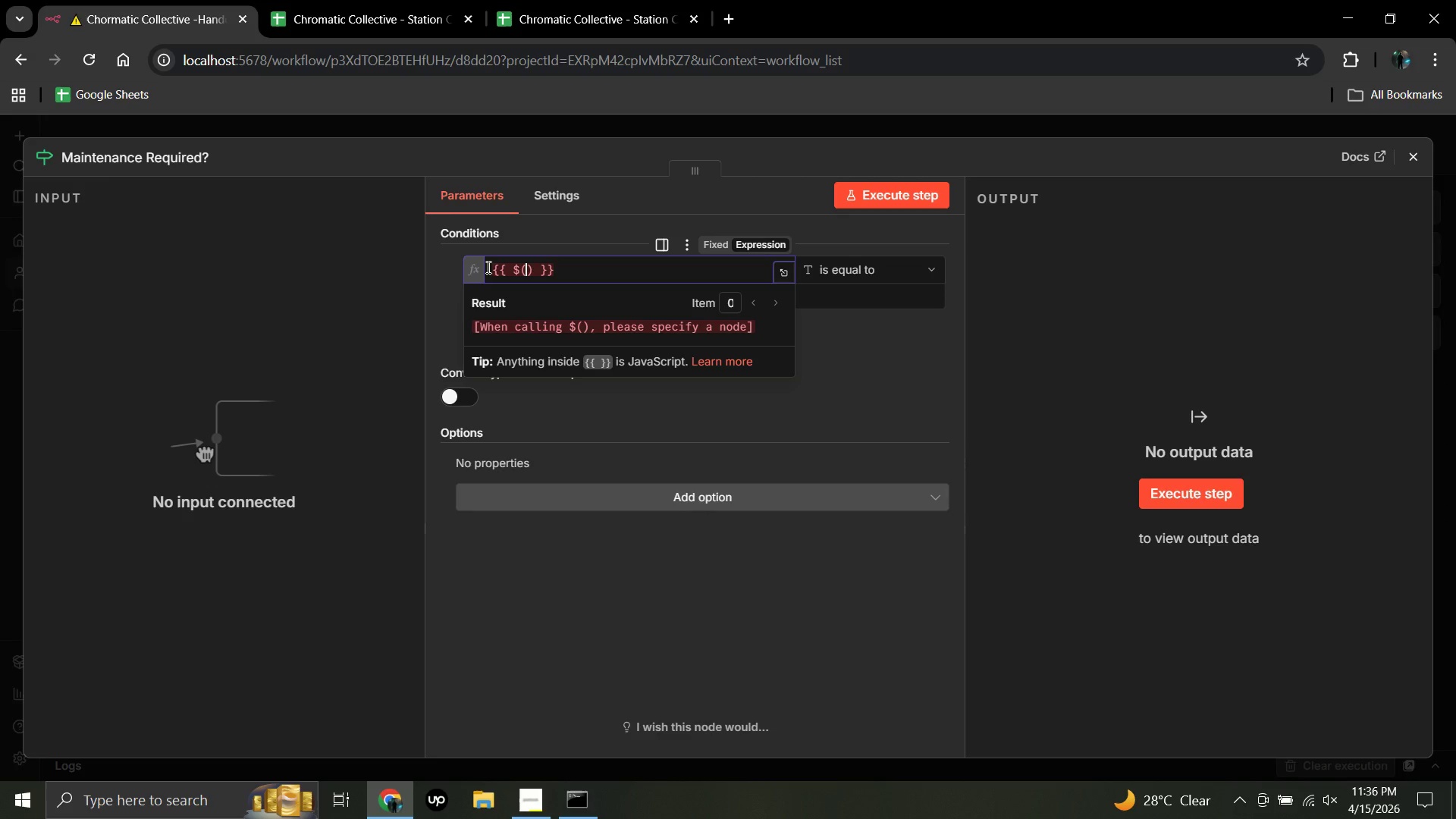 
key(Quote)
 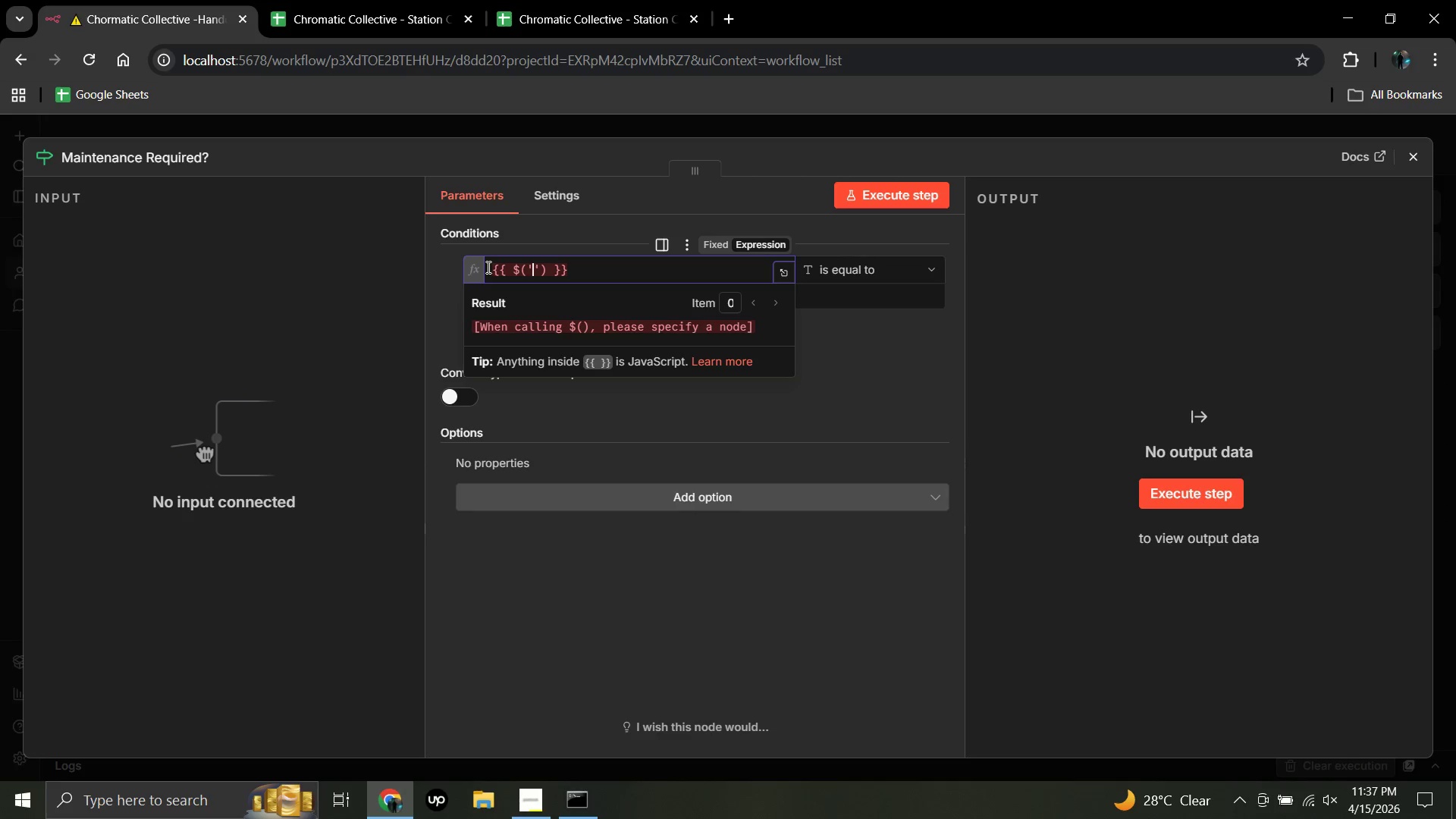 
wait(16.91)
 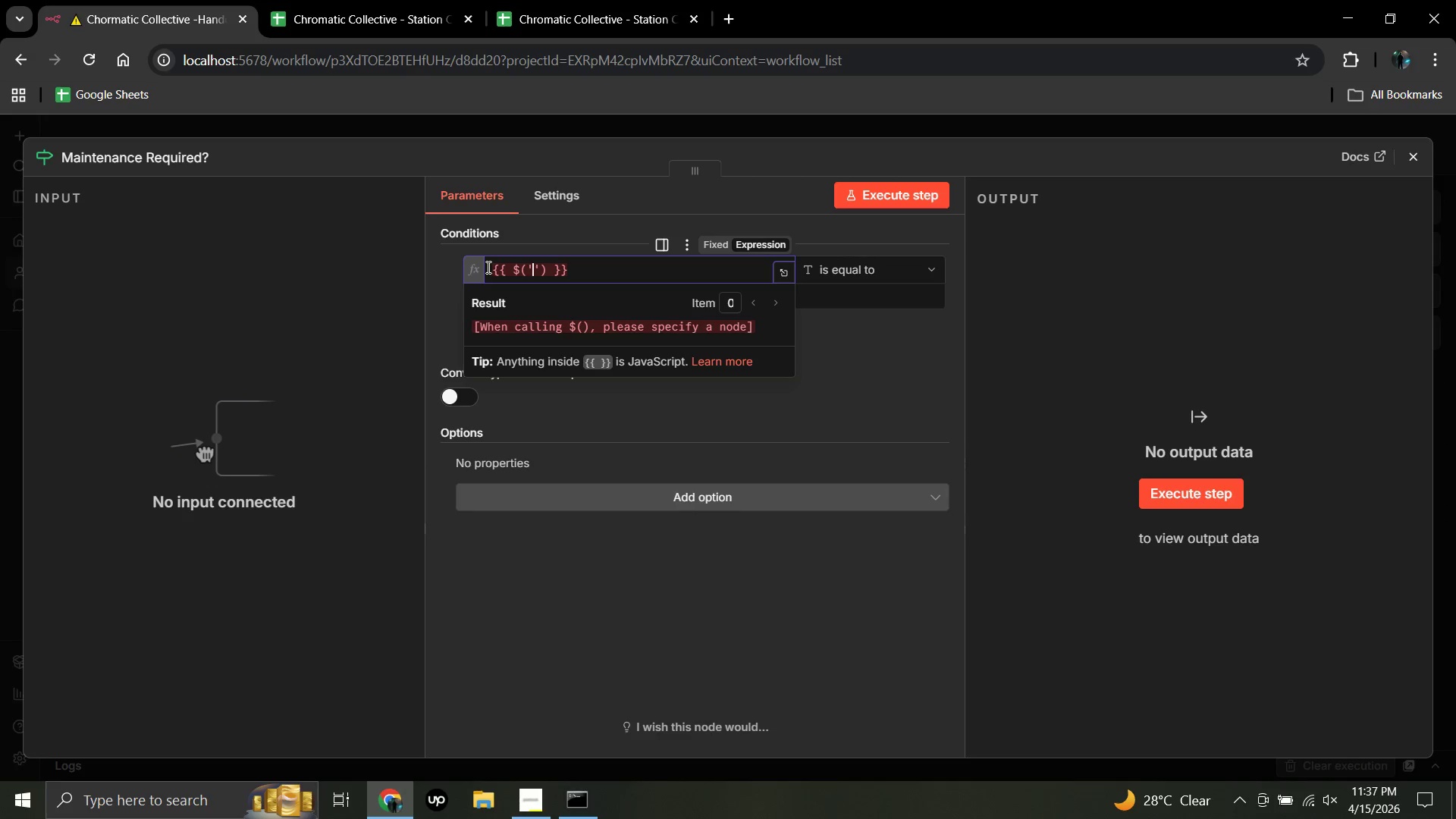 
type(Parse Form Data)
 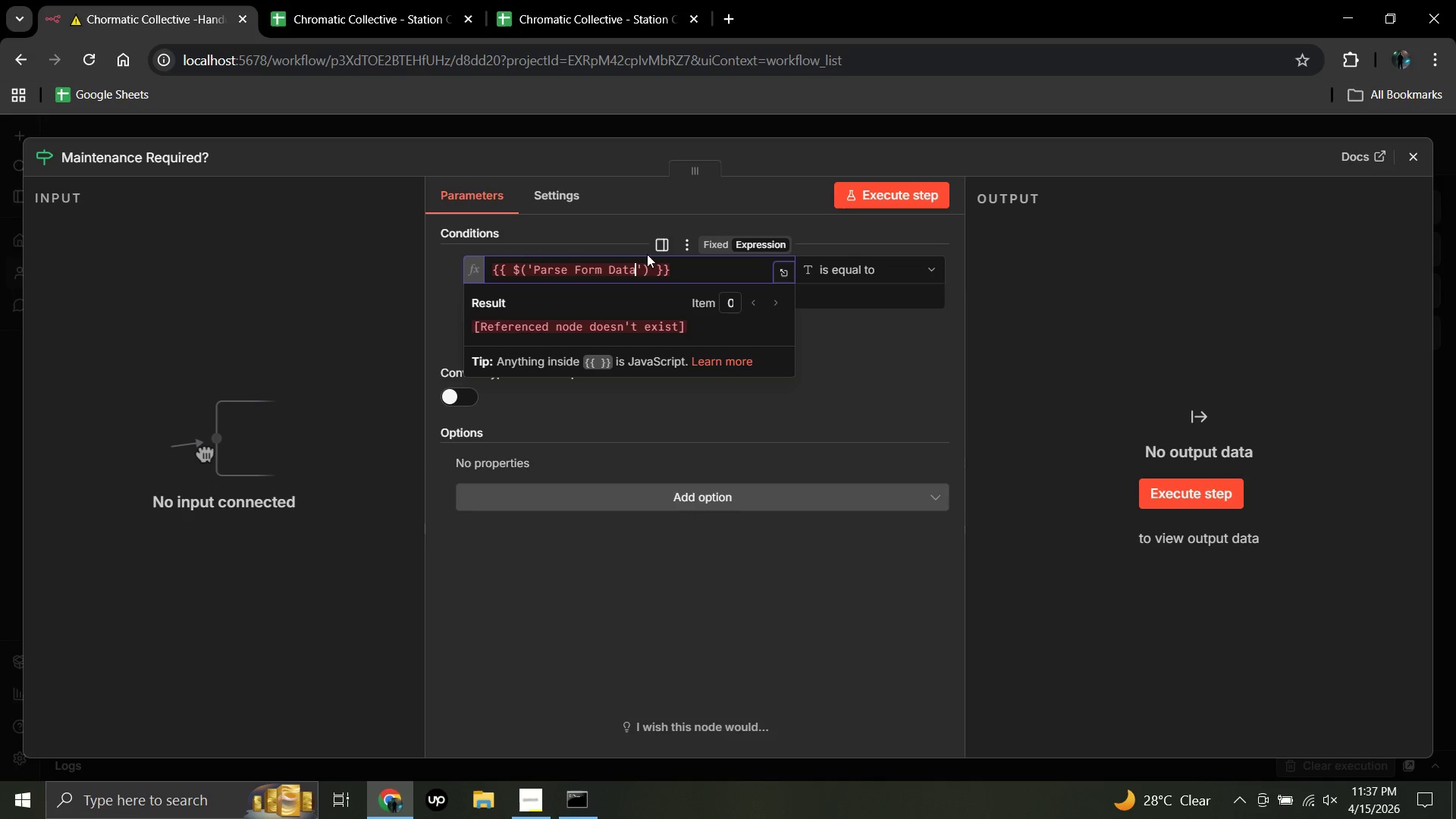 
wait(5.14)
 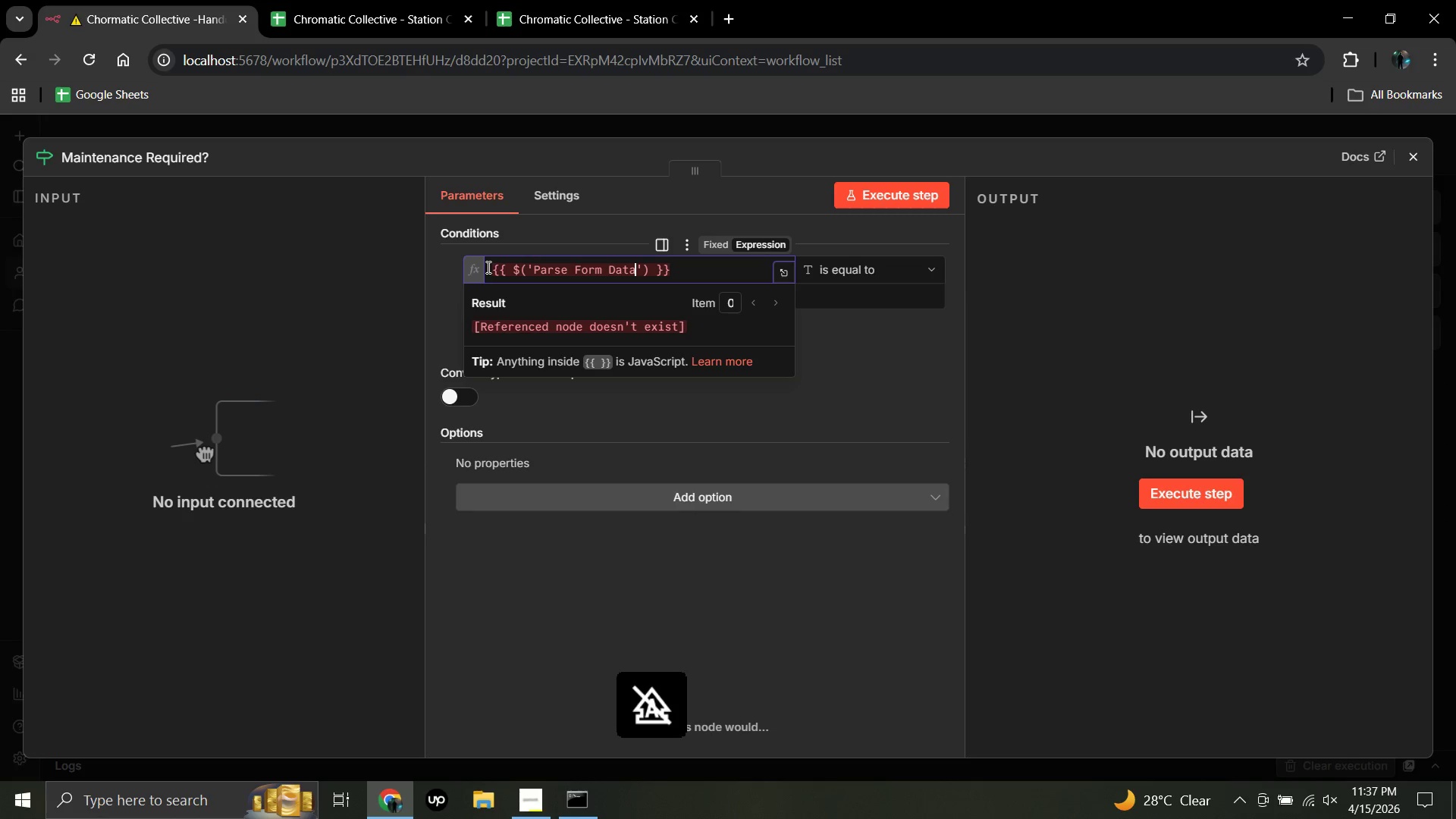 
left_click([648, 268])
 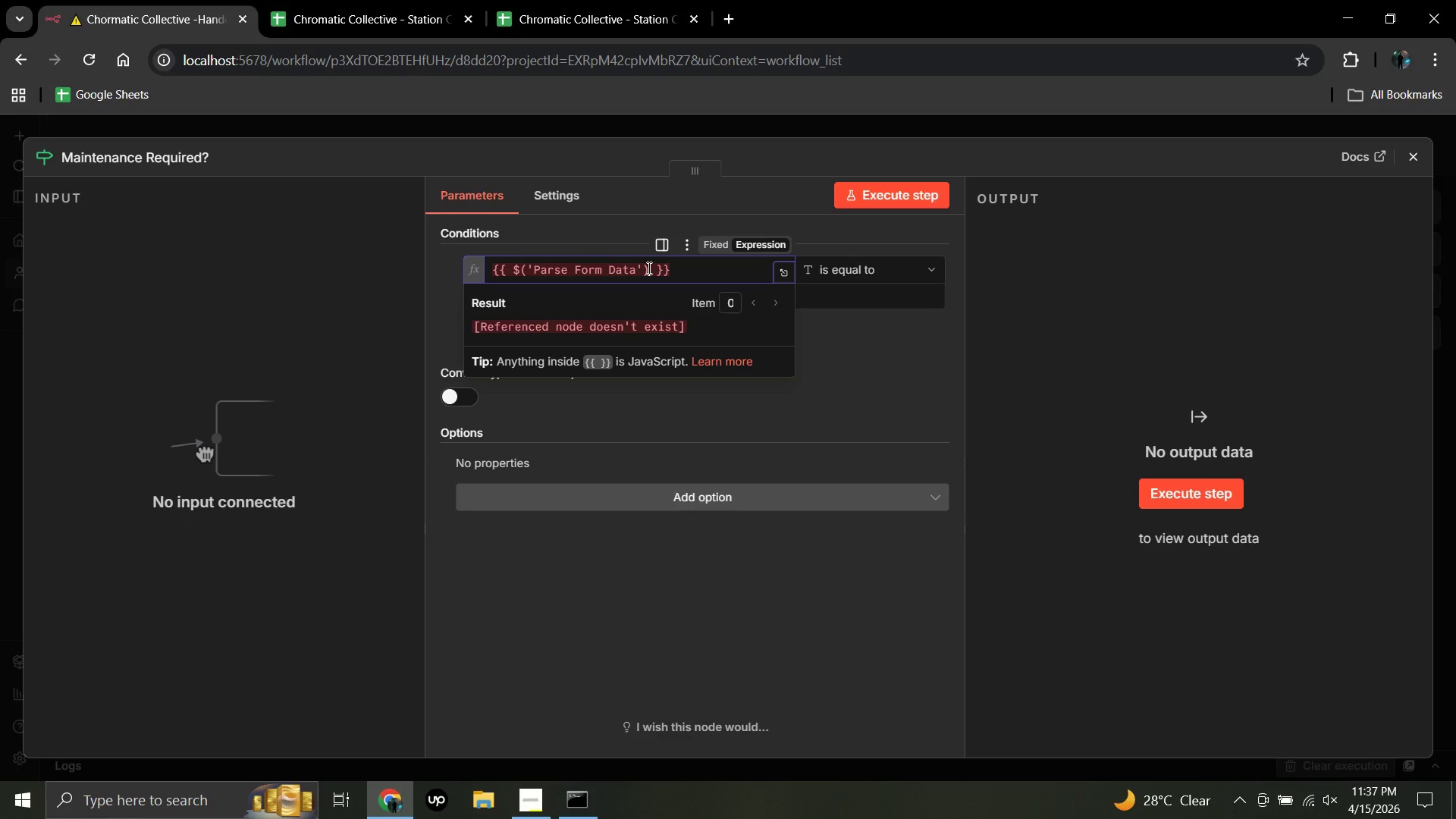 
type(.json.maintenance)
 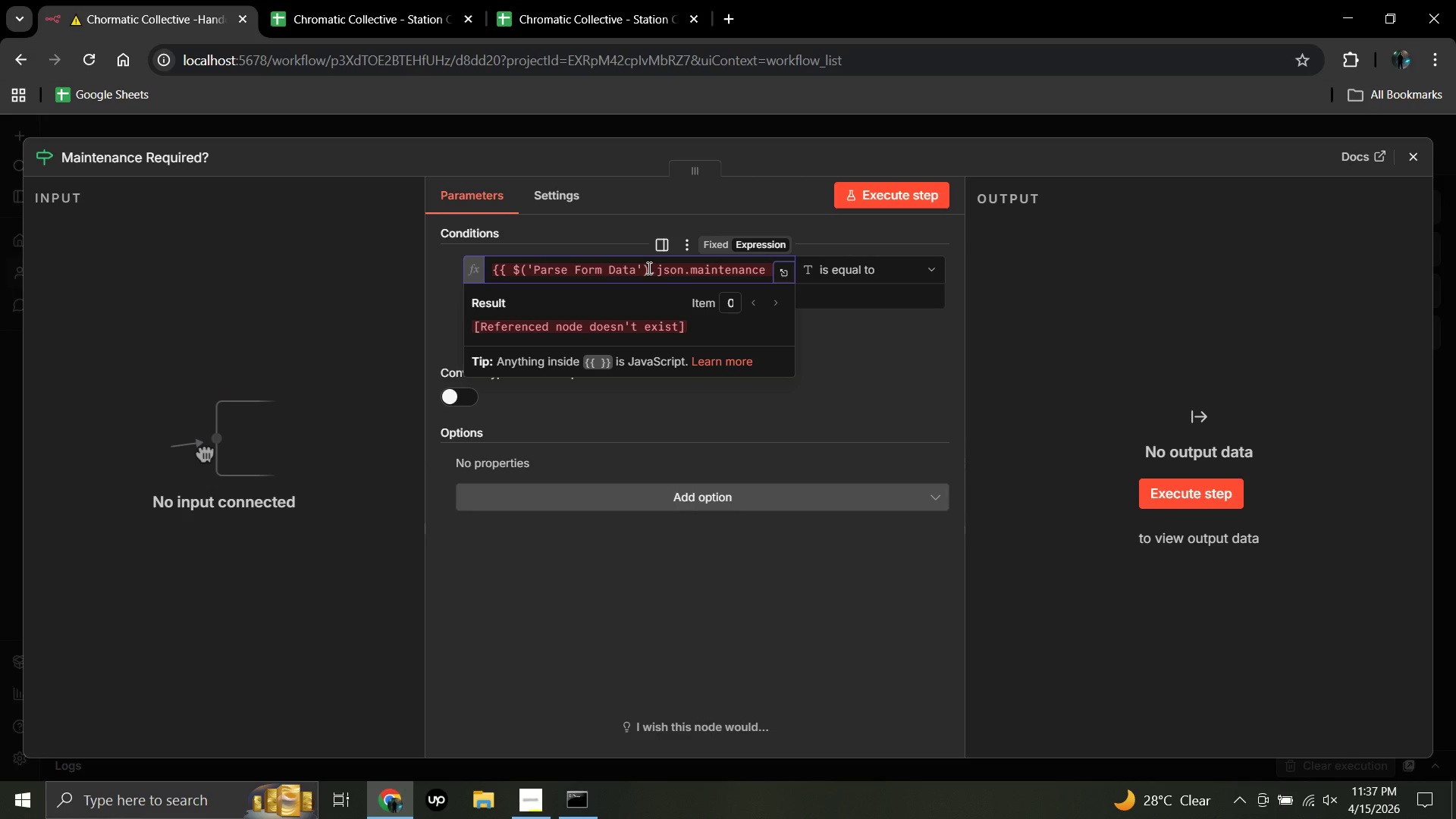 
type(_required)
 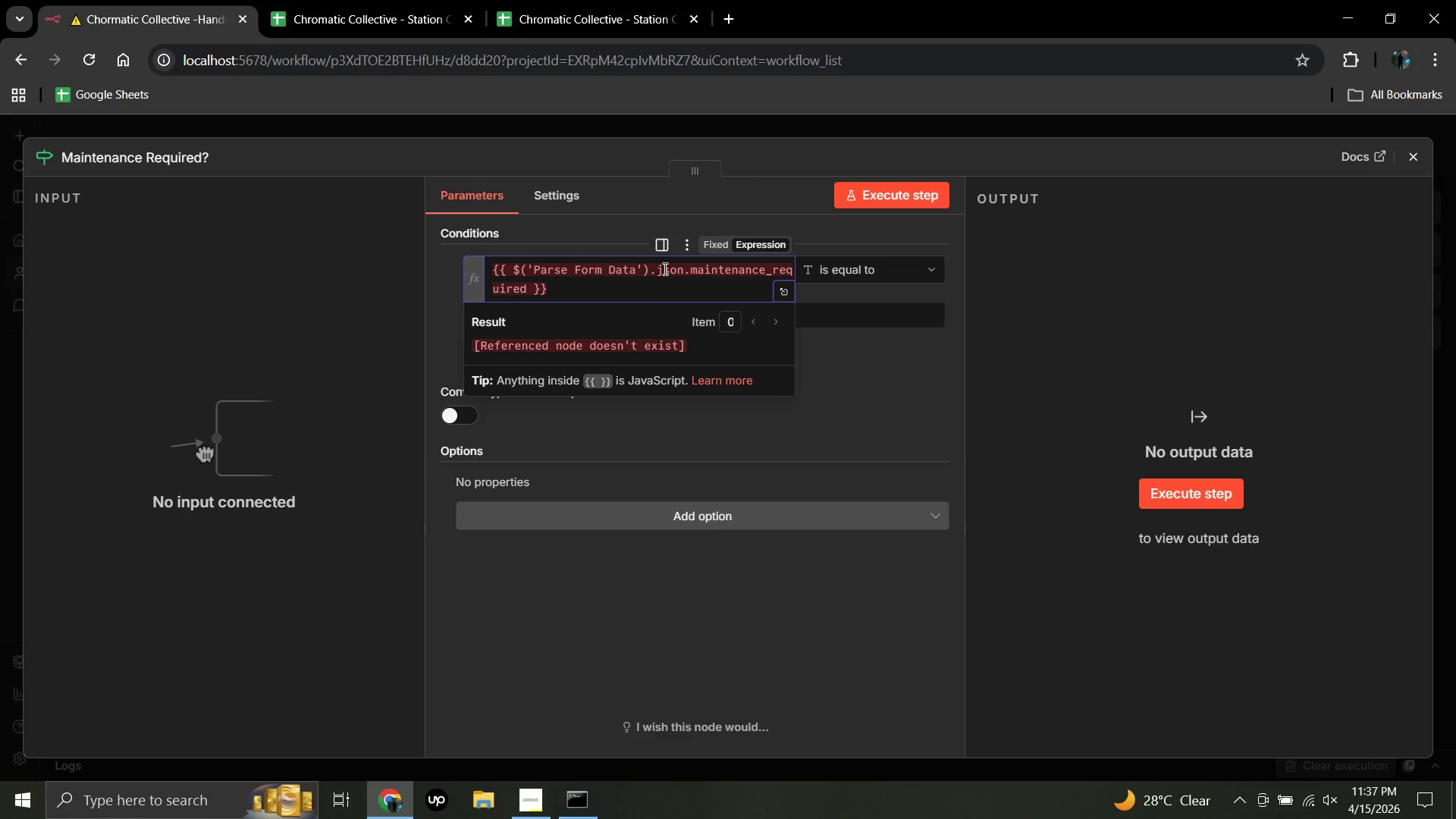 
wait(5.69)
 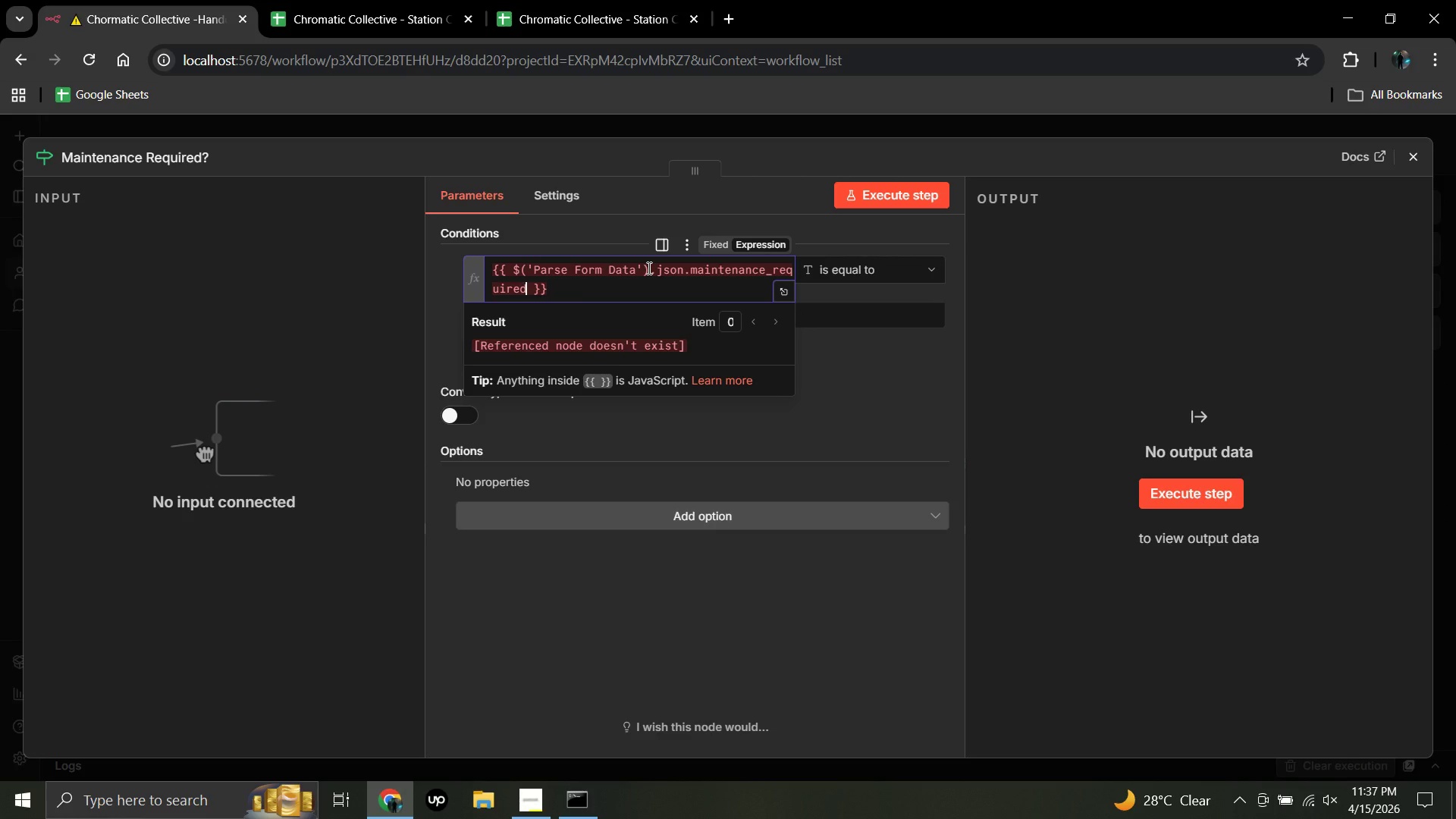 
left_click([315, 335])
 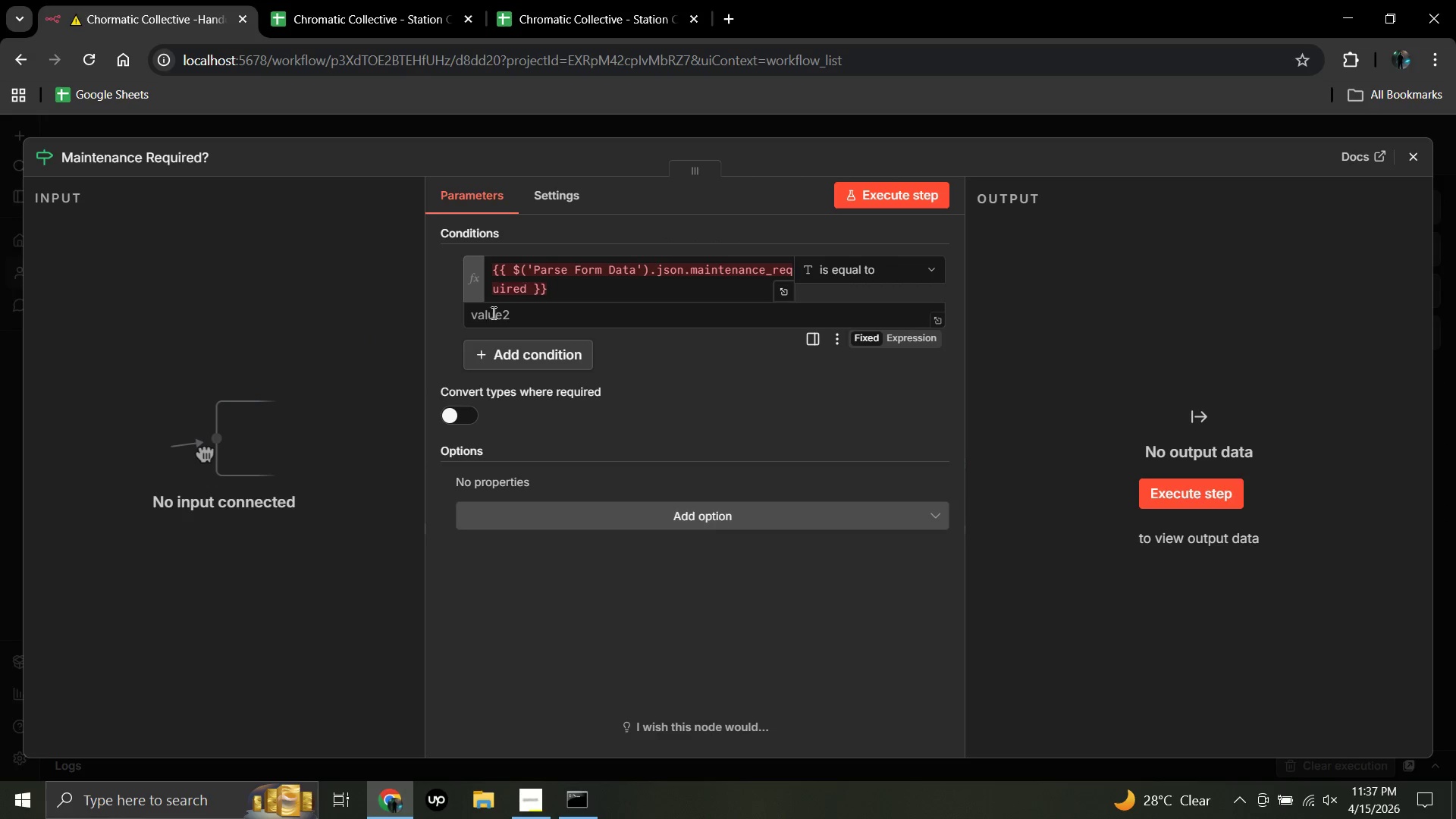 
left_click([511, 311])
 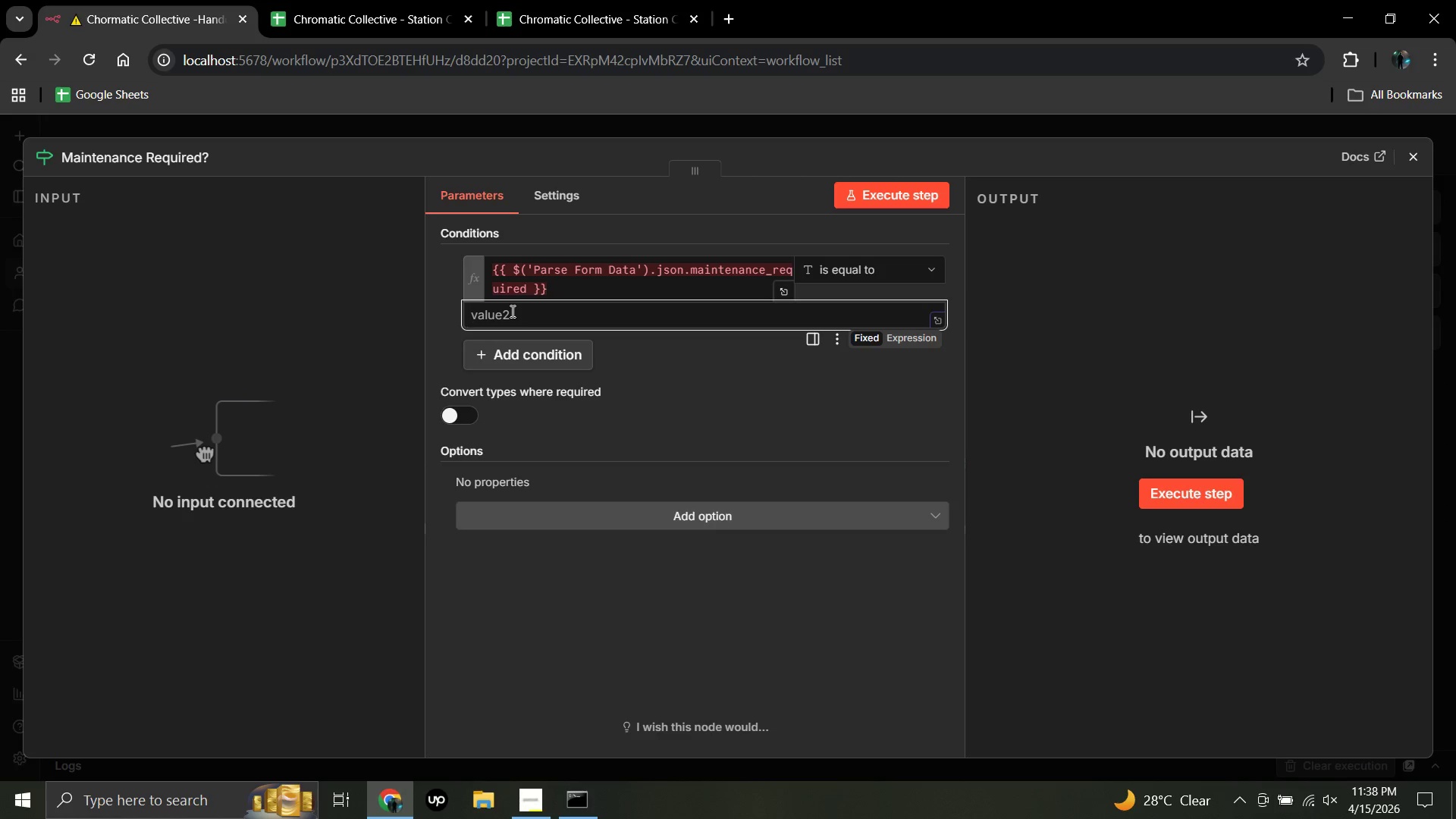 
type(Yes)
 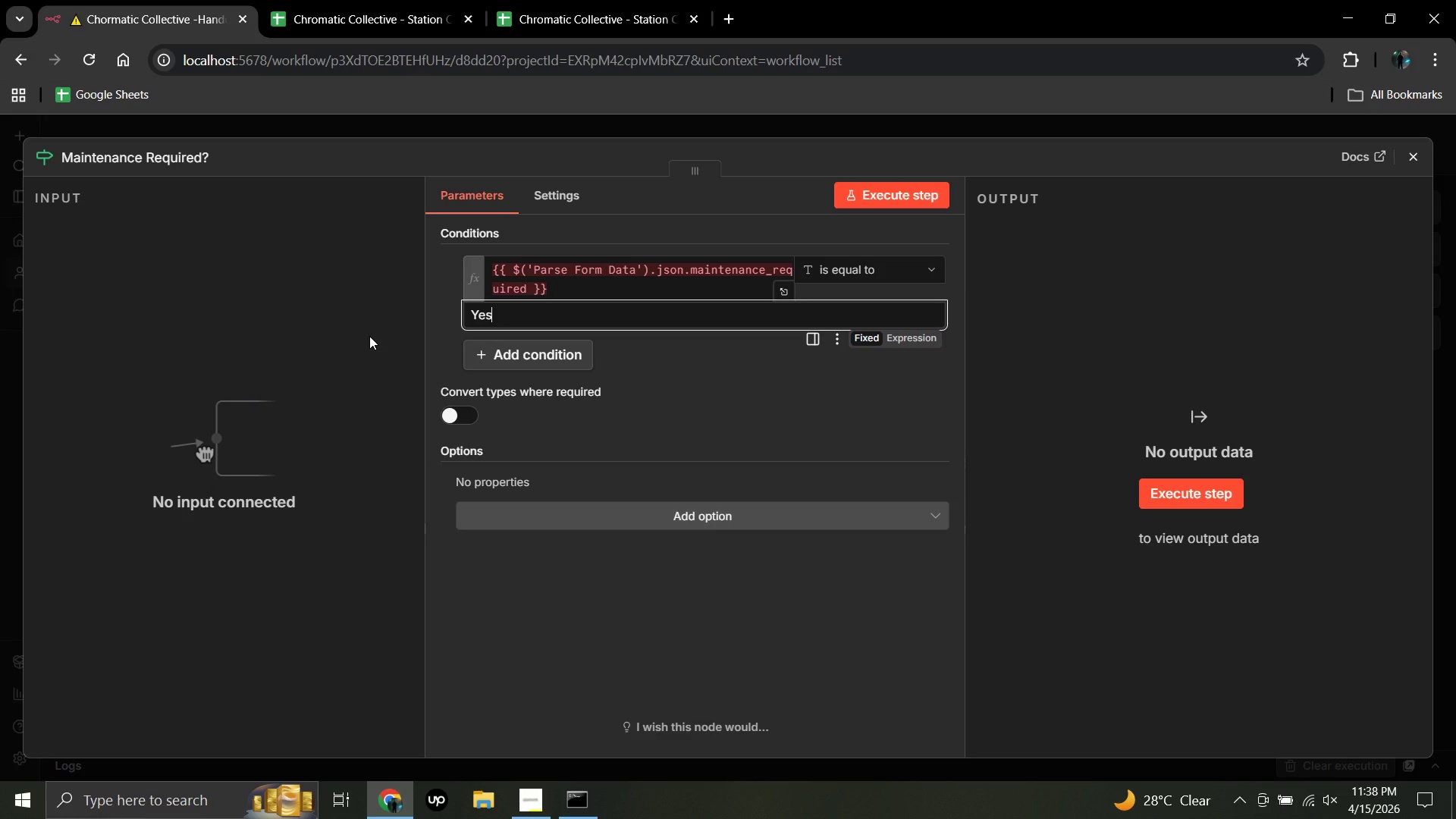 
wait(30.67)
 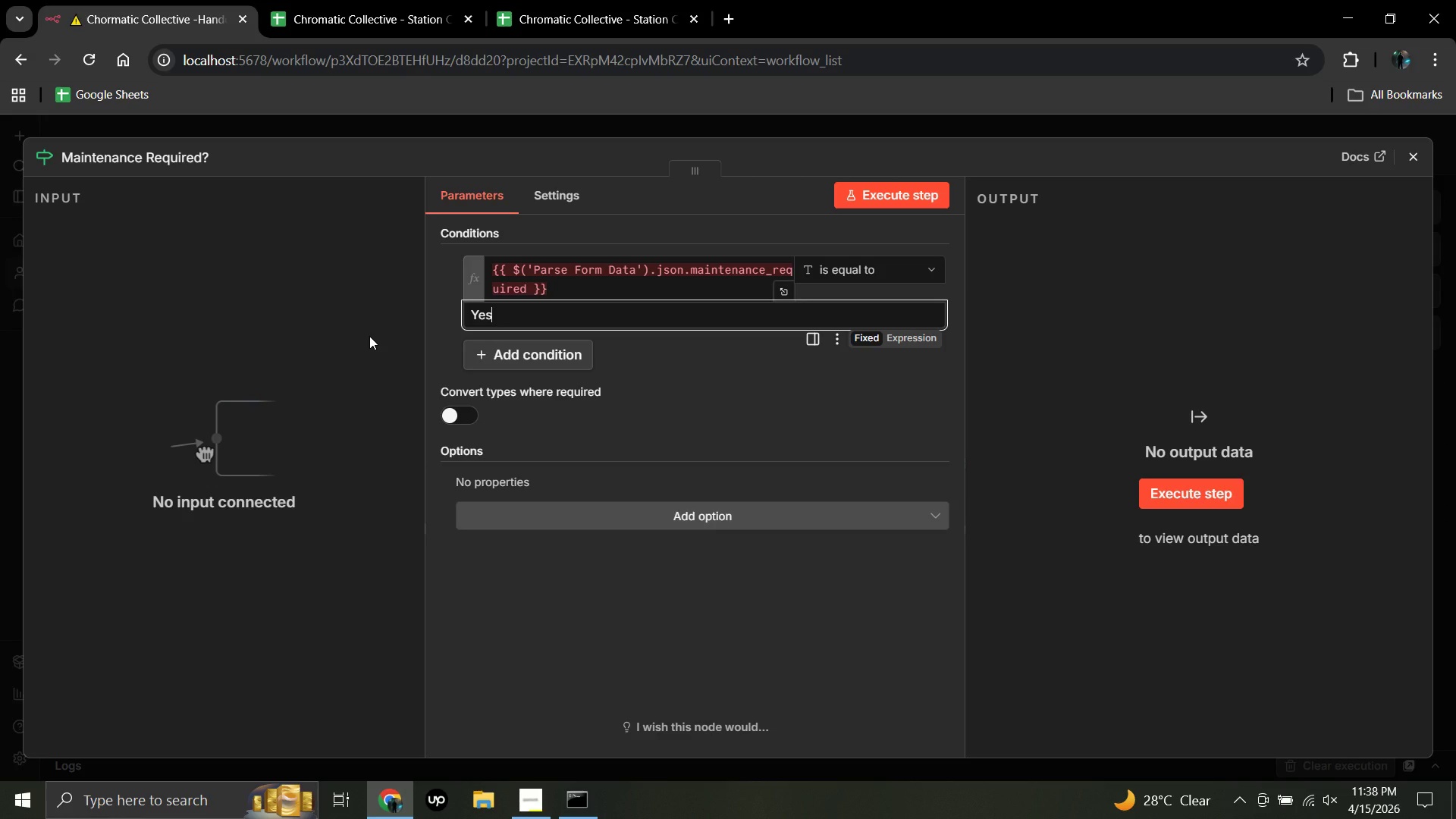 
mouse_move([1417, 169])
 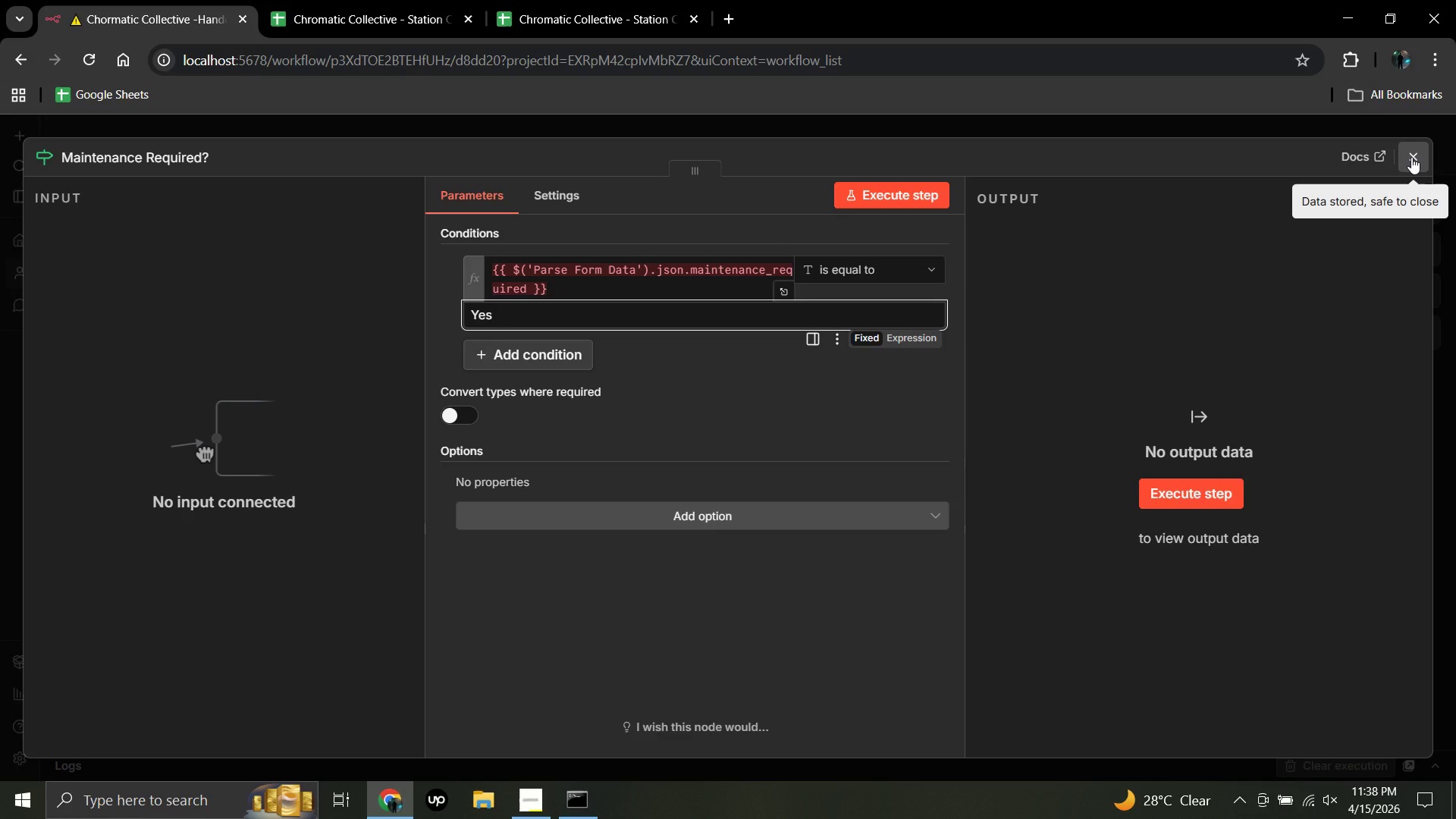 
left_click([1411, 157])
 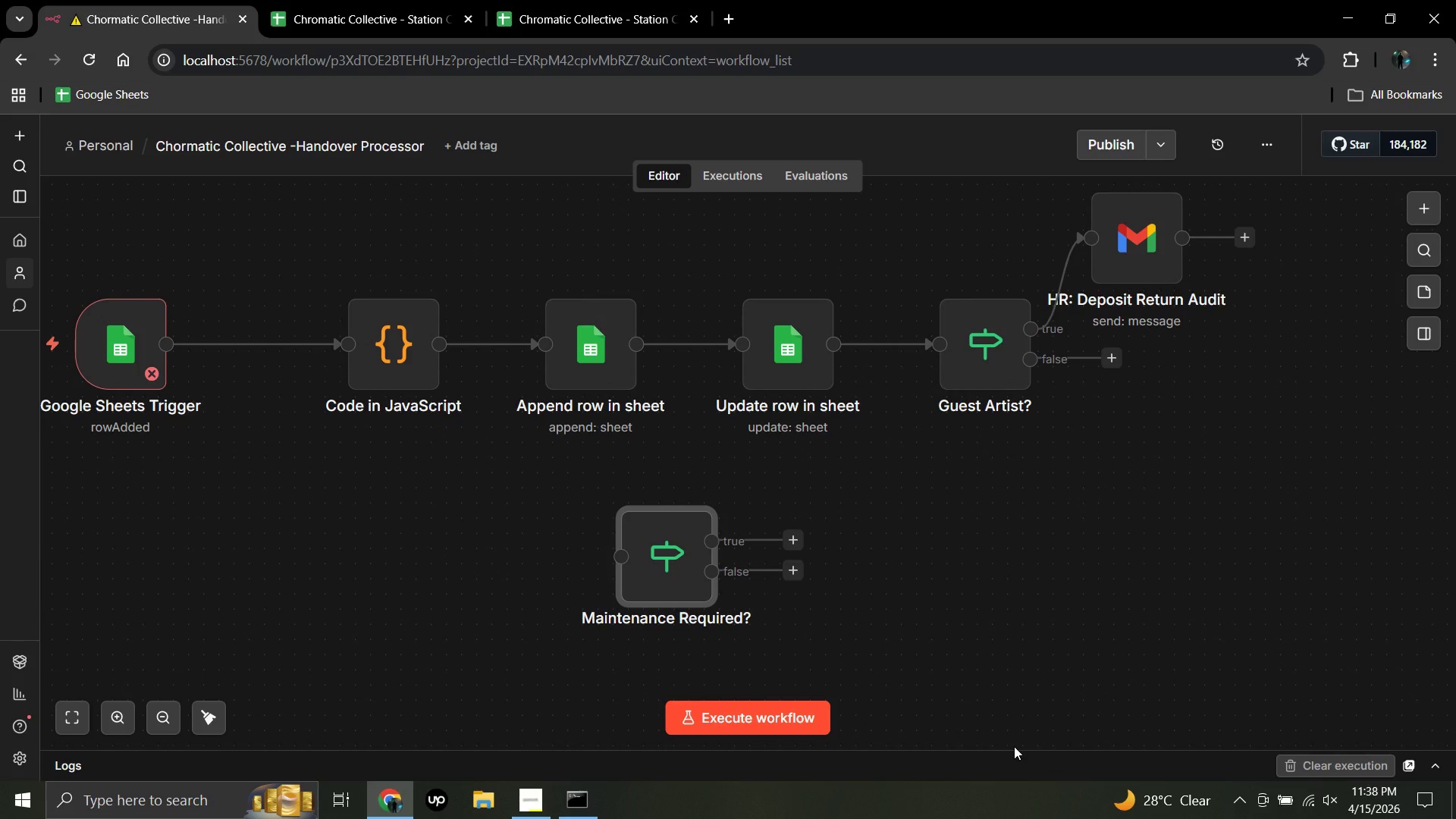 
wait(13.48)
 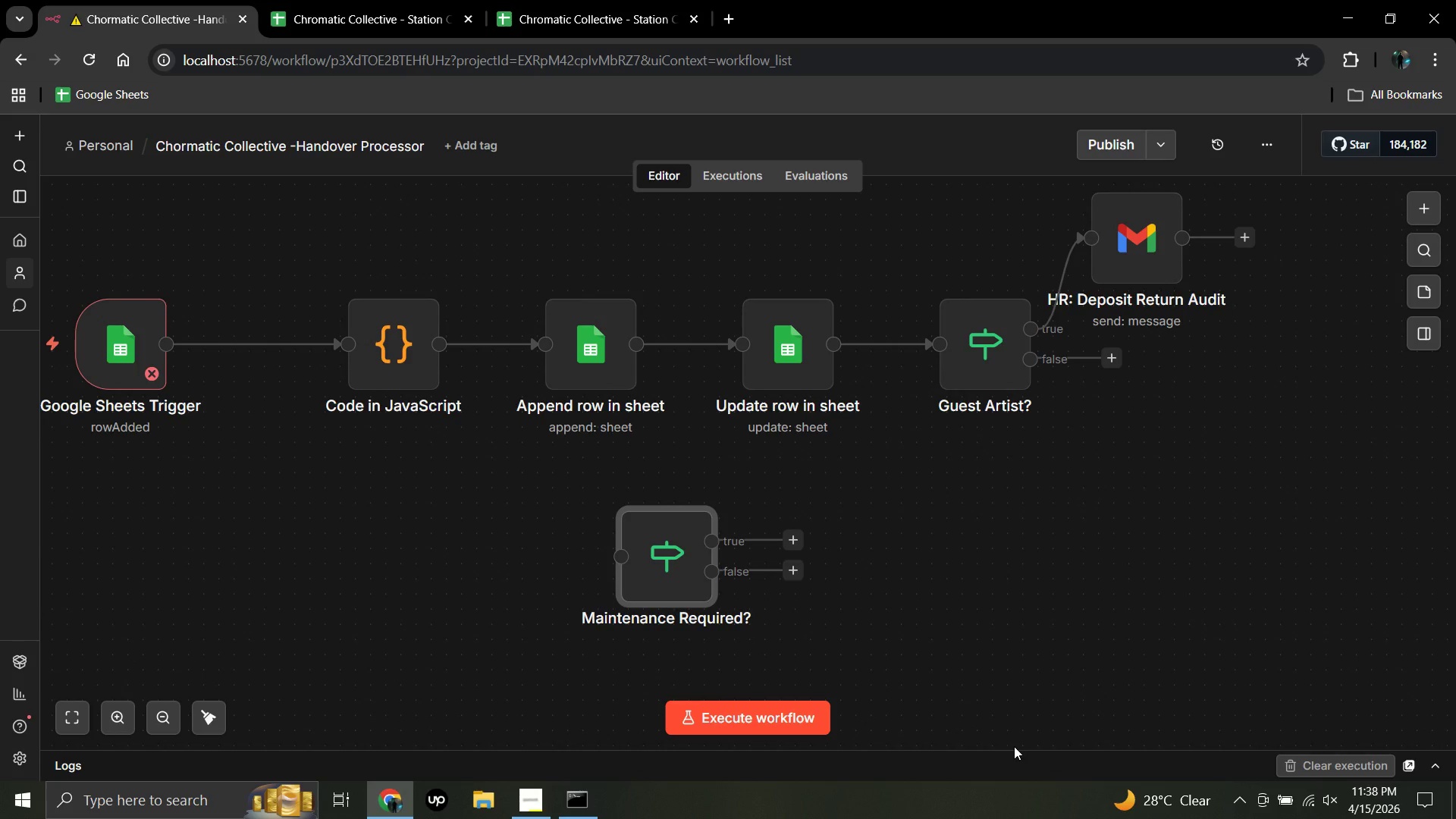 
left_click_drag(start_coordinate=[830, 349], to_coordinate=[594, 538])
 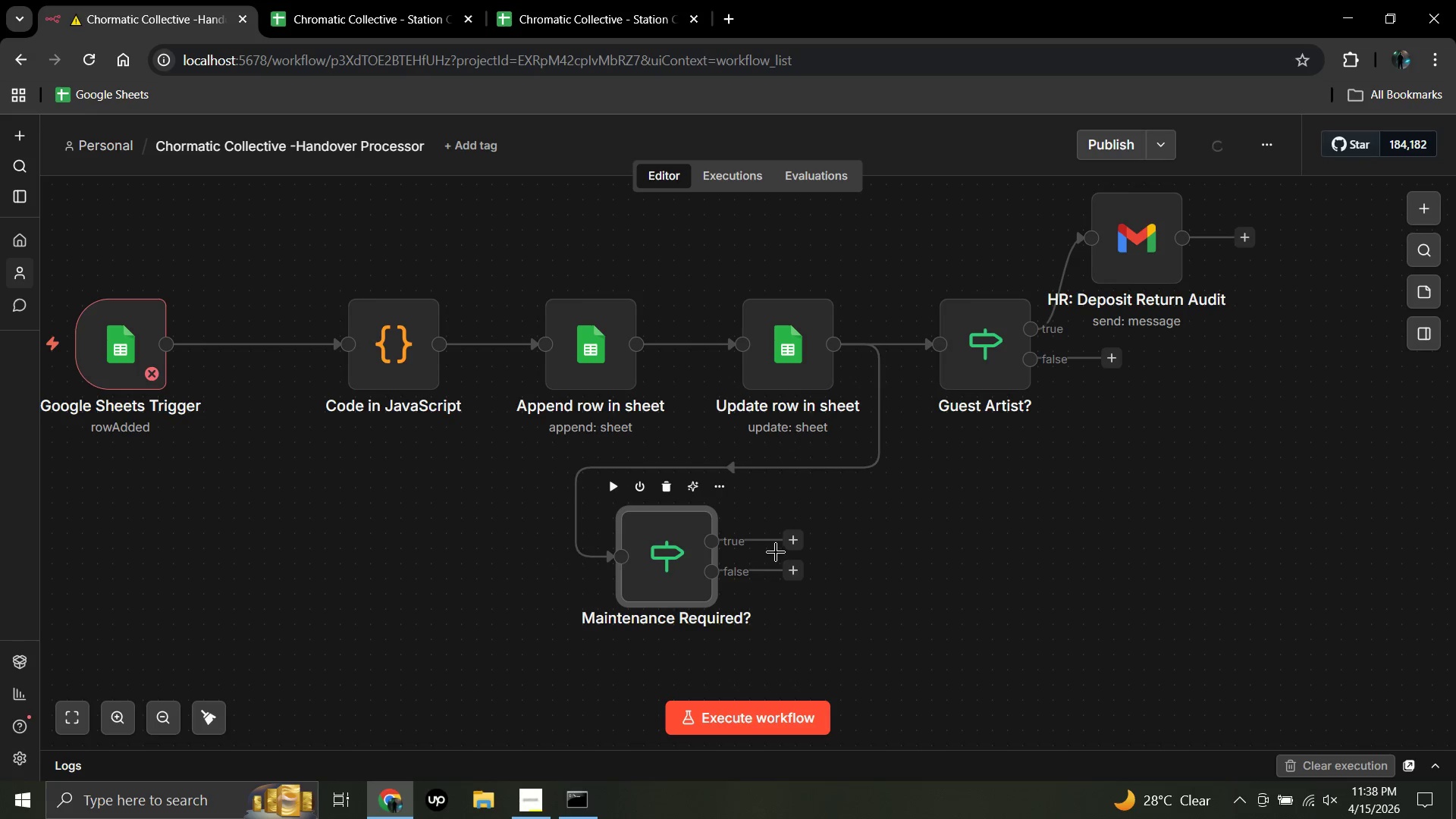 
left_click([789, 538])
 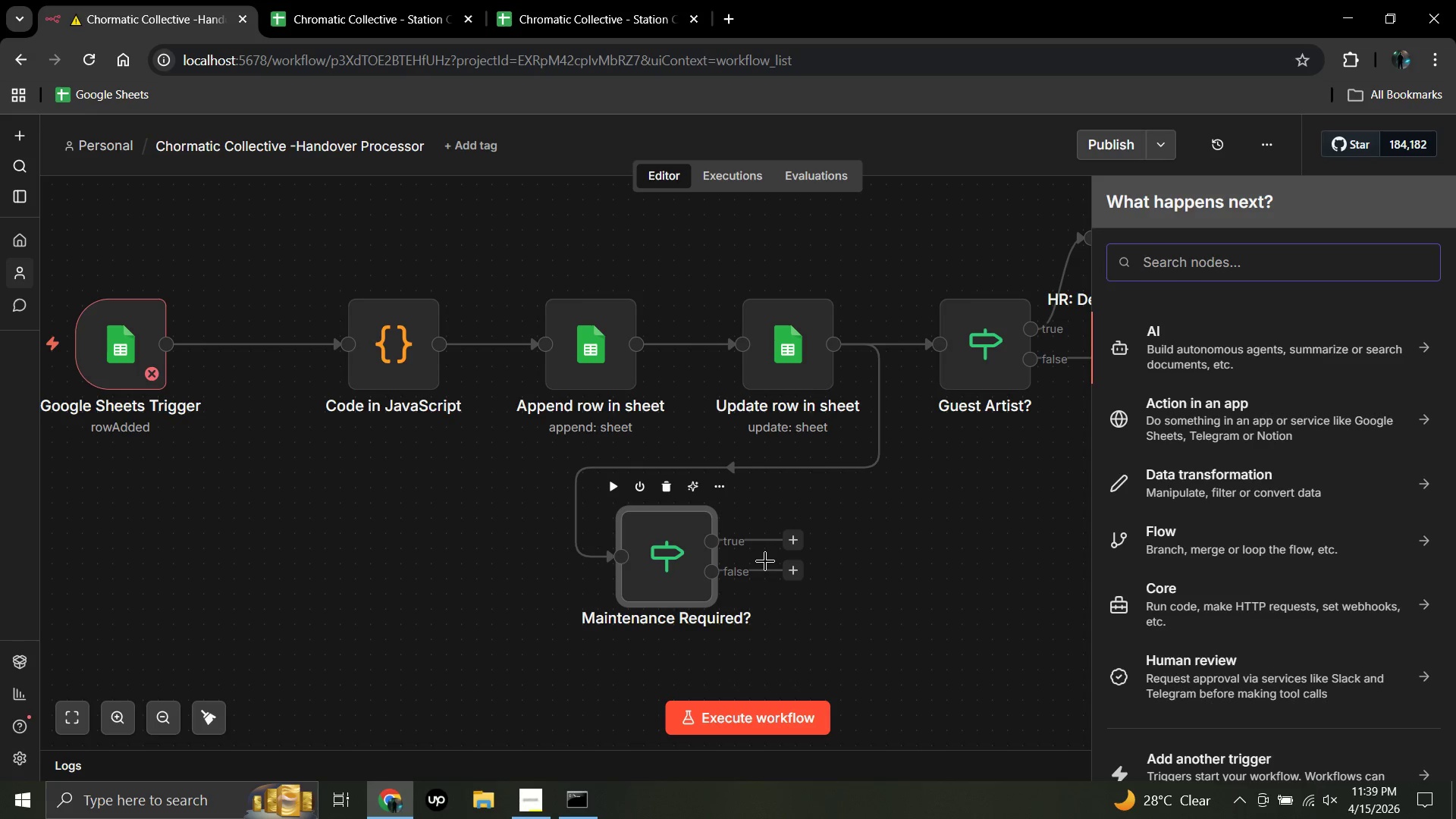 
wait(18.53)
 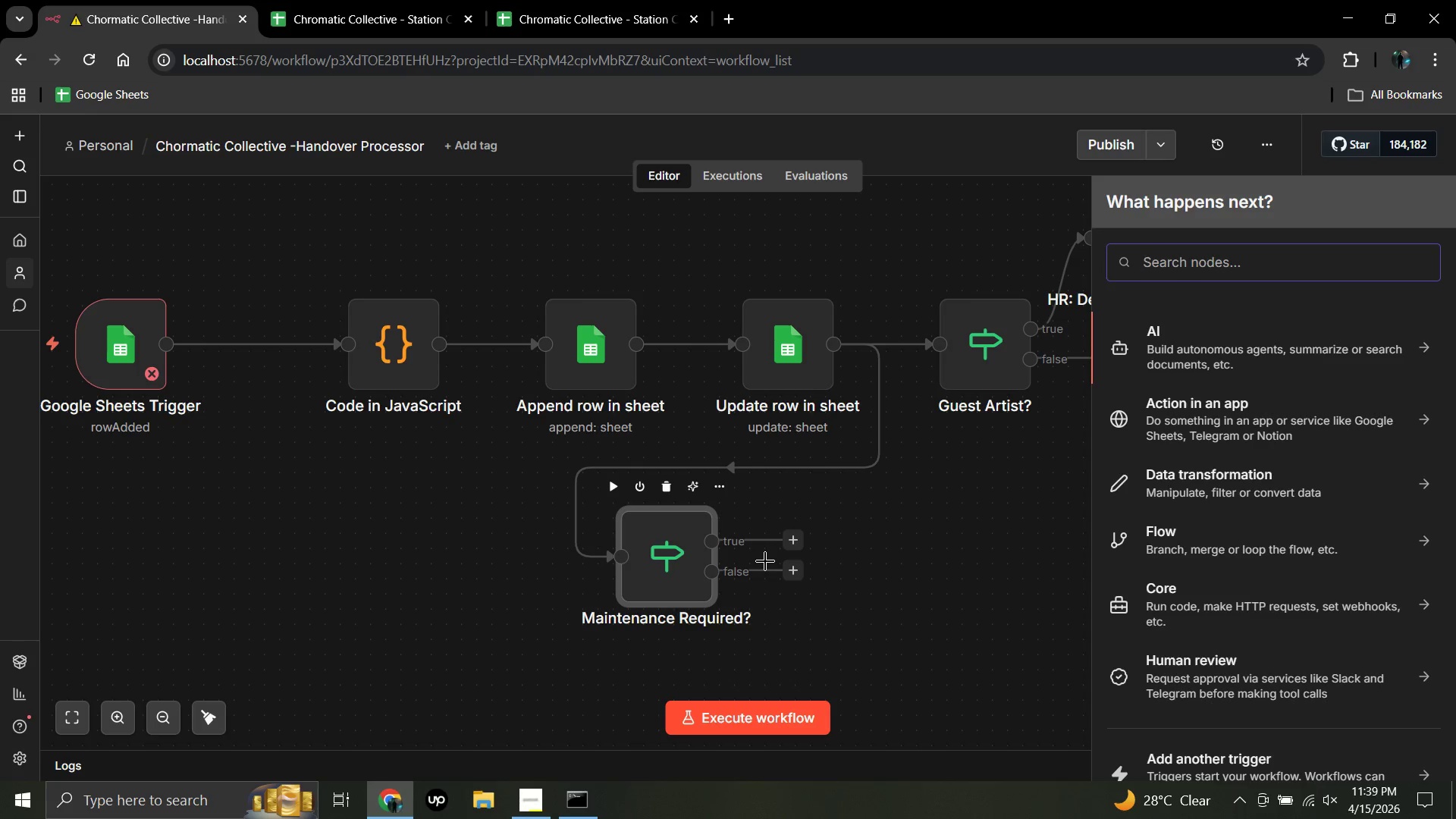 
left_click([1155, 255])
 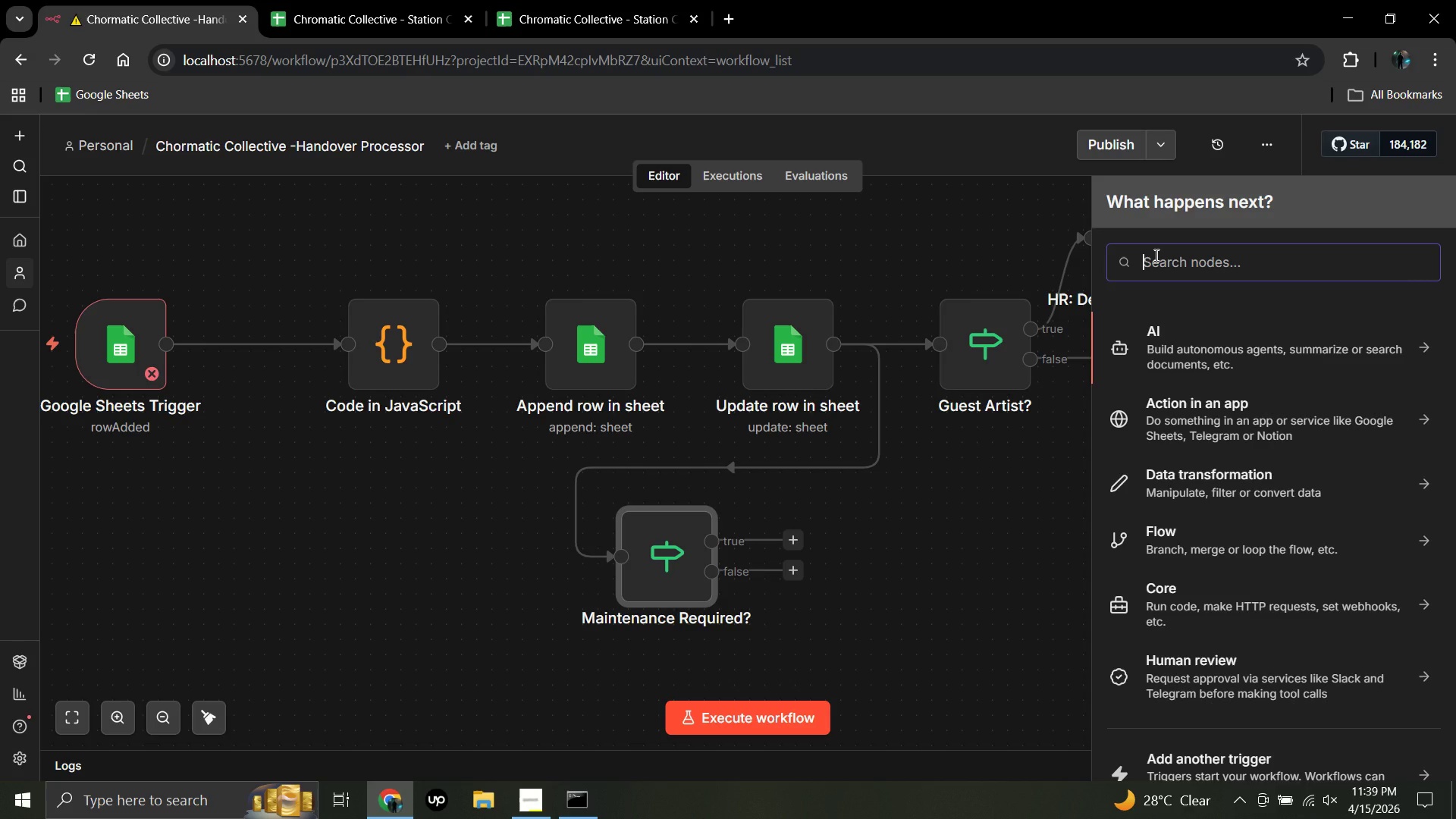 
type(gmail)
 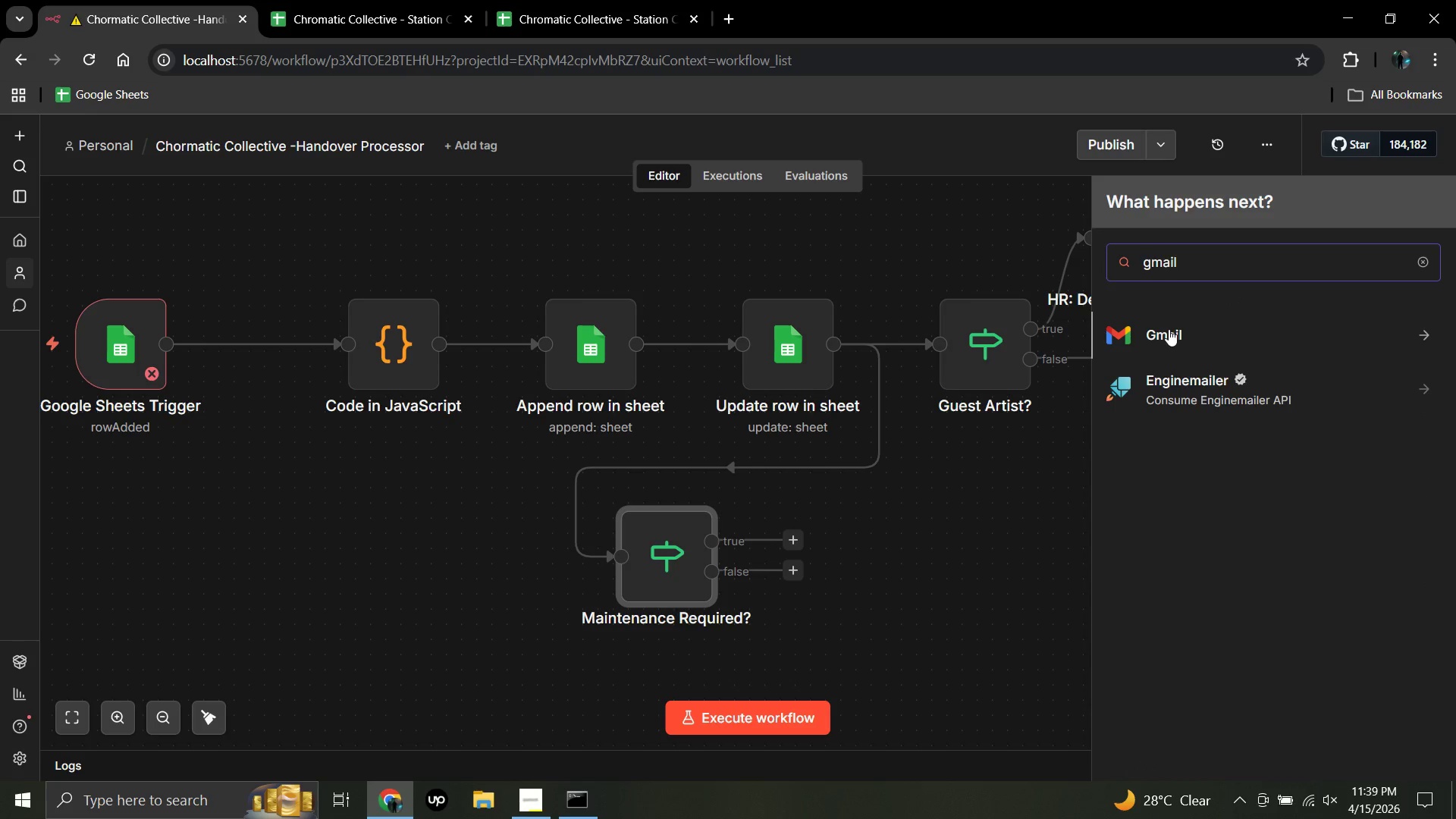 
wait(5.36)
 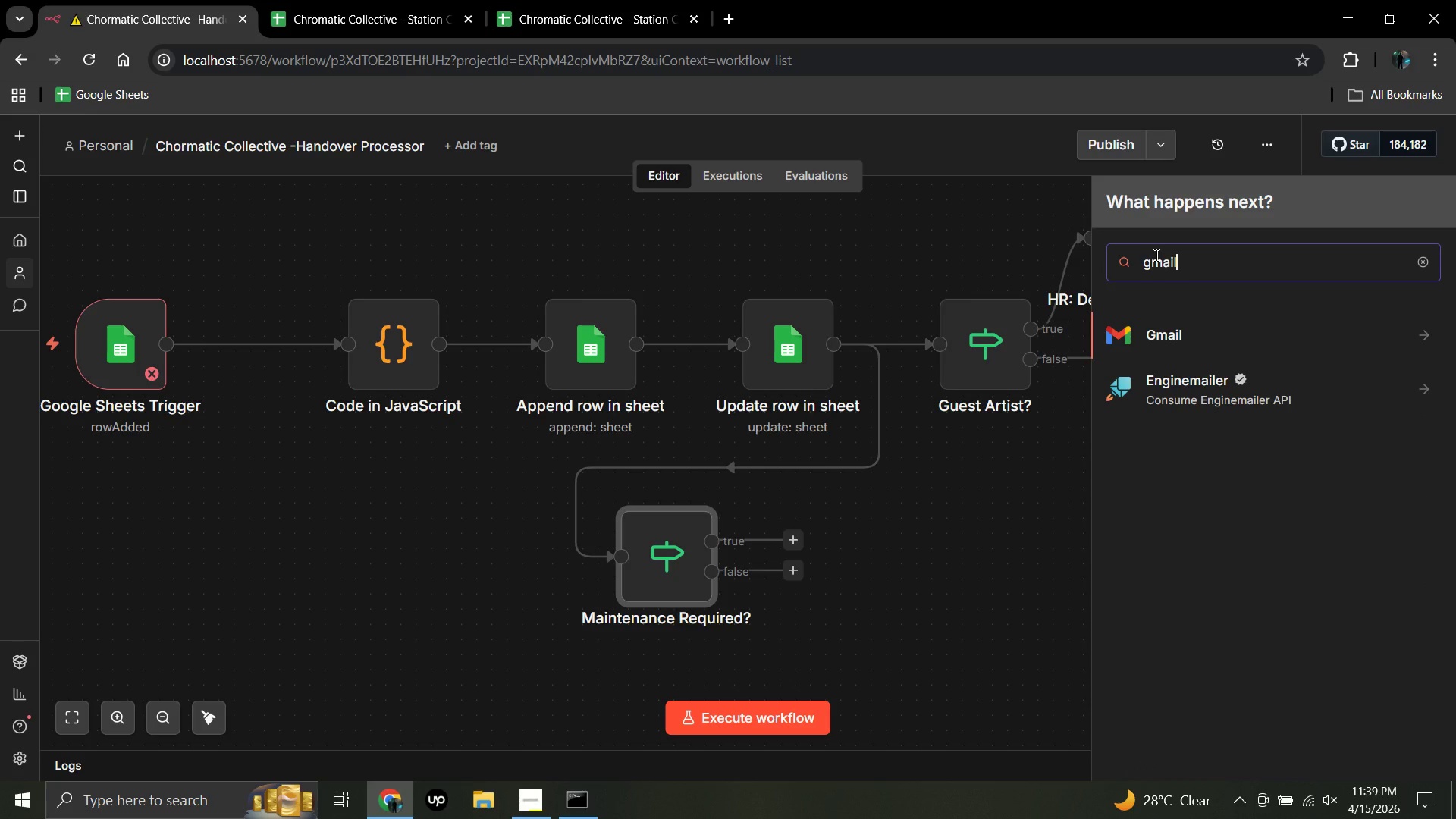 
left_click([1165, 331])
 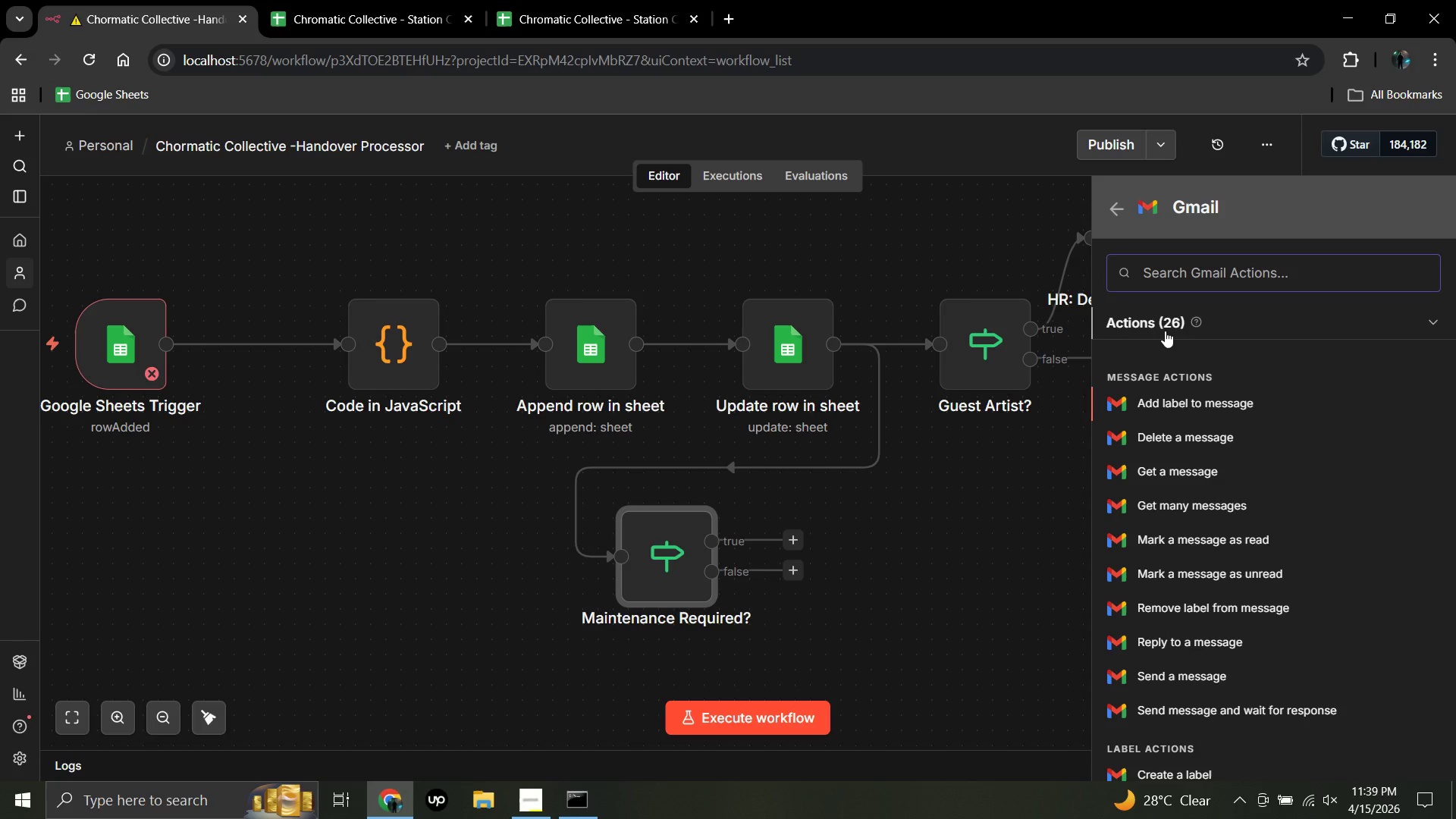 
wait(18.53)
 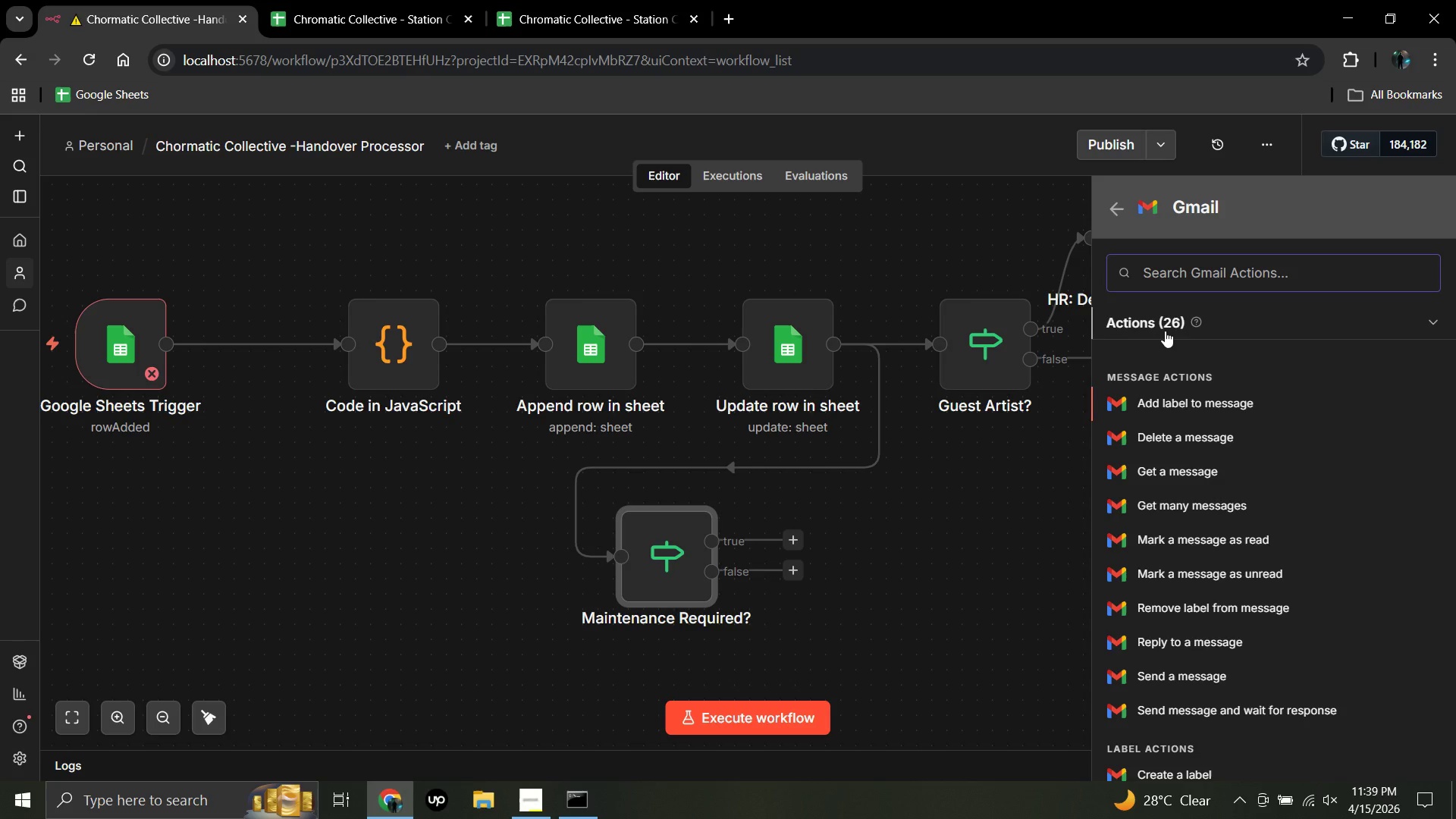 
left_click([1183, 676])
 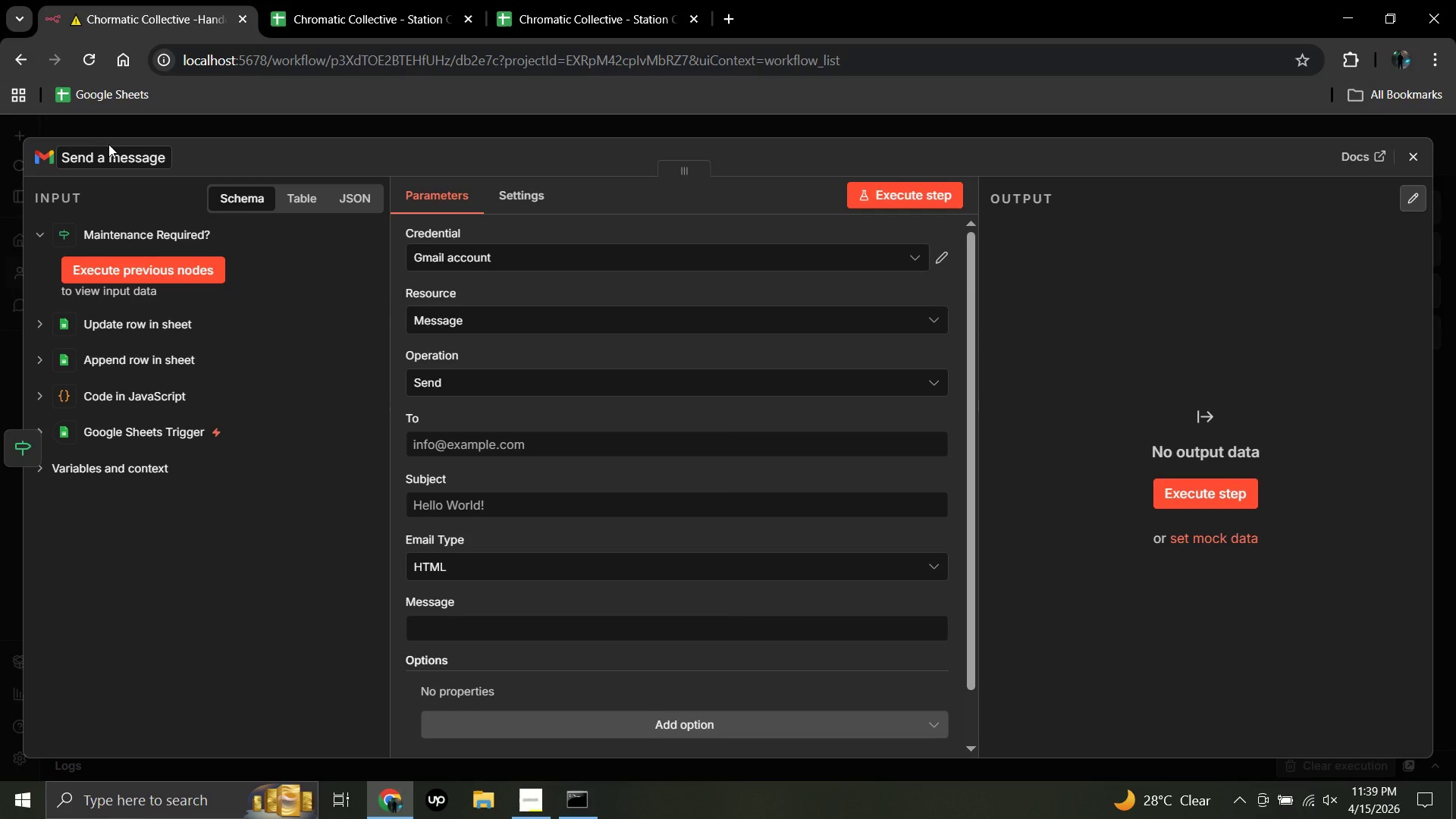 
wait(7.45)
 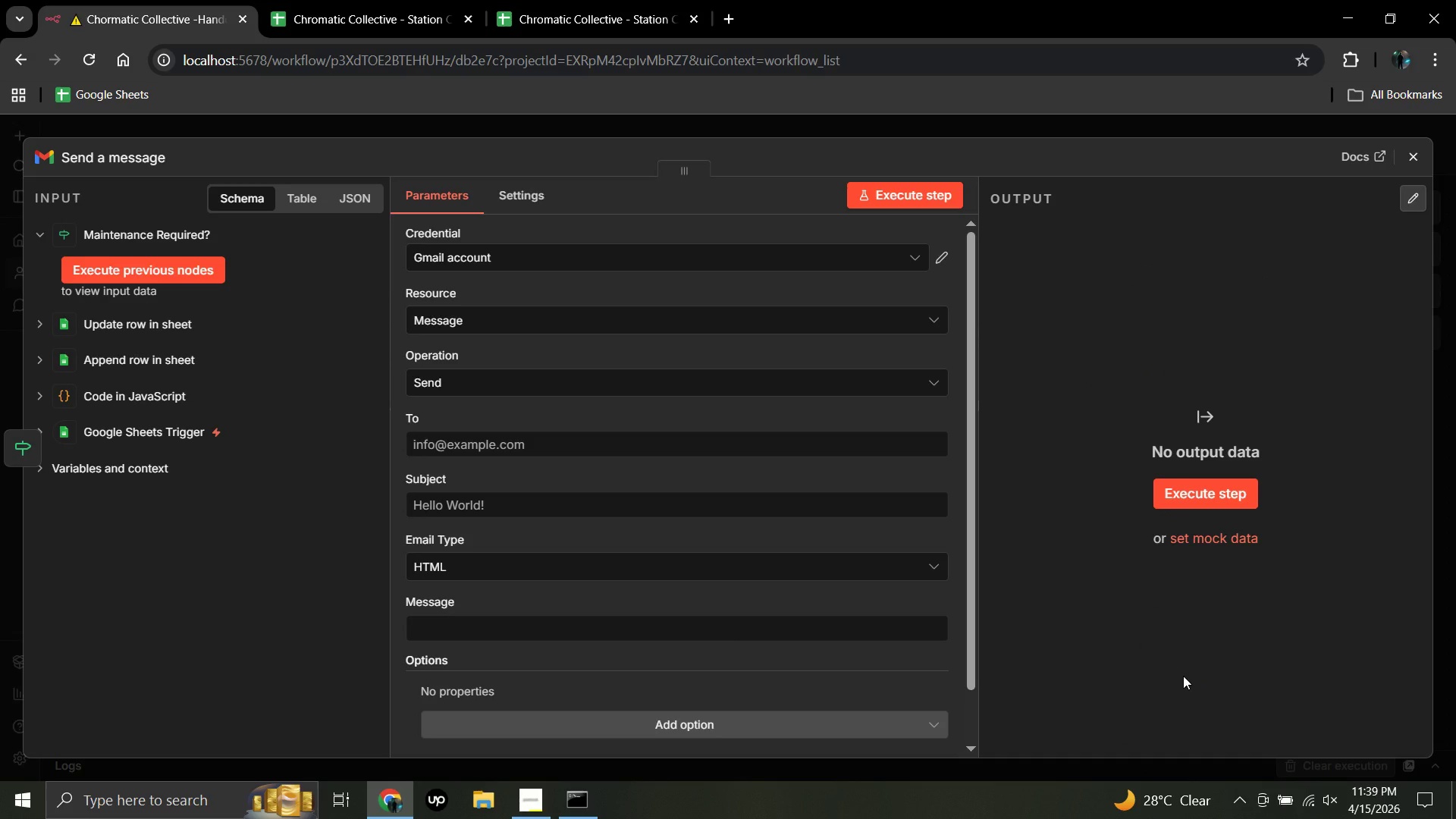 
left_click([159, 152])
 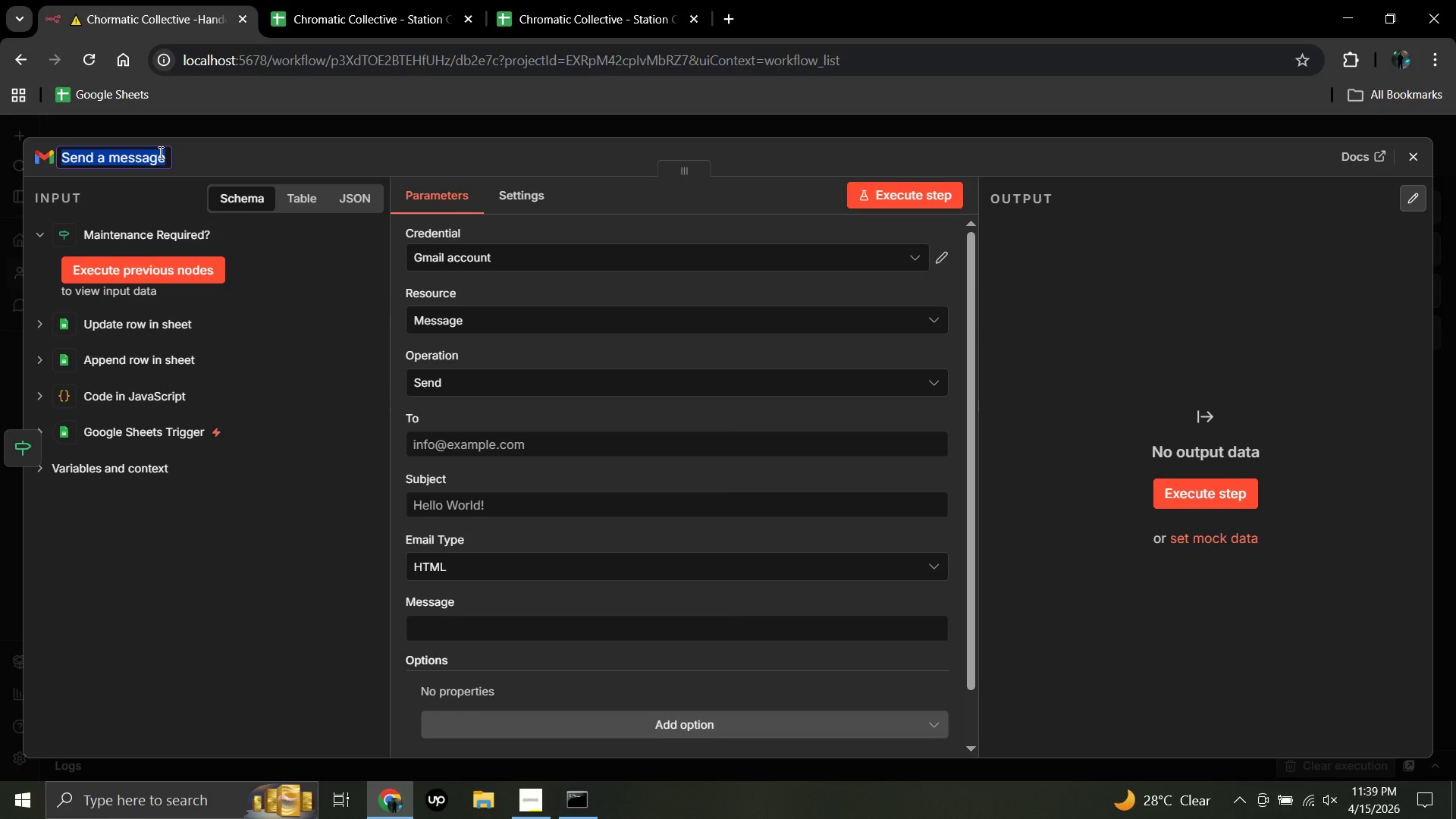 
key(Backspace)
 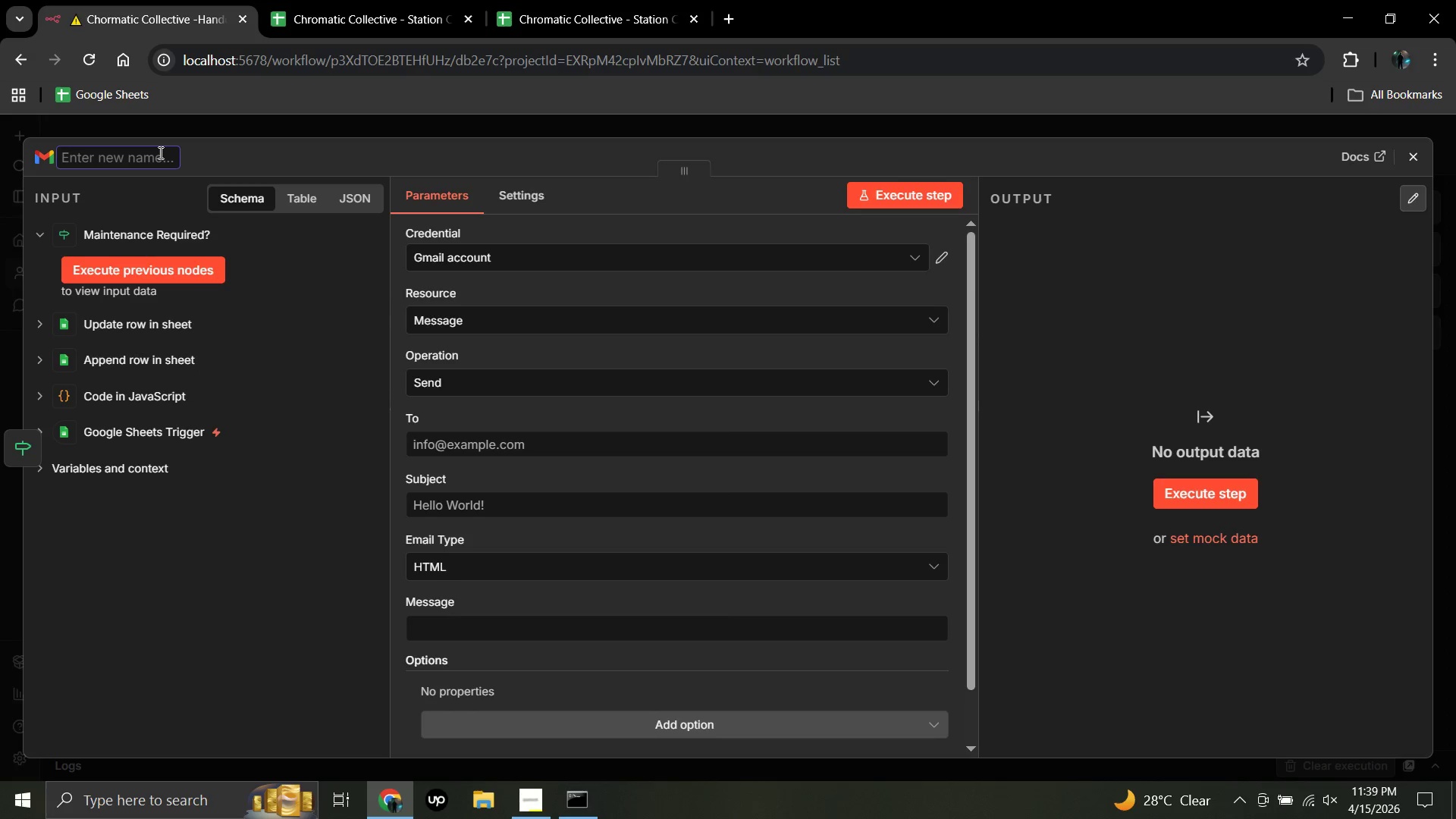 
wait(6.47)
 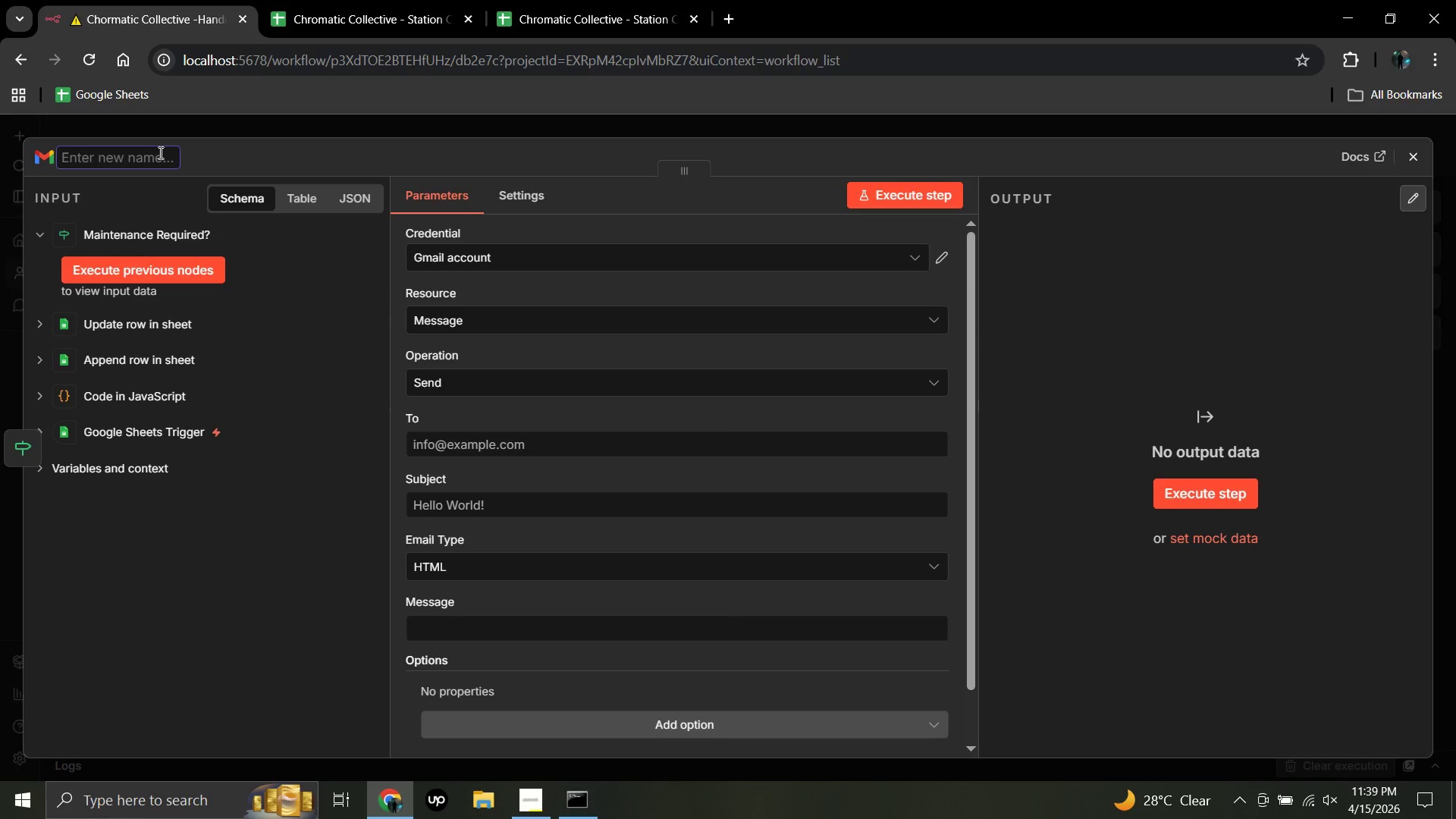 
key(CapsLock)
 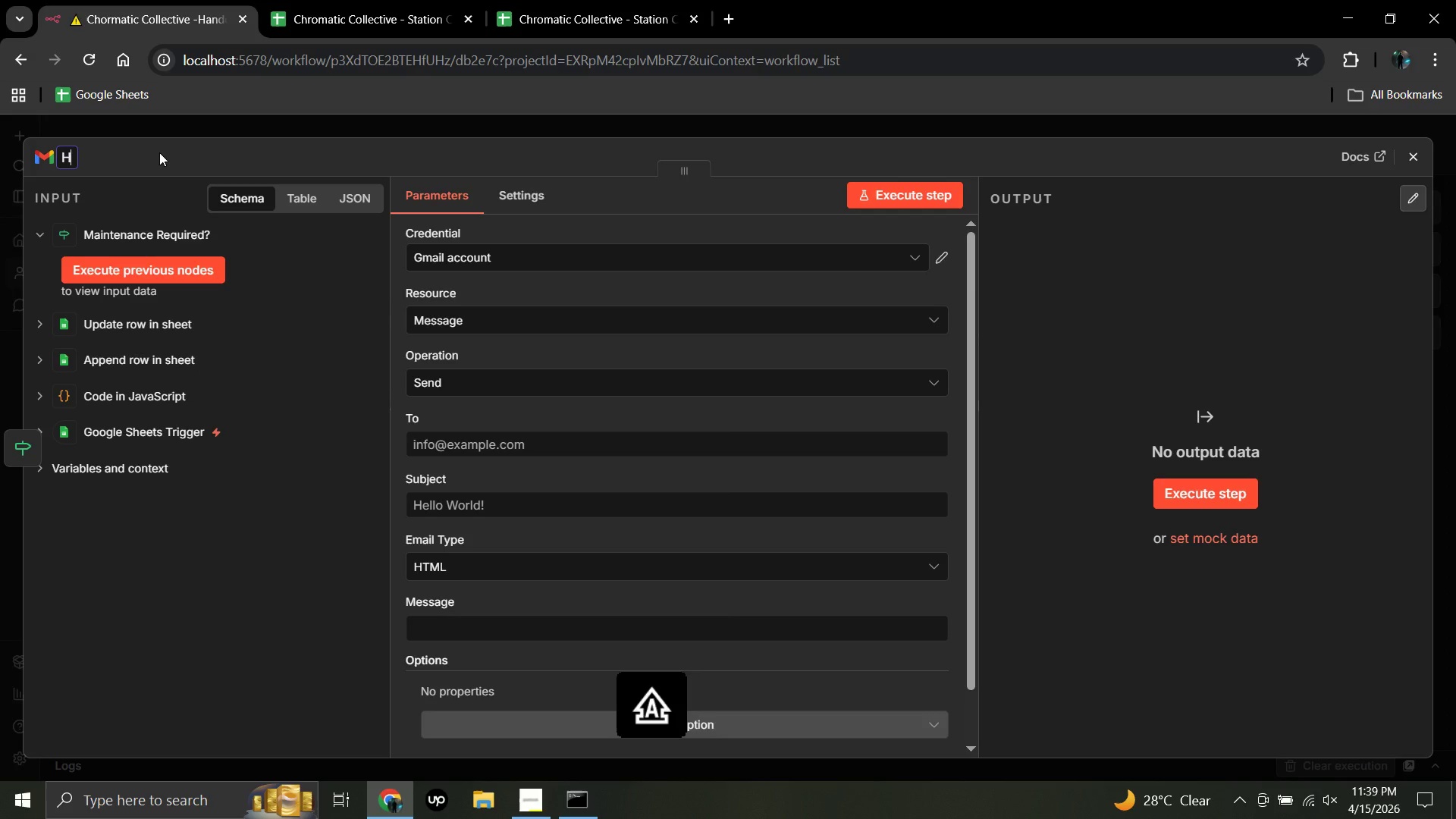 
key(H)
 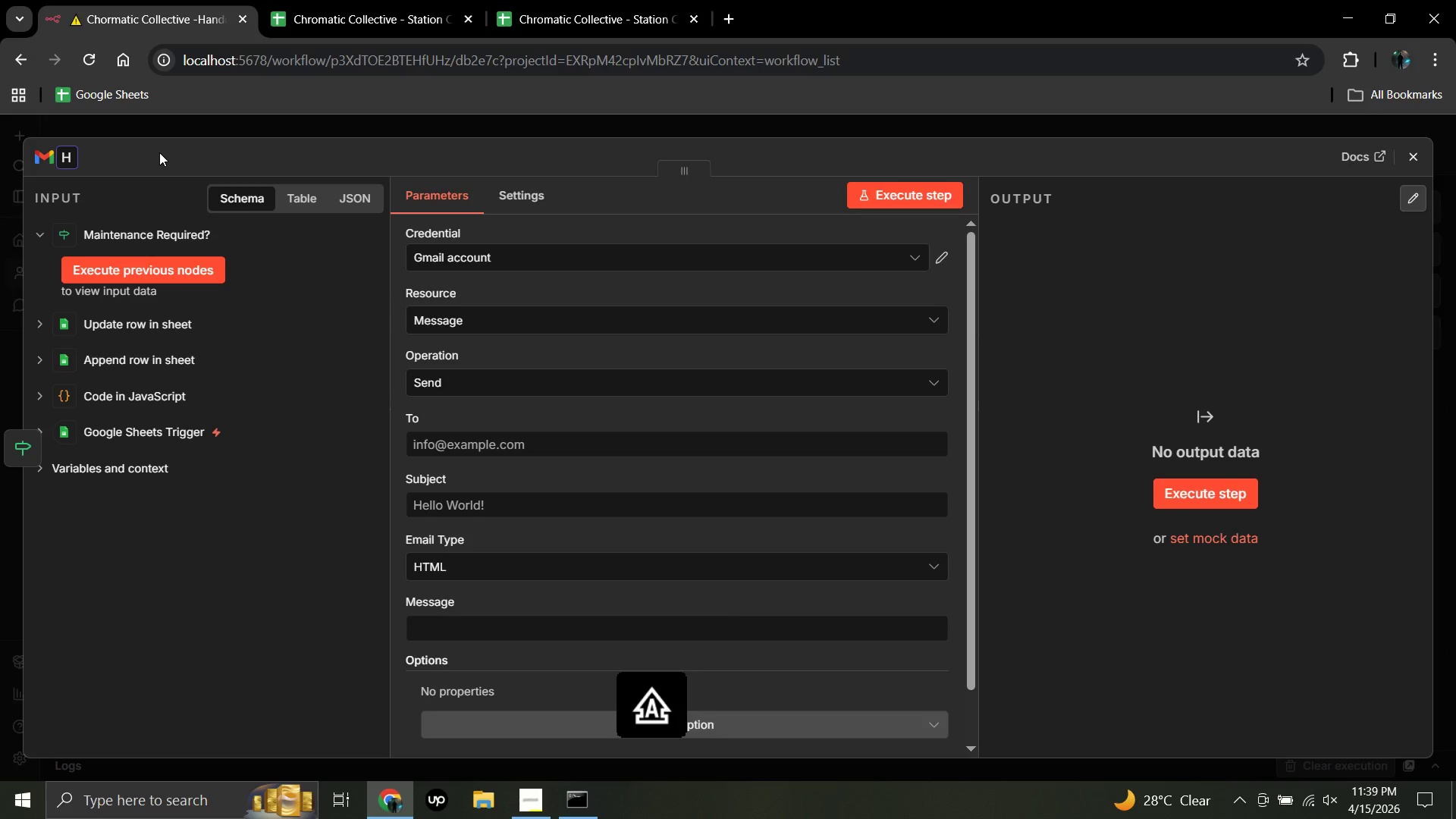 
key(CapsLock)
 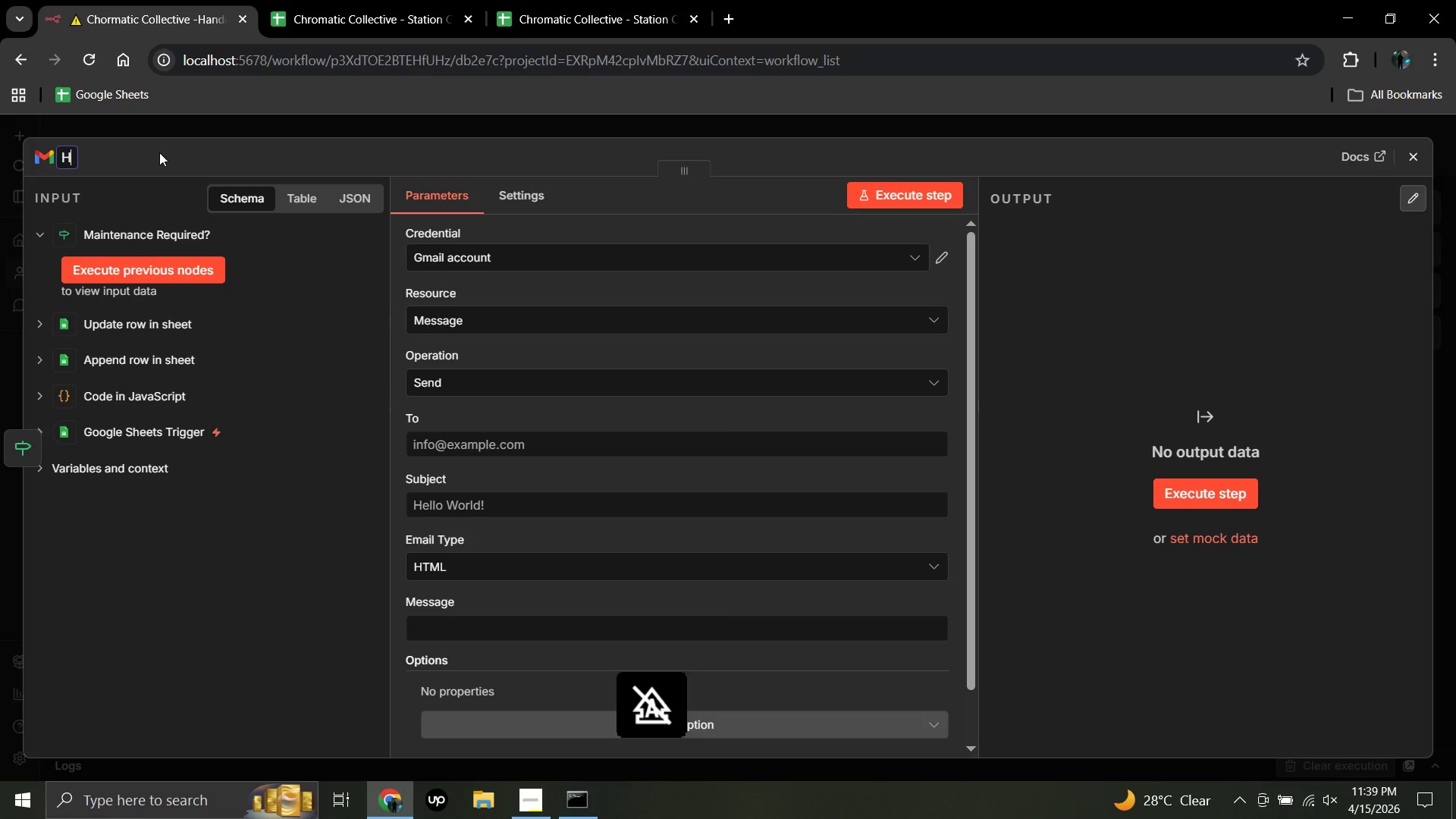 
key(R)
 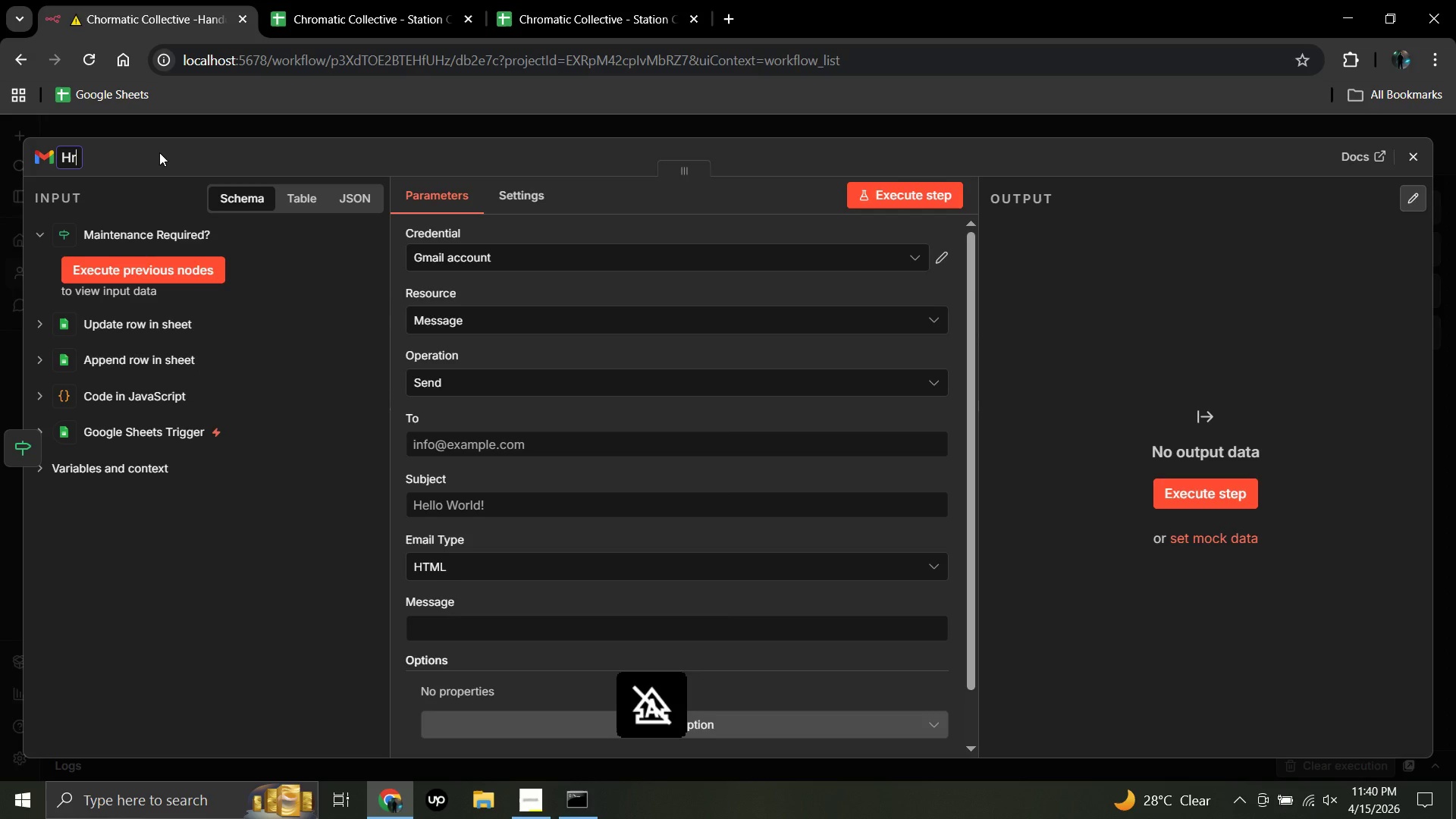 
key(Backspace)
 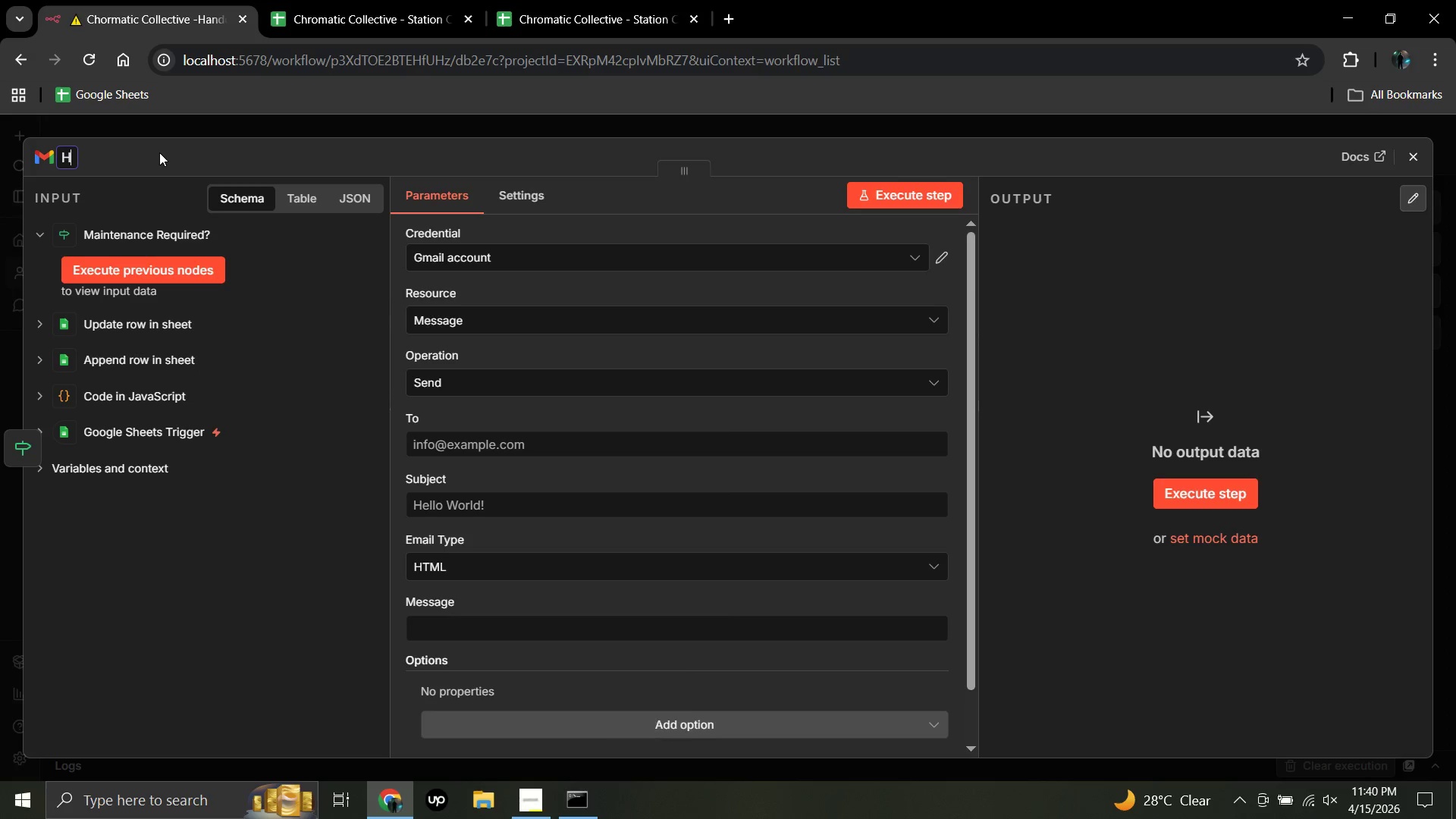 
key(CapsLock)
 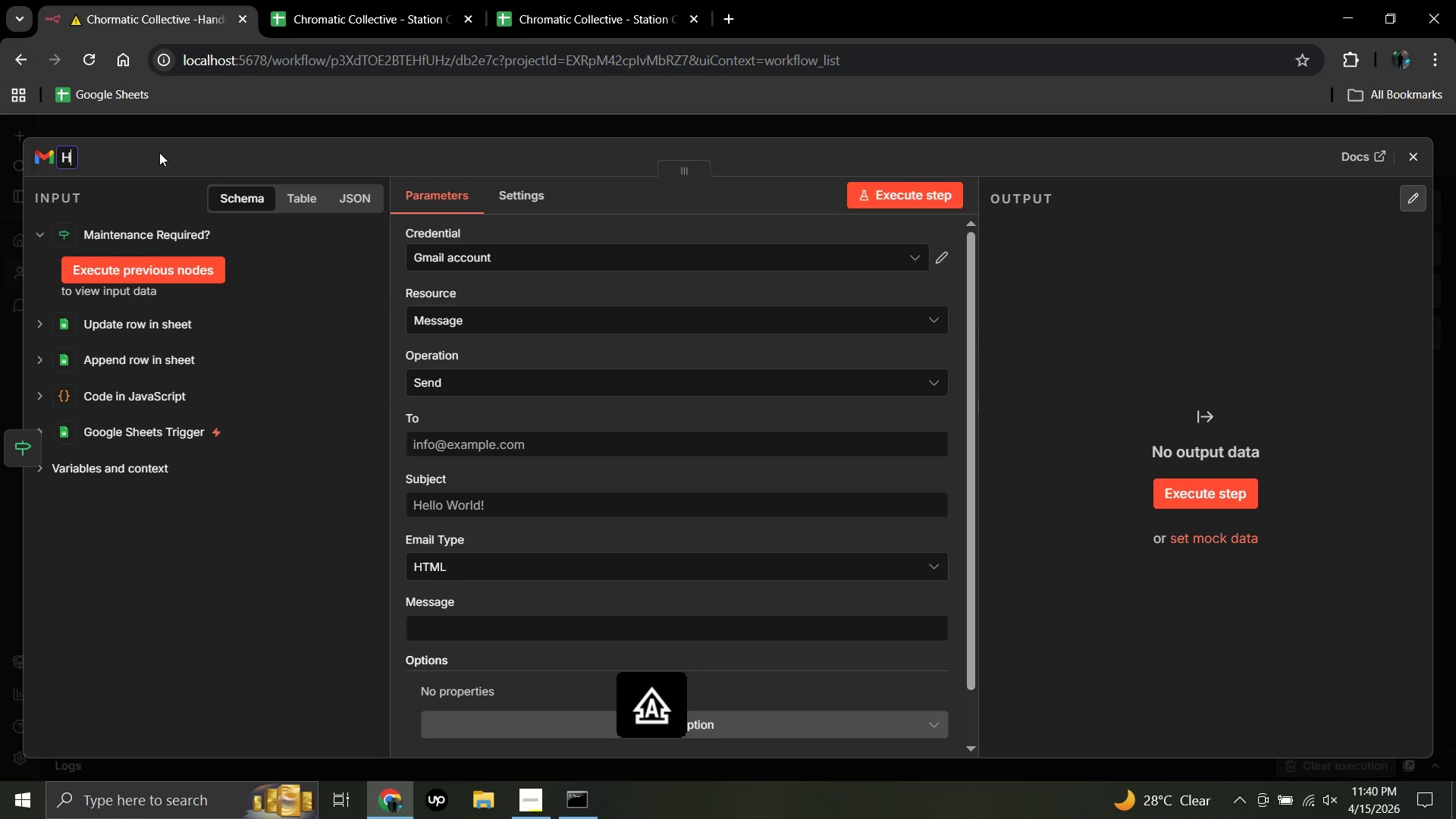 
key(R)
 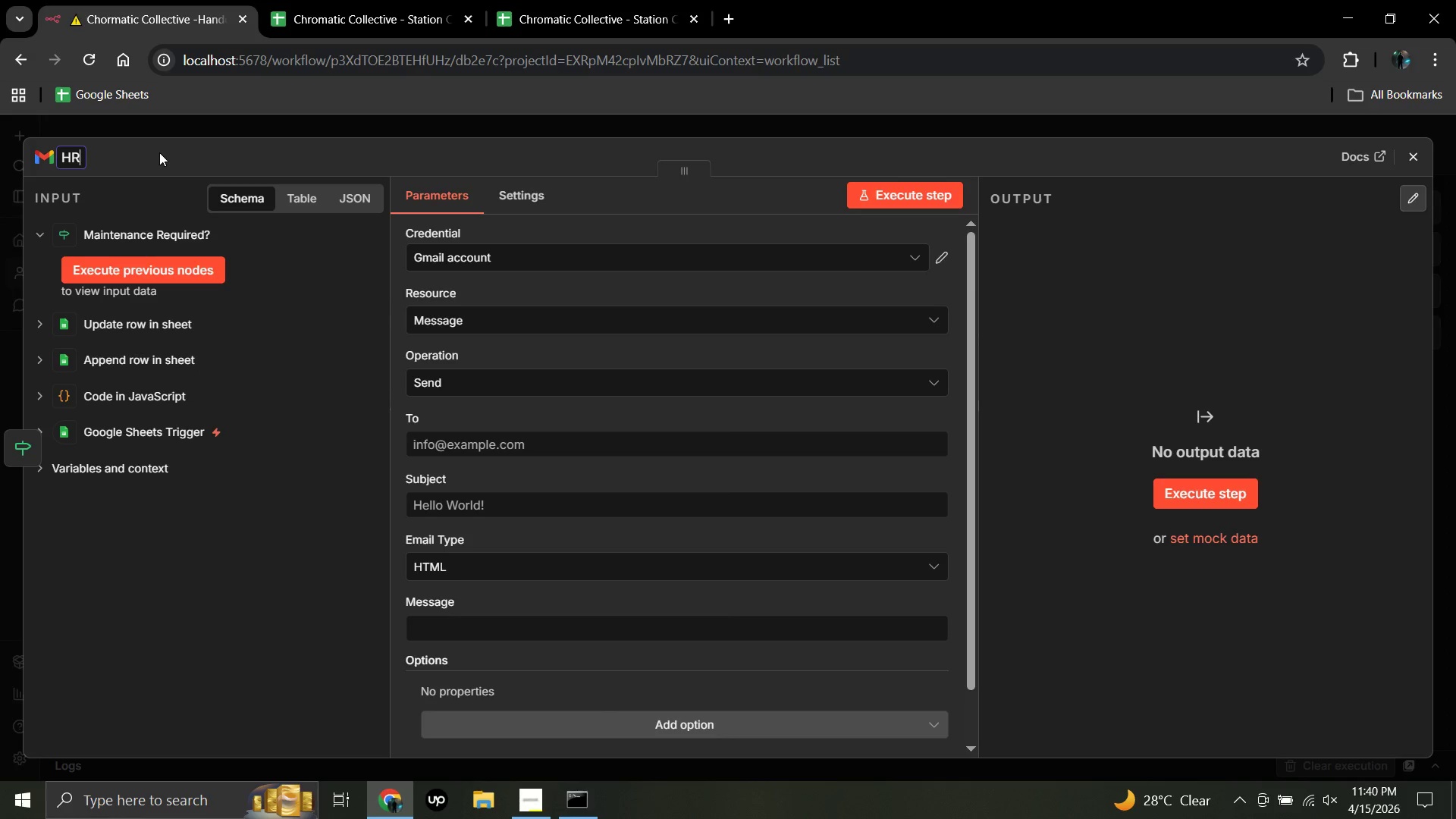 
key(CapsLock)
 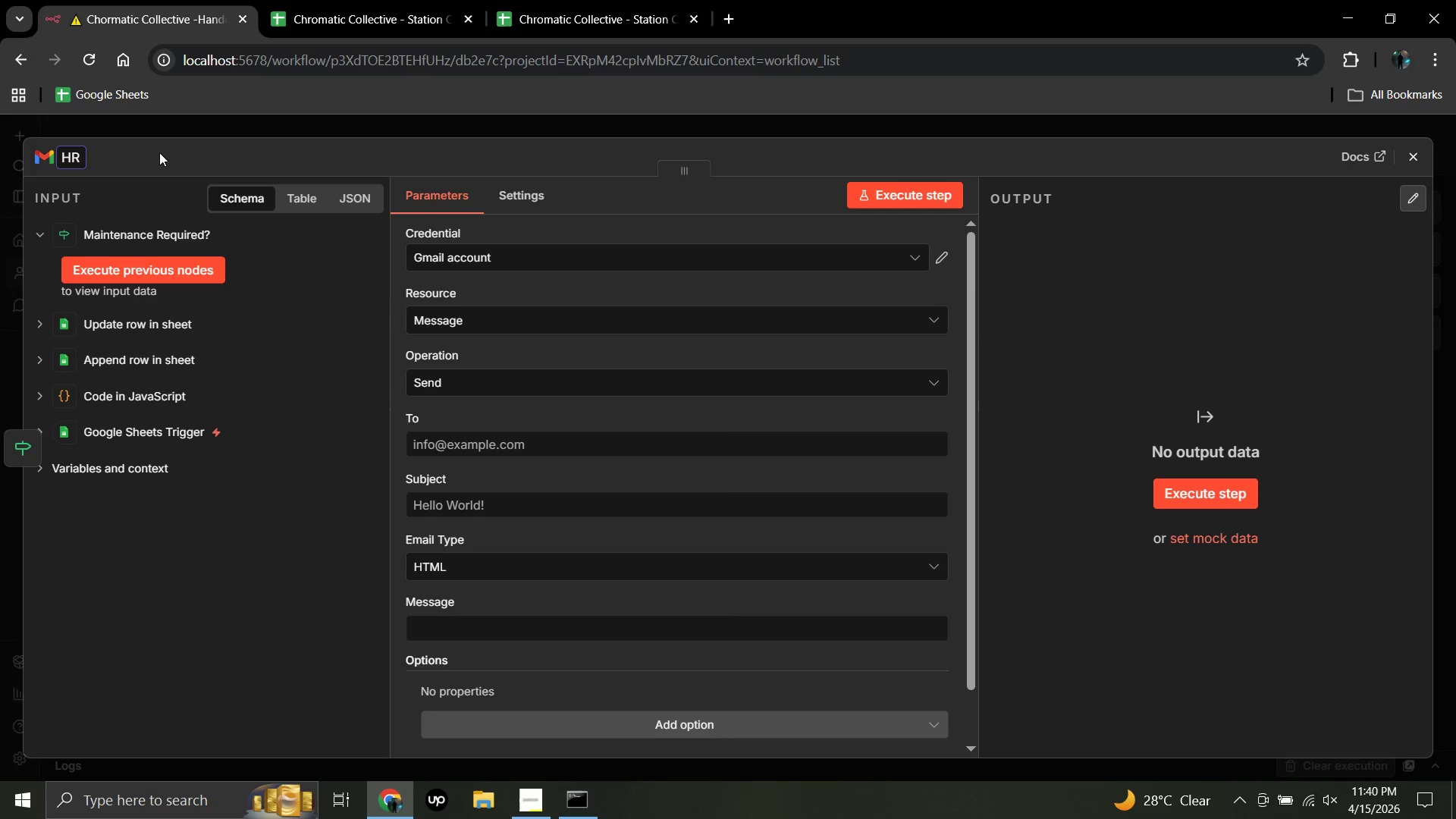 
wait(5.02)
 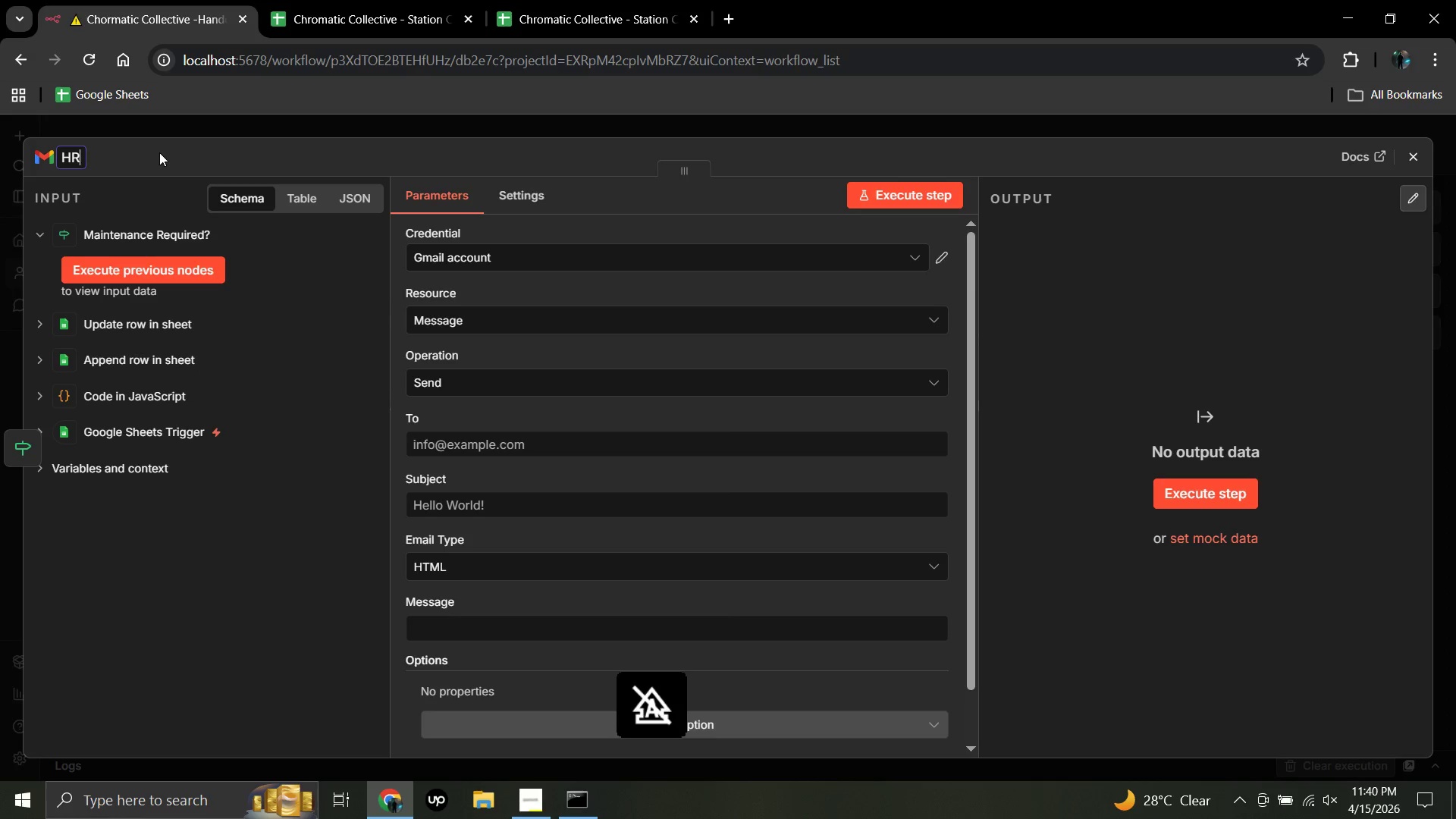 
key(F6)
 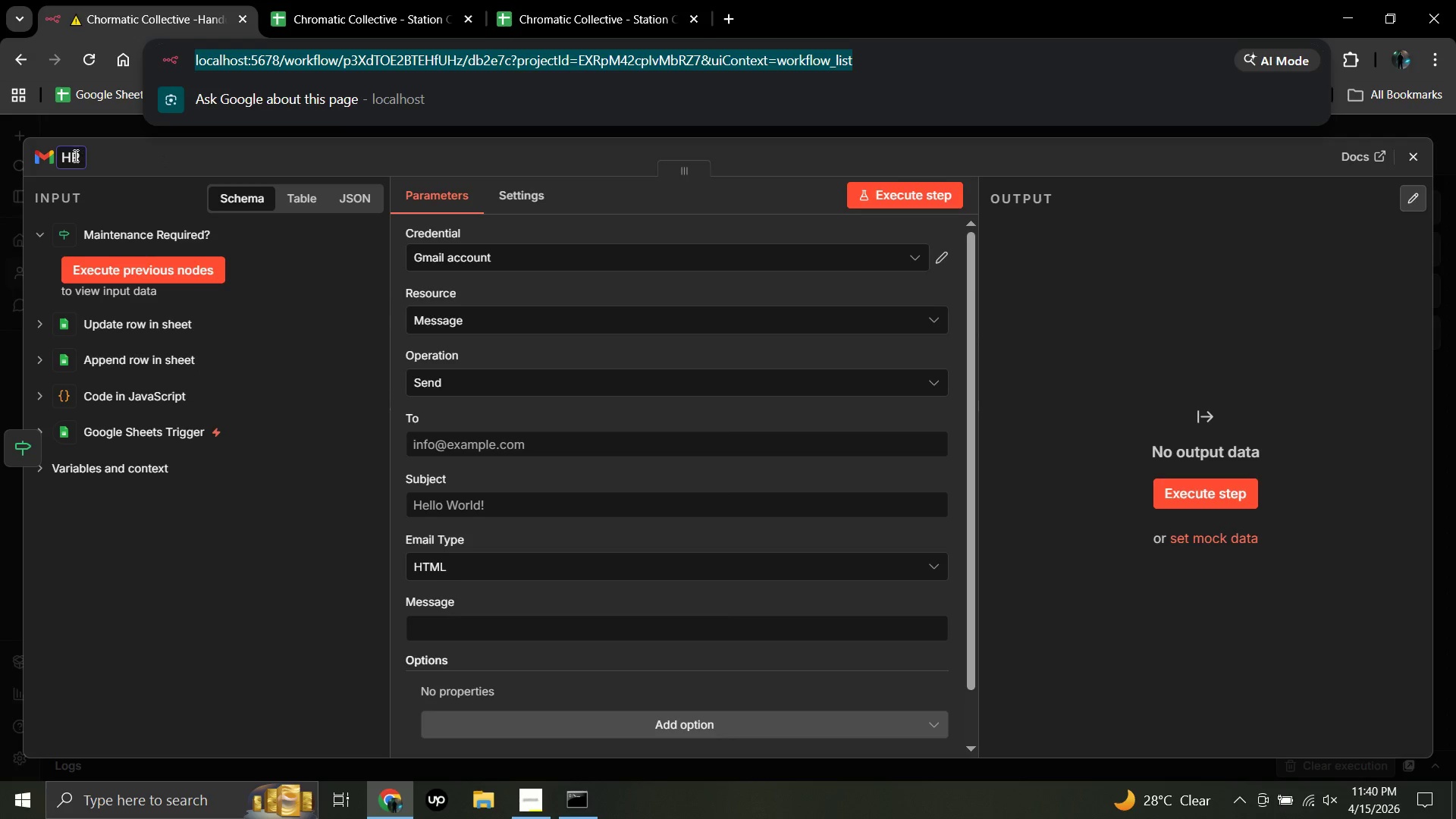 
left_click([76, 155])
 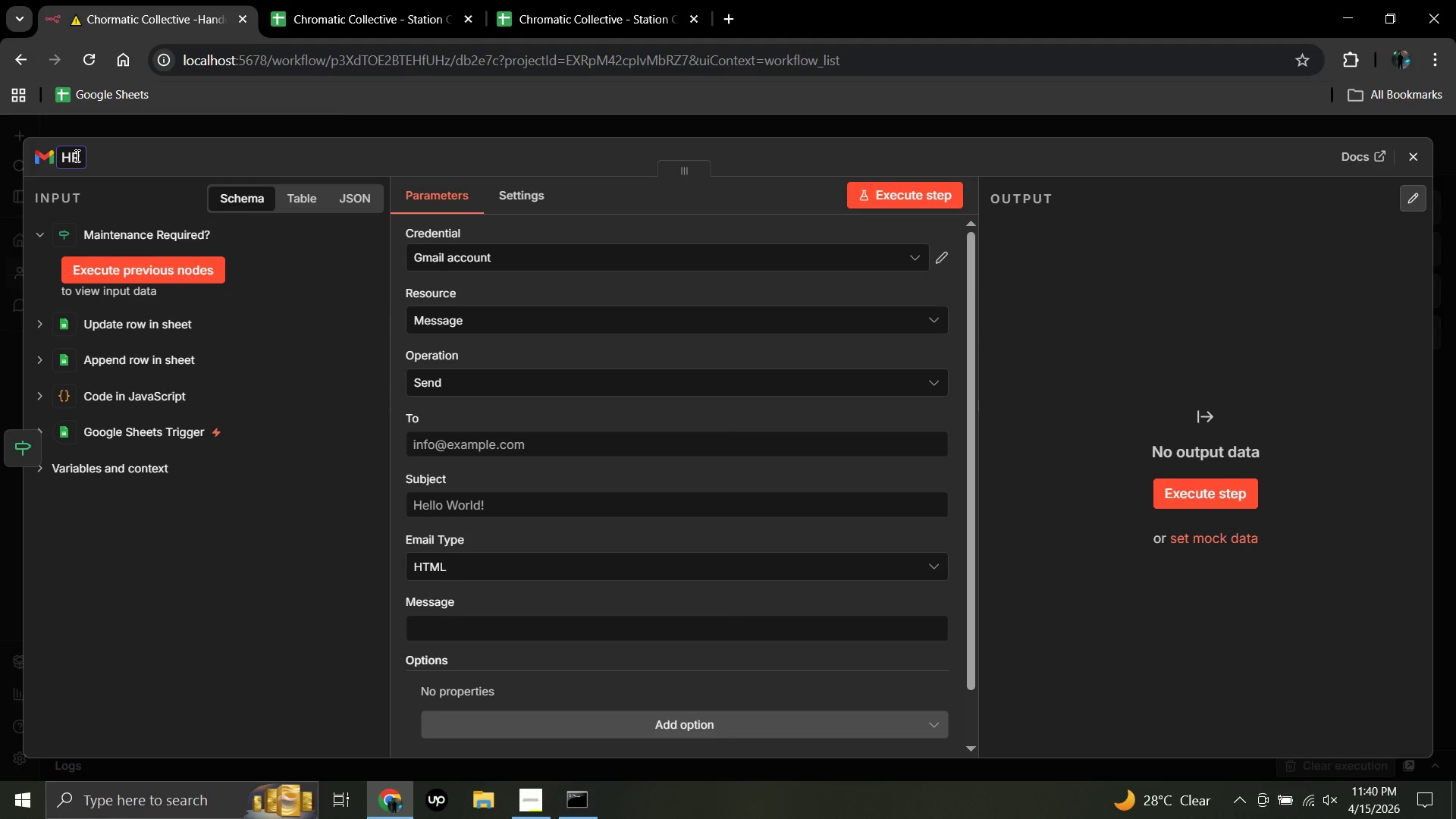 
key(Equal)
 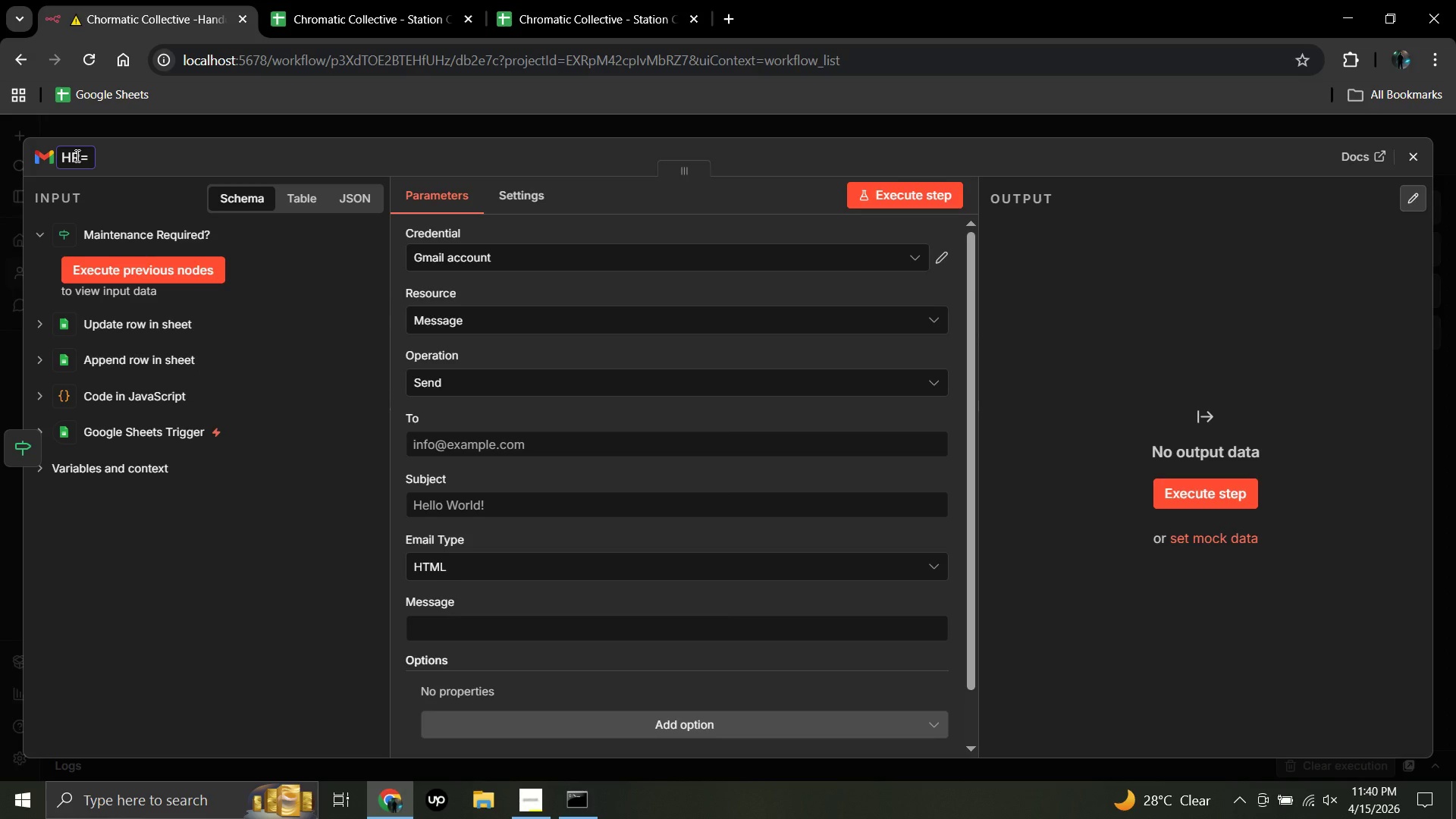 
key(Backspace)
 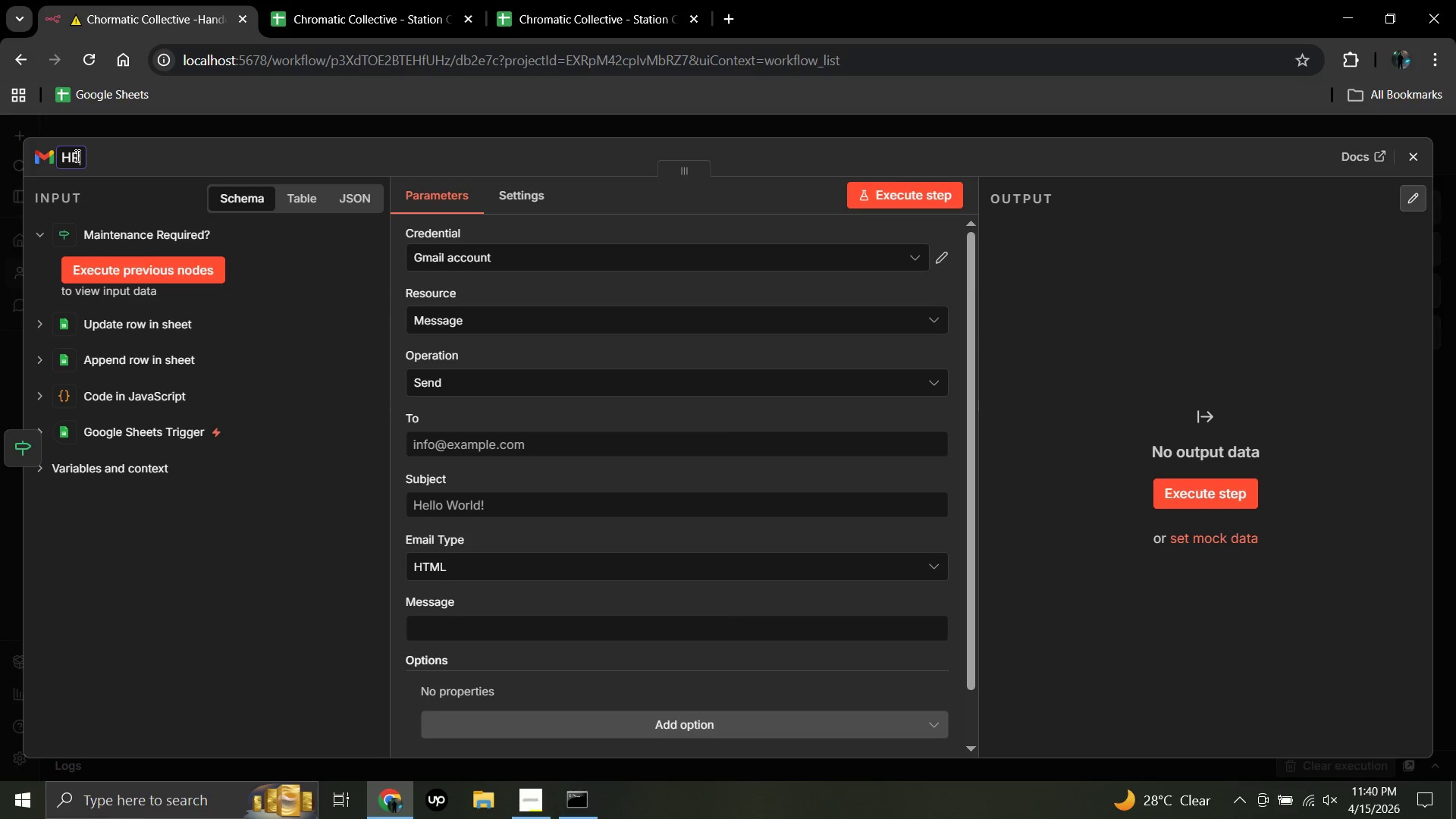 
key(Shift+Equal)
 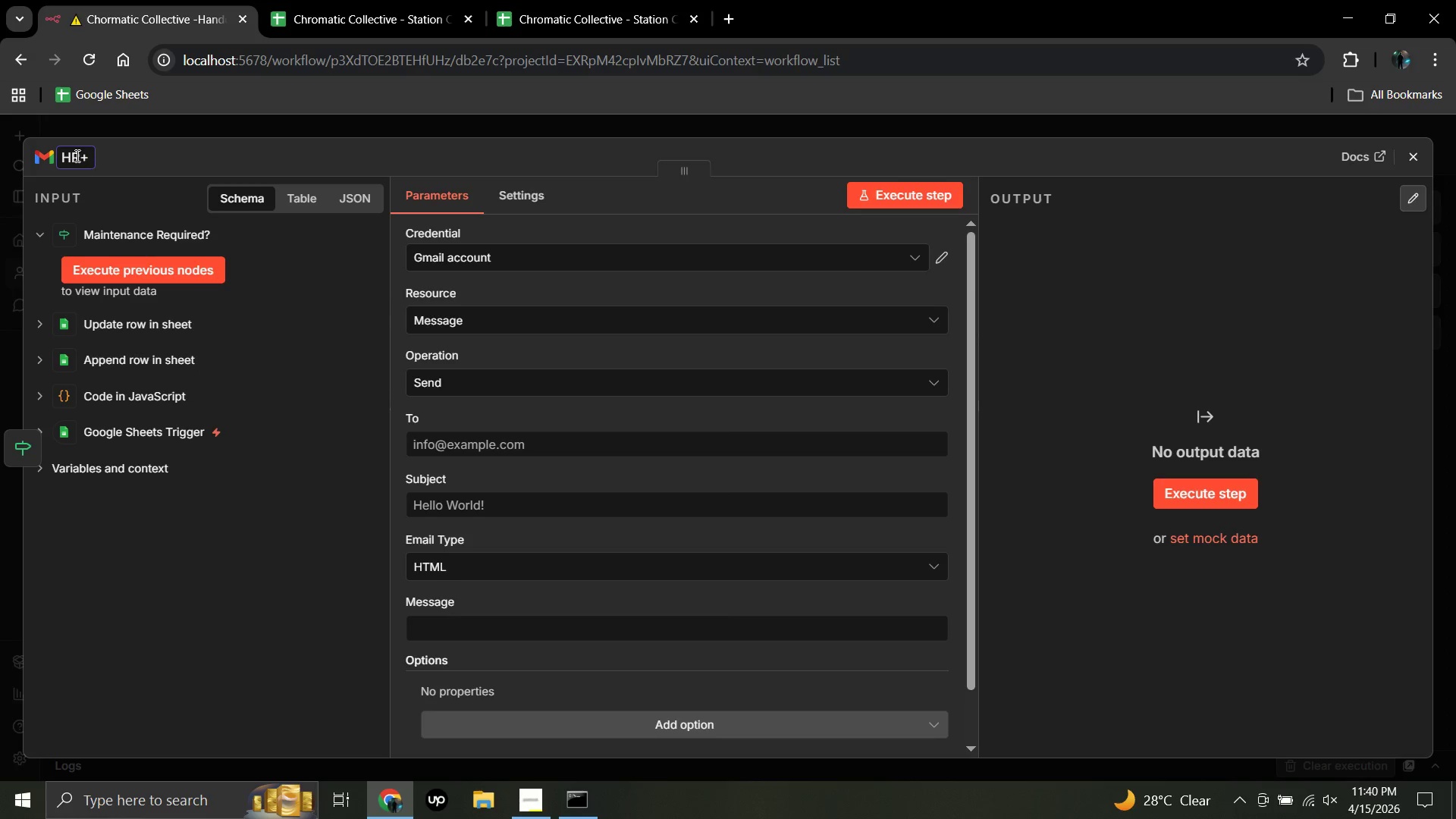 
type(Floor Lead Maintenance Alert)
 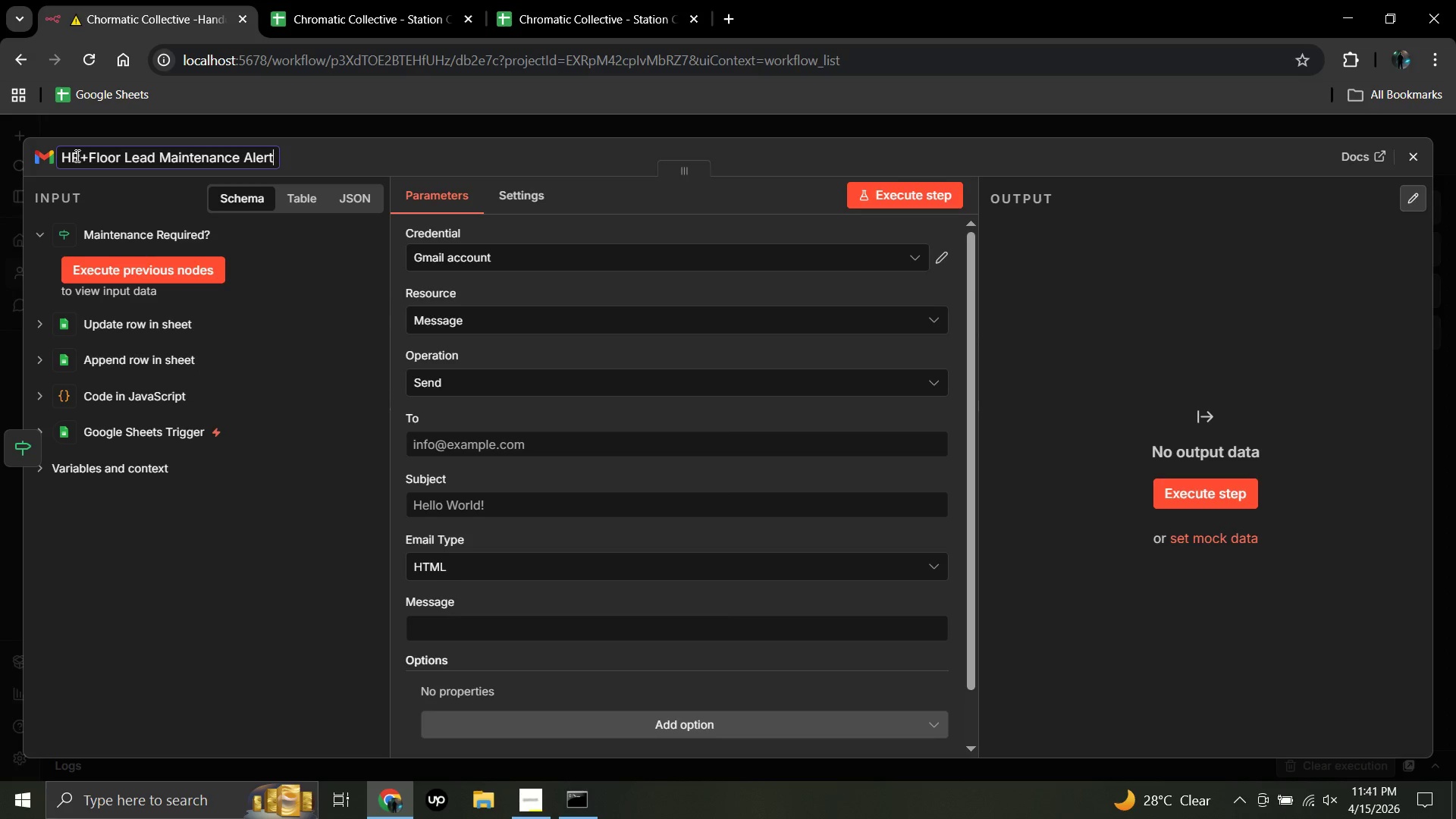 
wait(36.78)
 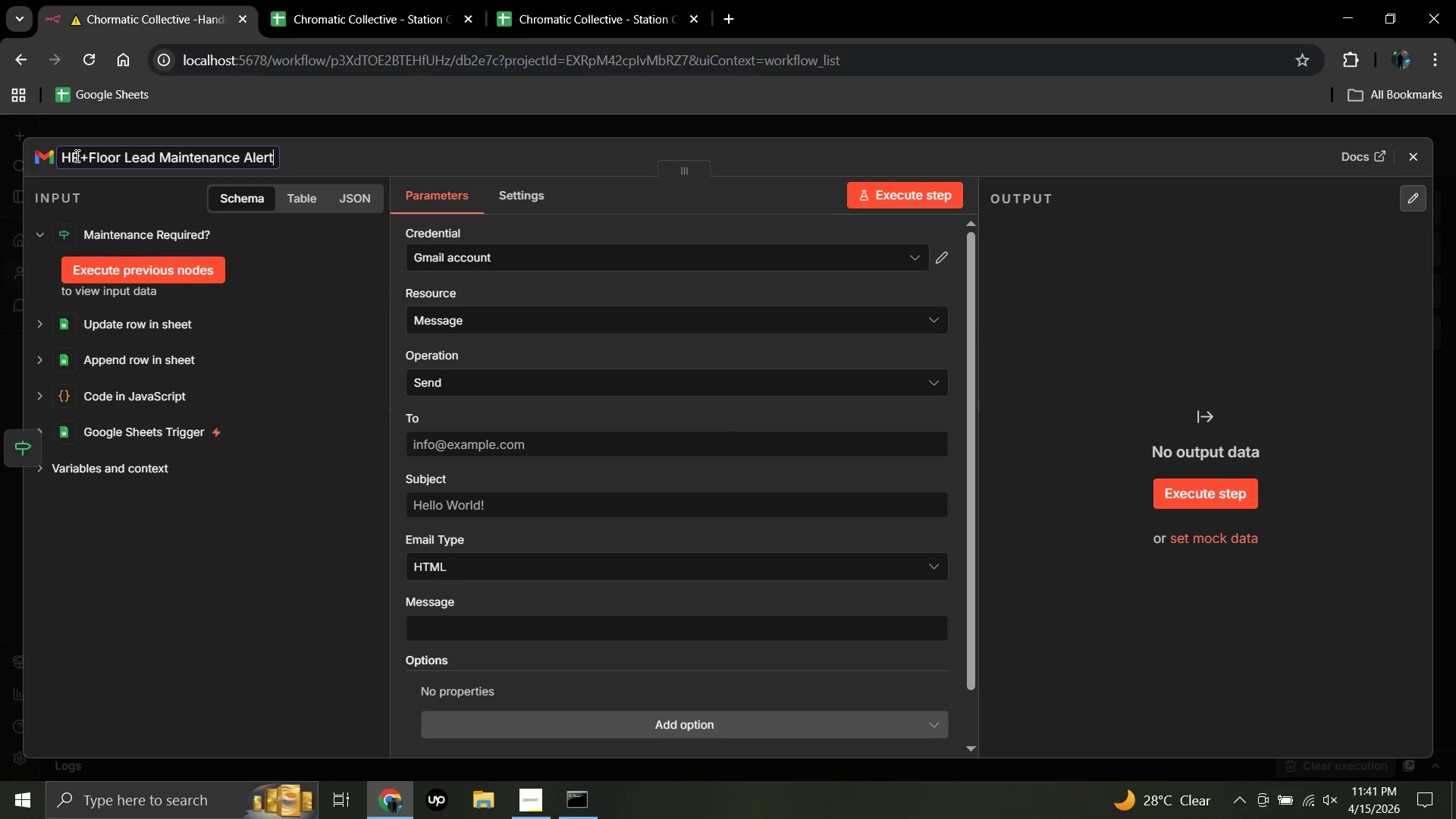 
left_click([536, 453])
 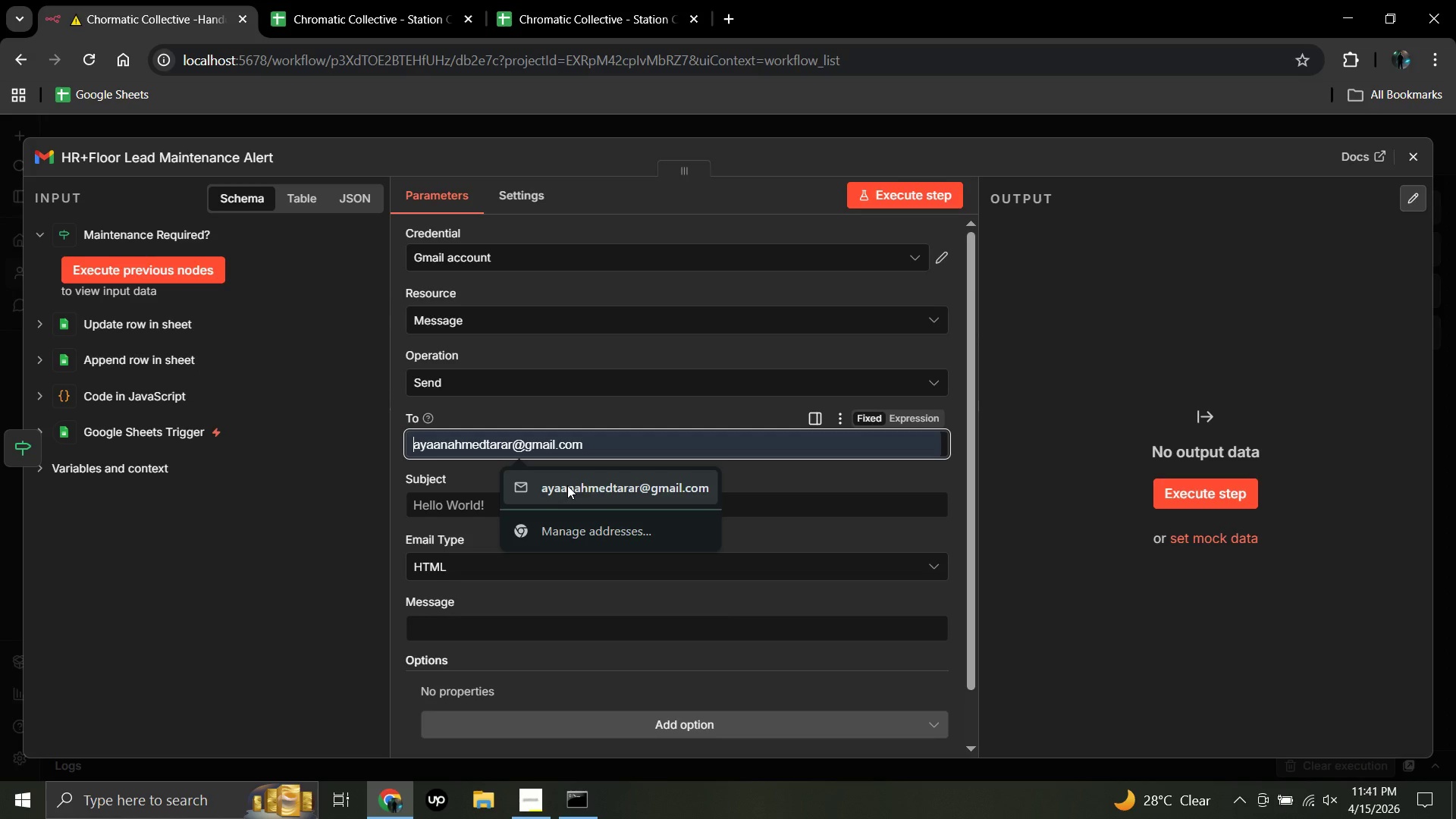 
left_click([567, 485])
 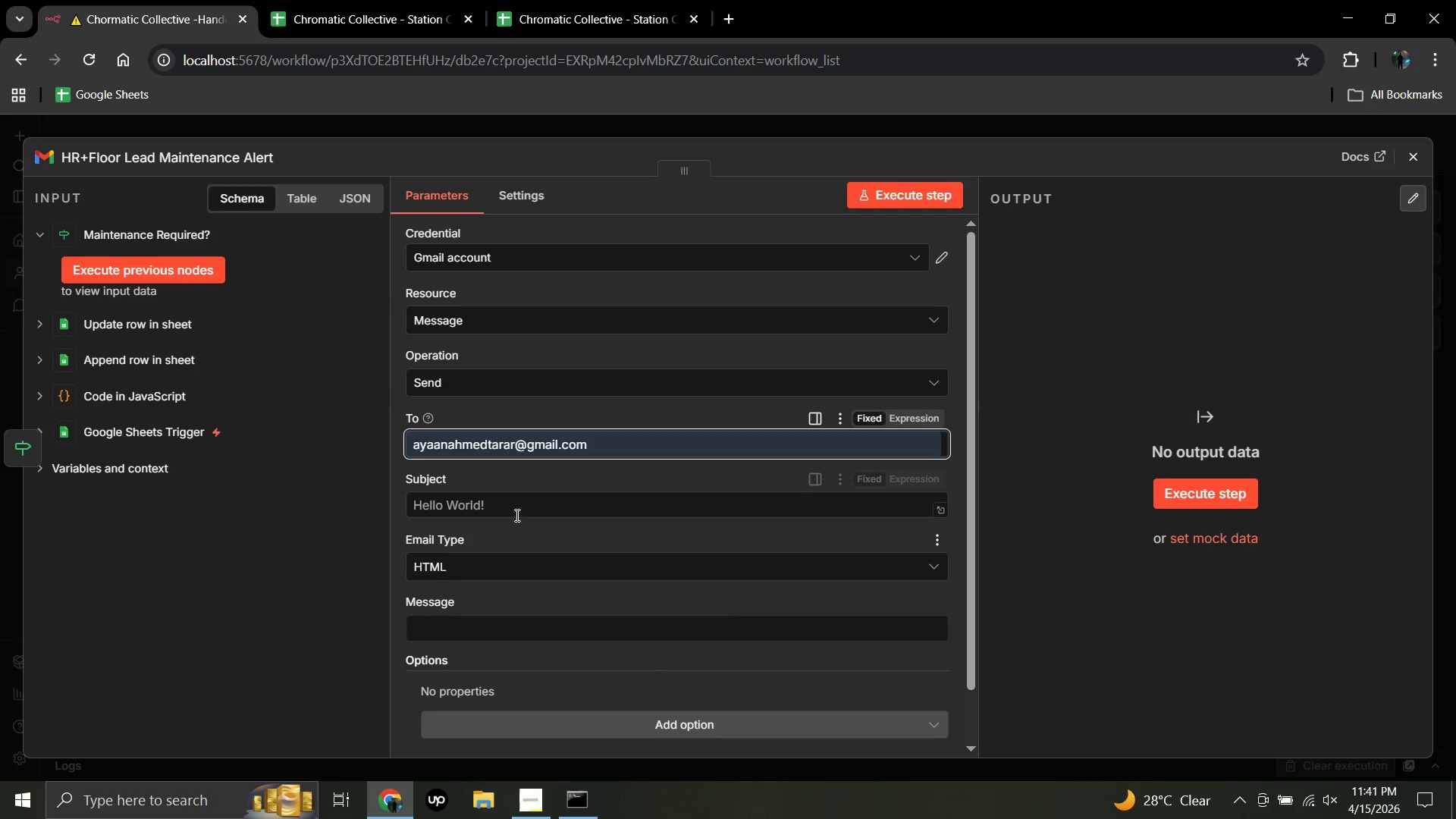 
left_click([509, 504])
 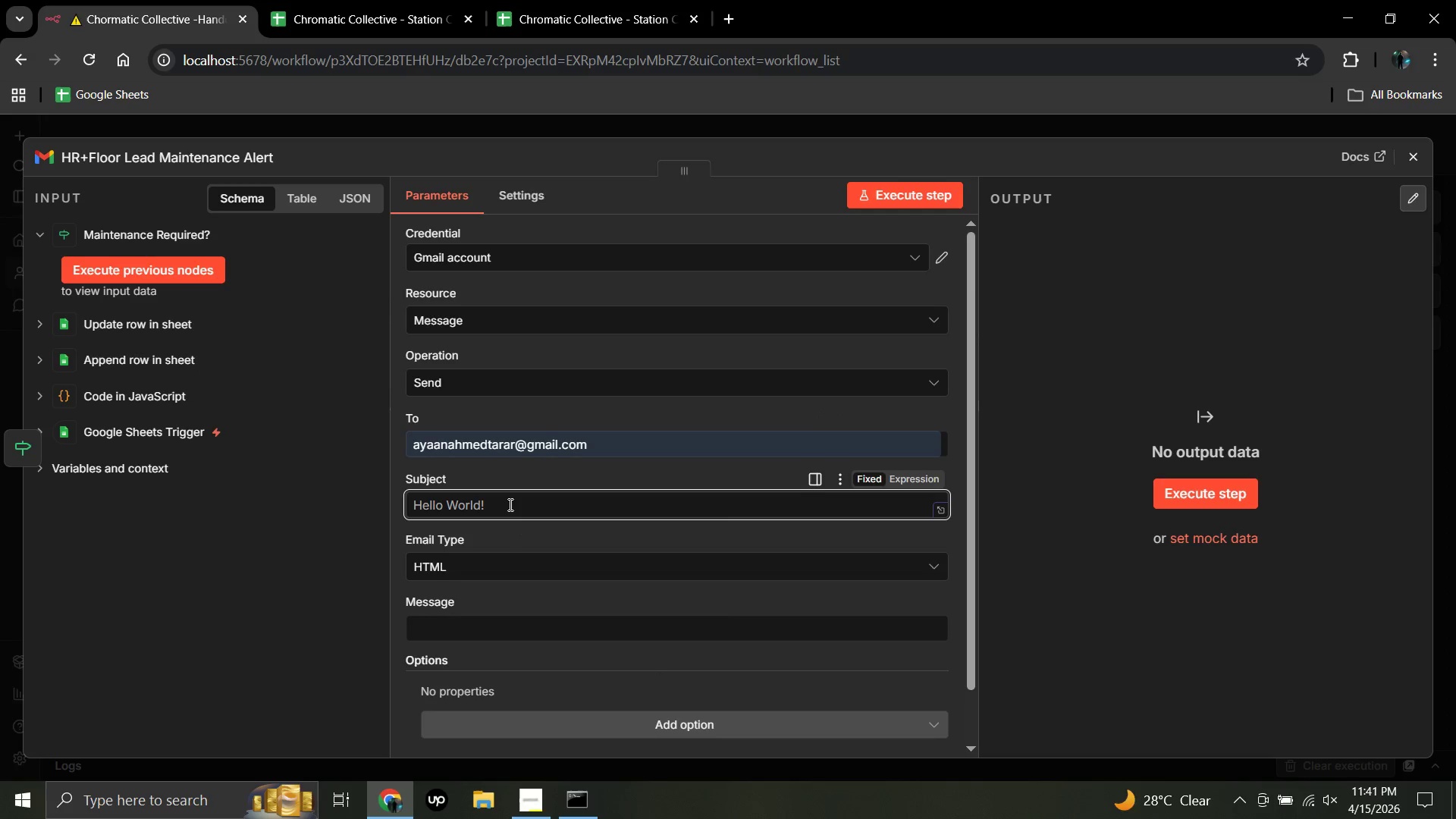 
type(Urgent )
 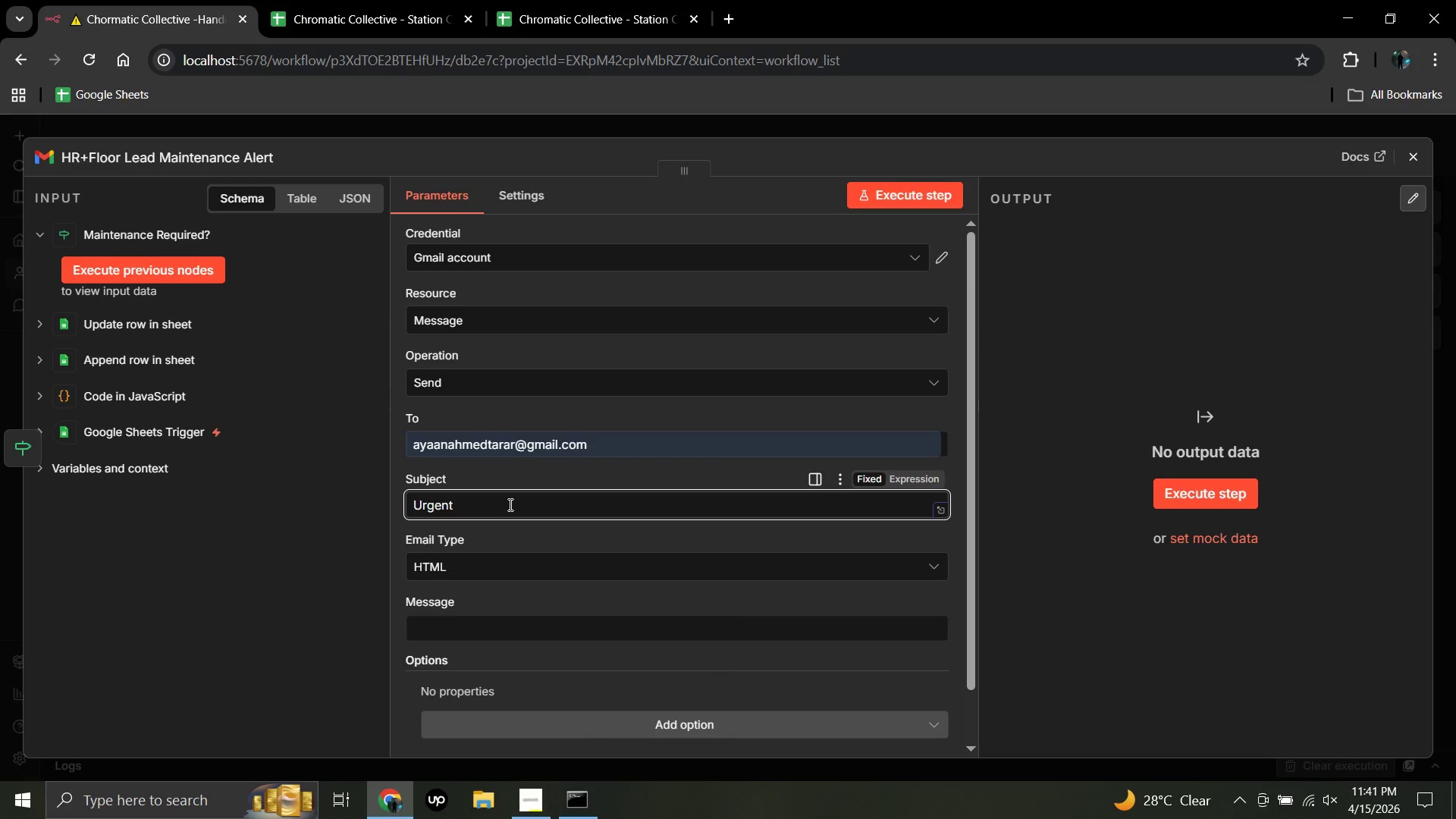 
type(- Station {)
key(Backspace)
 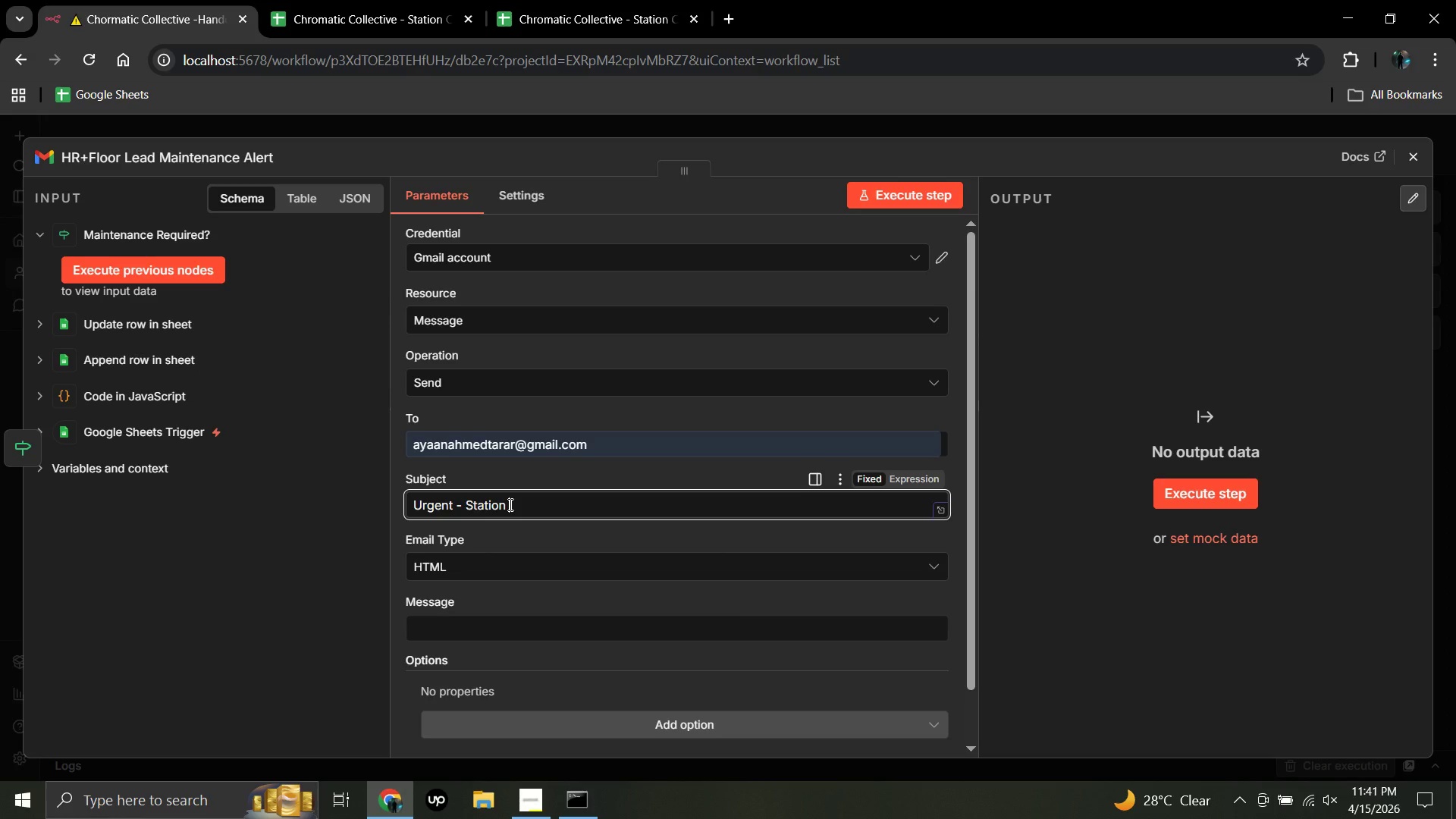 
hold_key(key=ShiftRight, duration=0.86)
 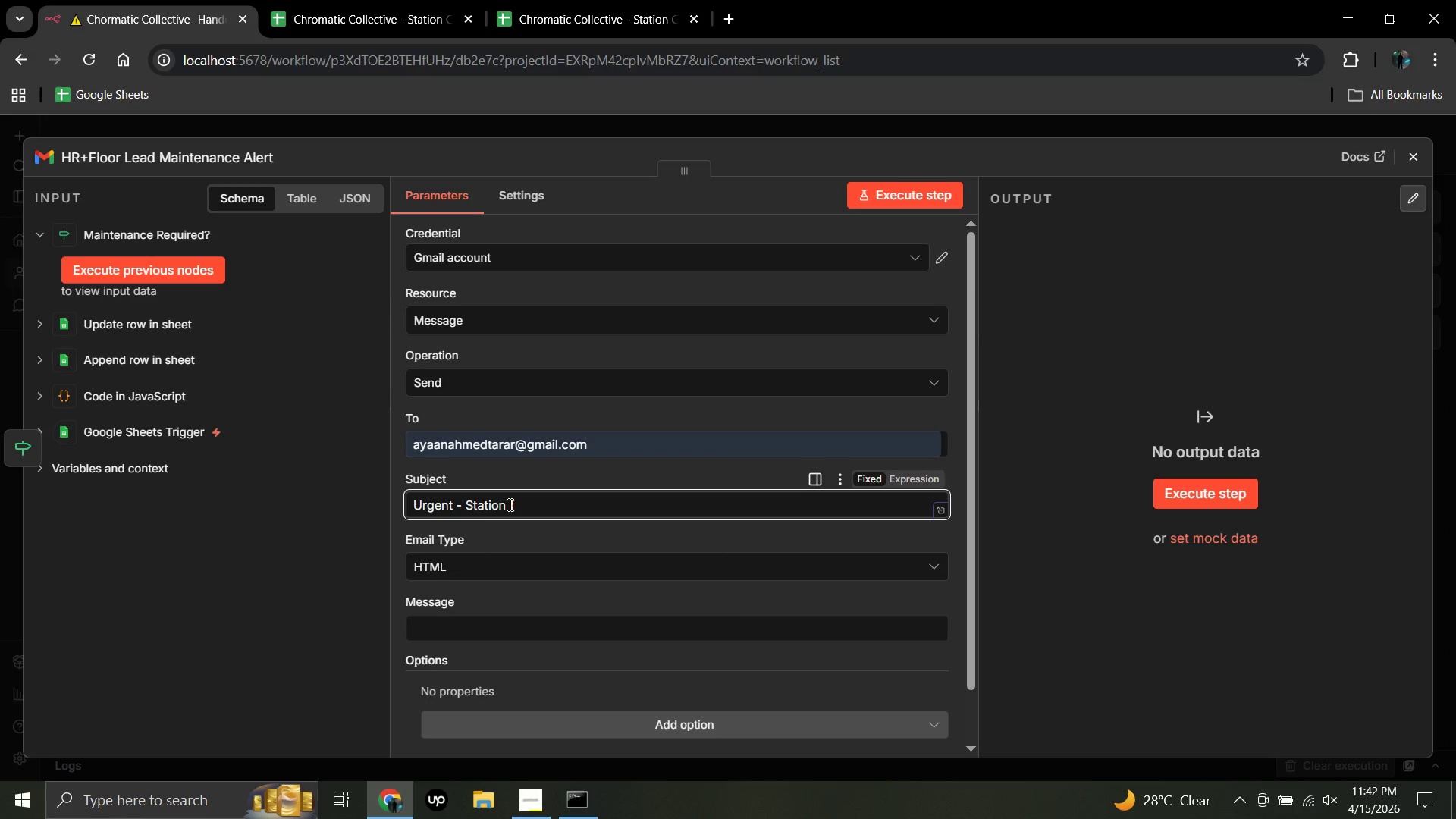 
hold_key(key=BracketLeft, duration=0.38)
 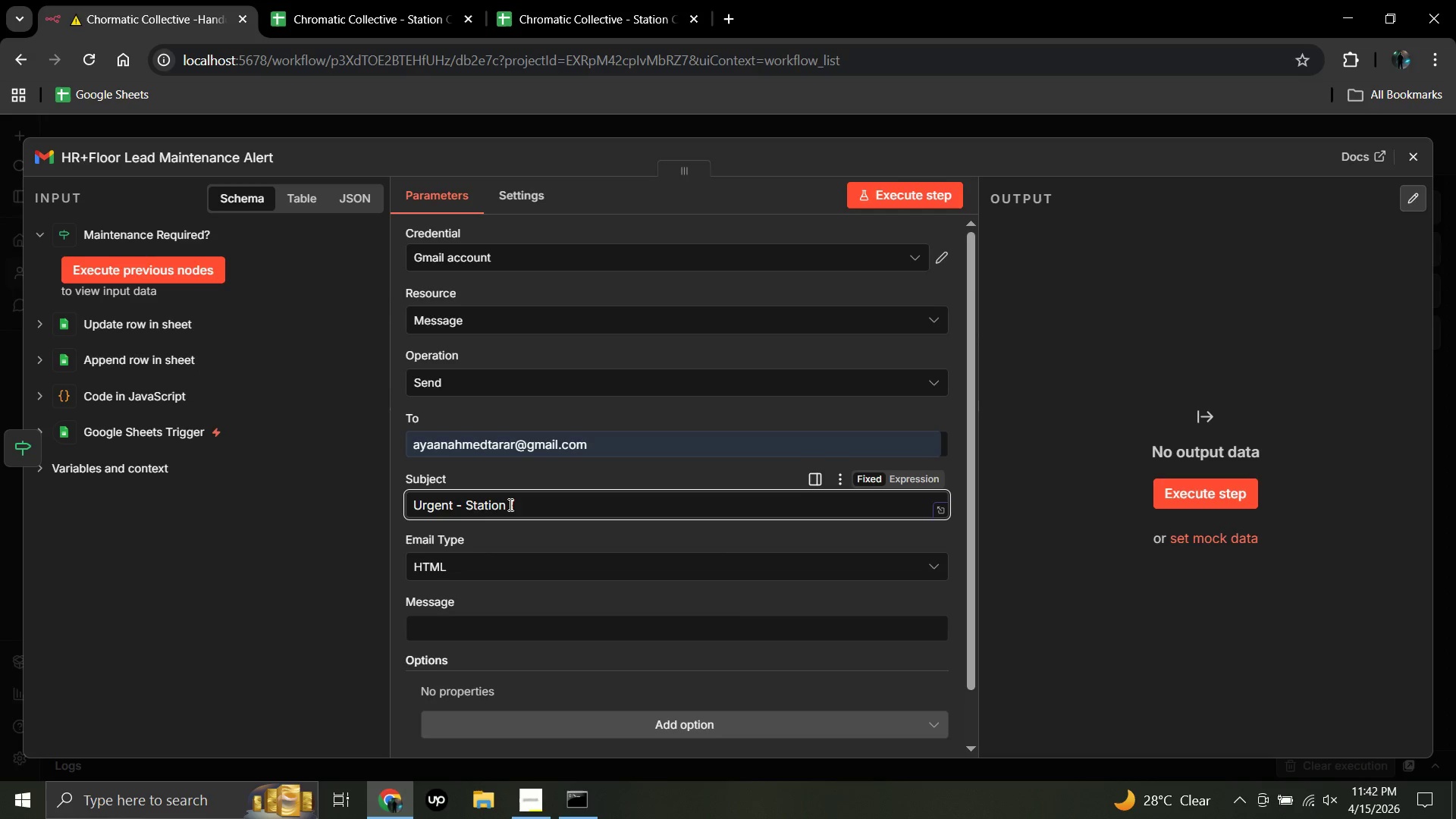 
hold_key(key=ShiftRight, duration=0.48)
 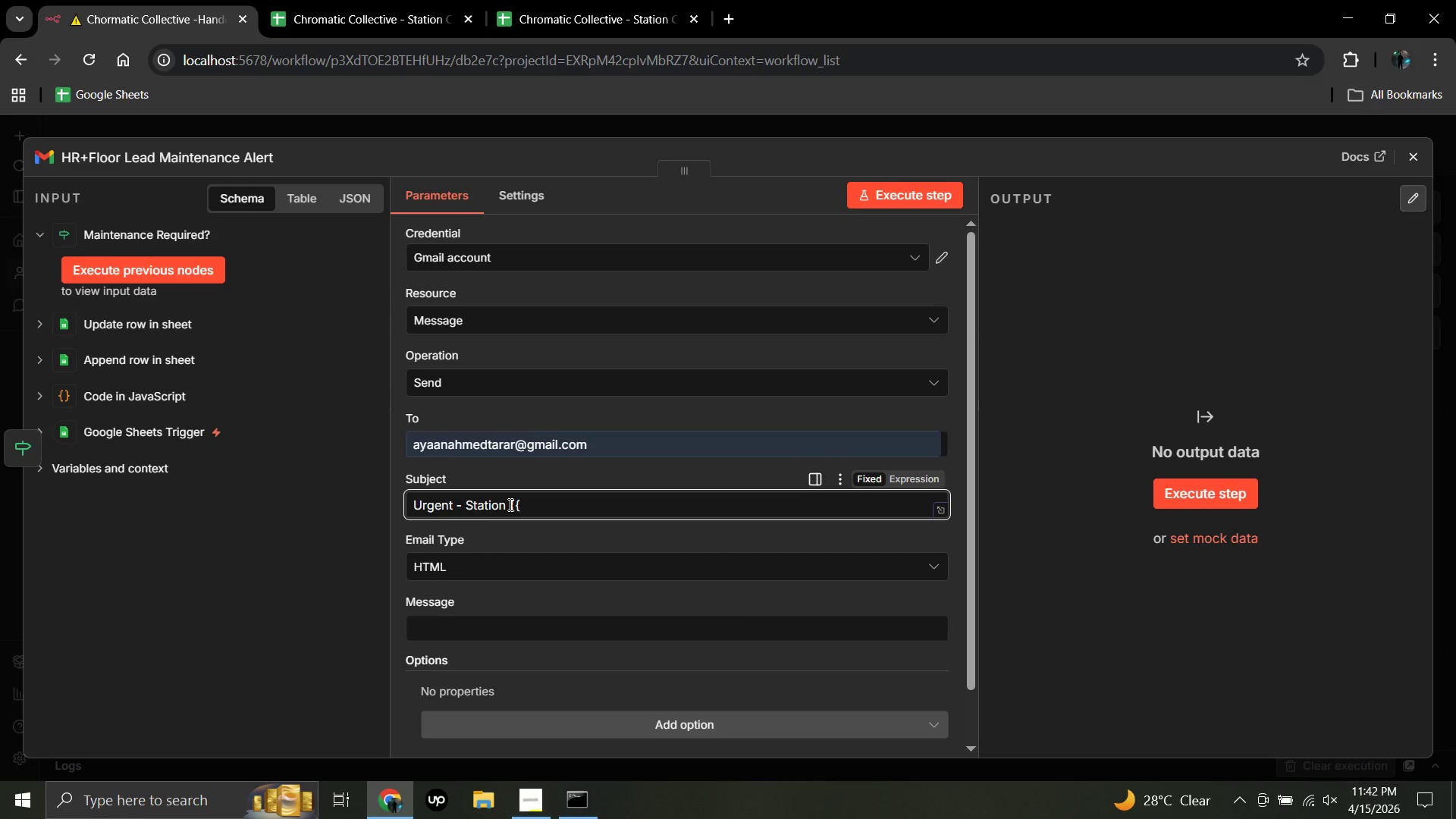 
hold_key(key=BracketLeft, duration=0.38)
 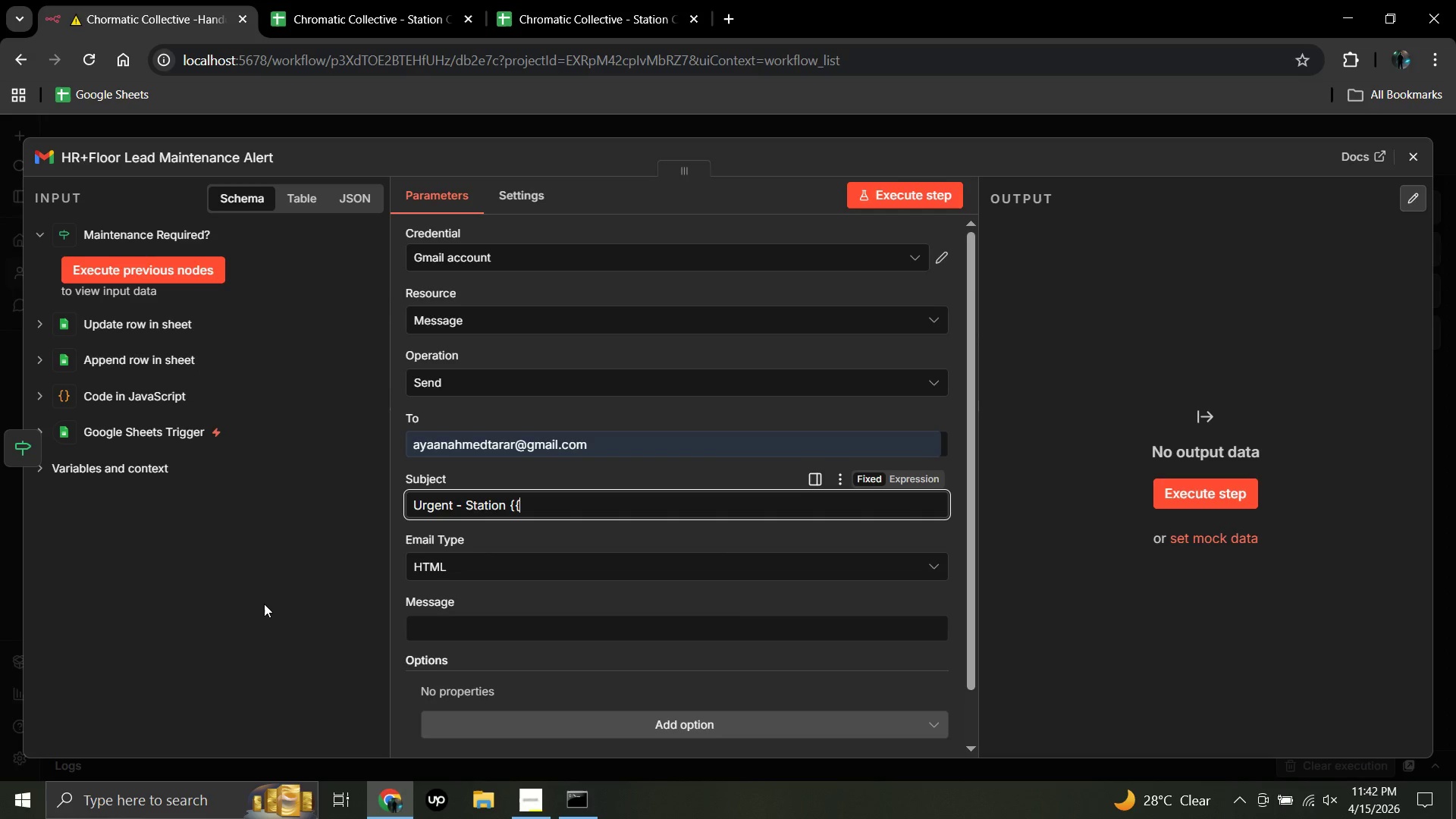 
wait(6.67)
 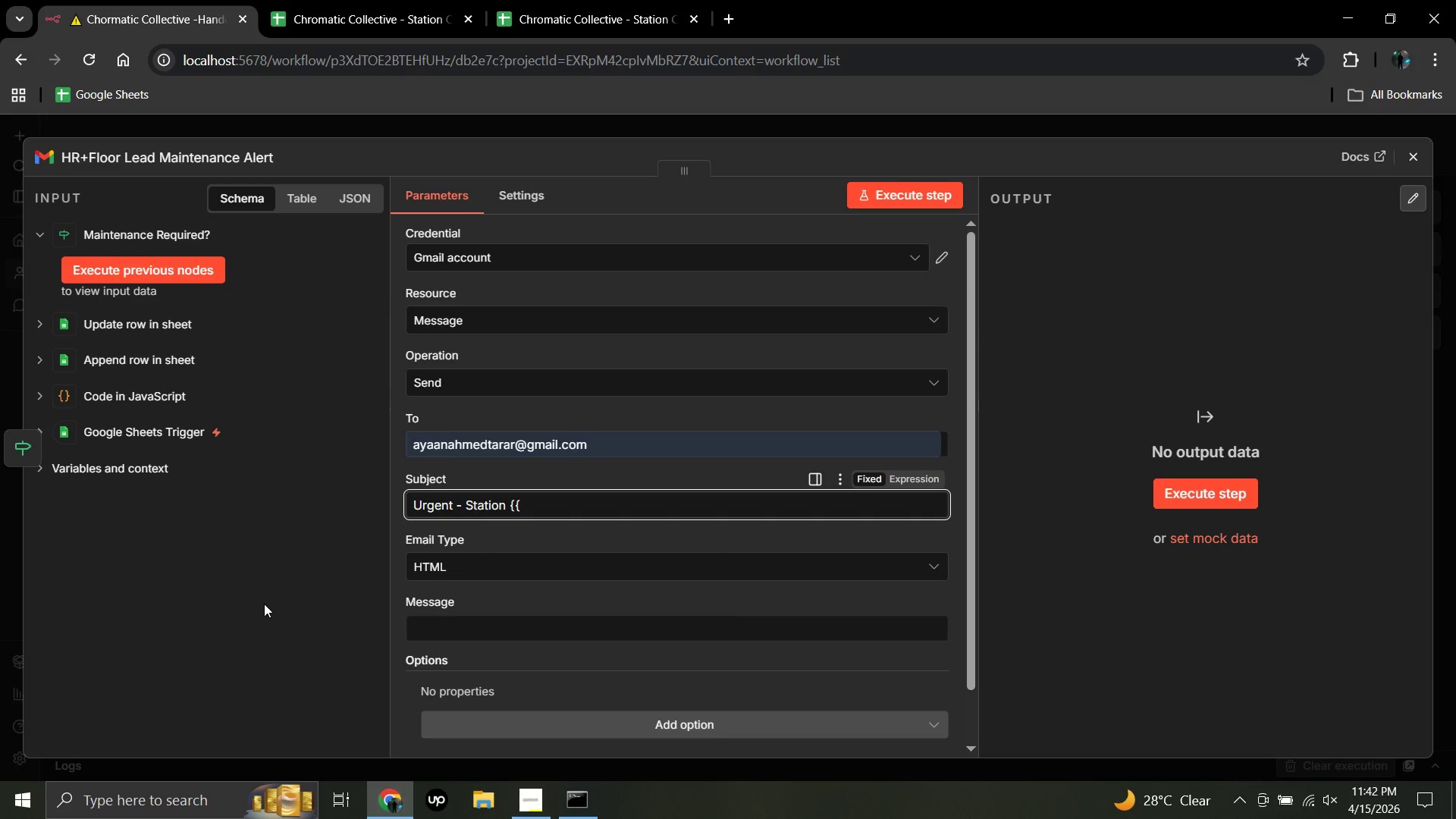 
hold_key(key=ShiftLeft, duration=1.11)
 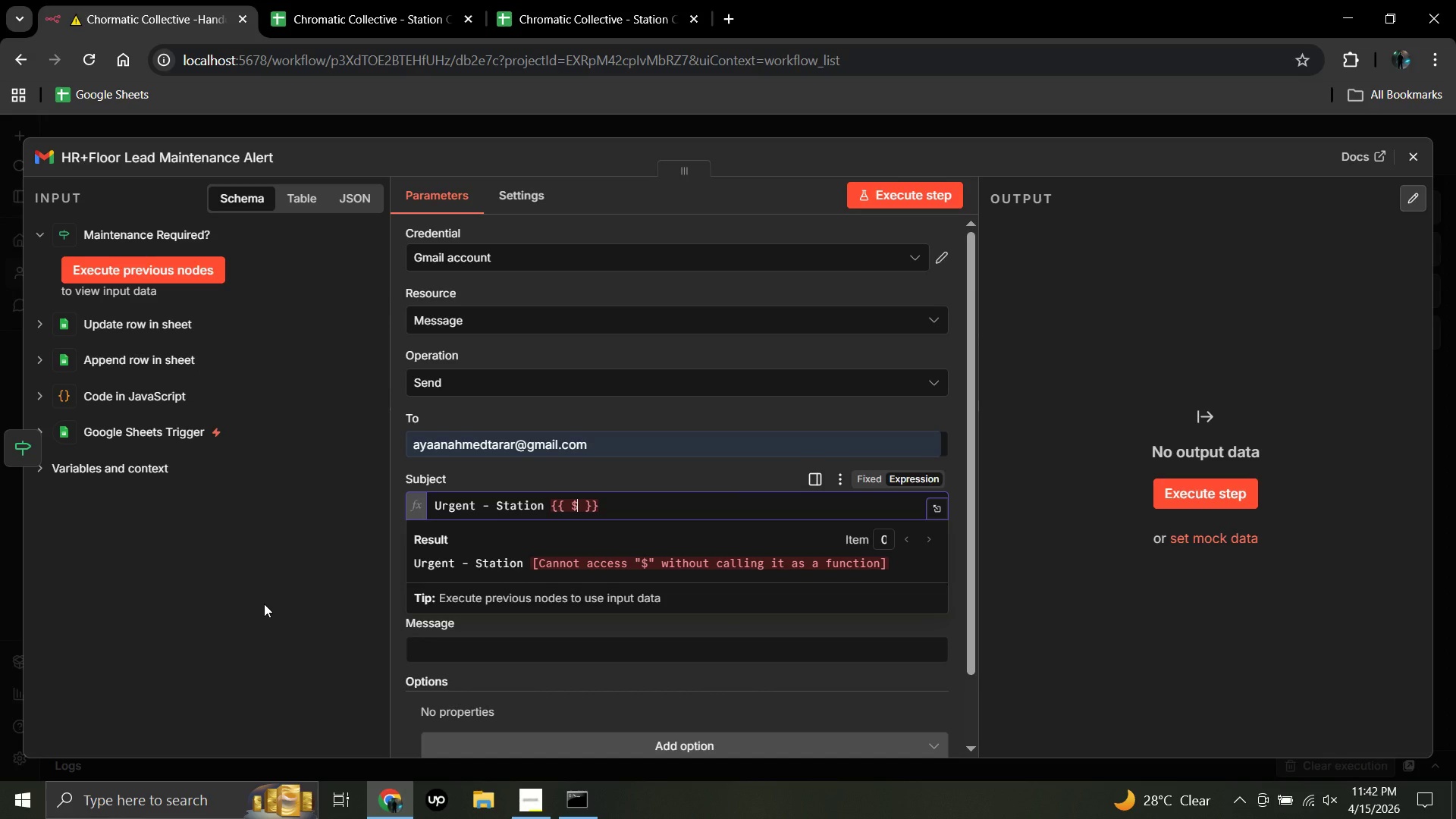 
hold_key(key=4, duration=0.47)
 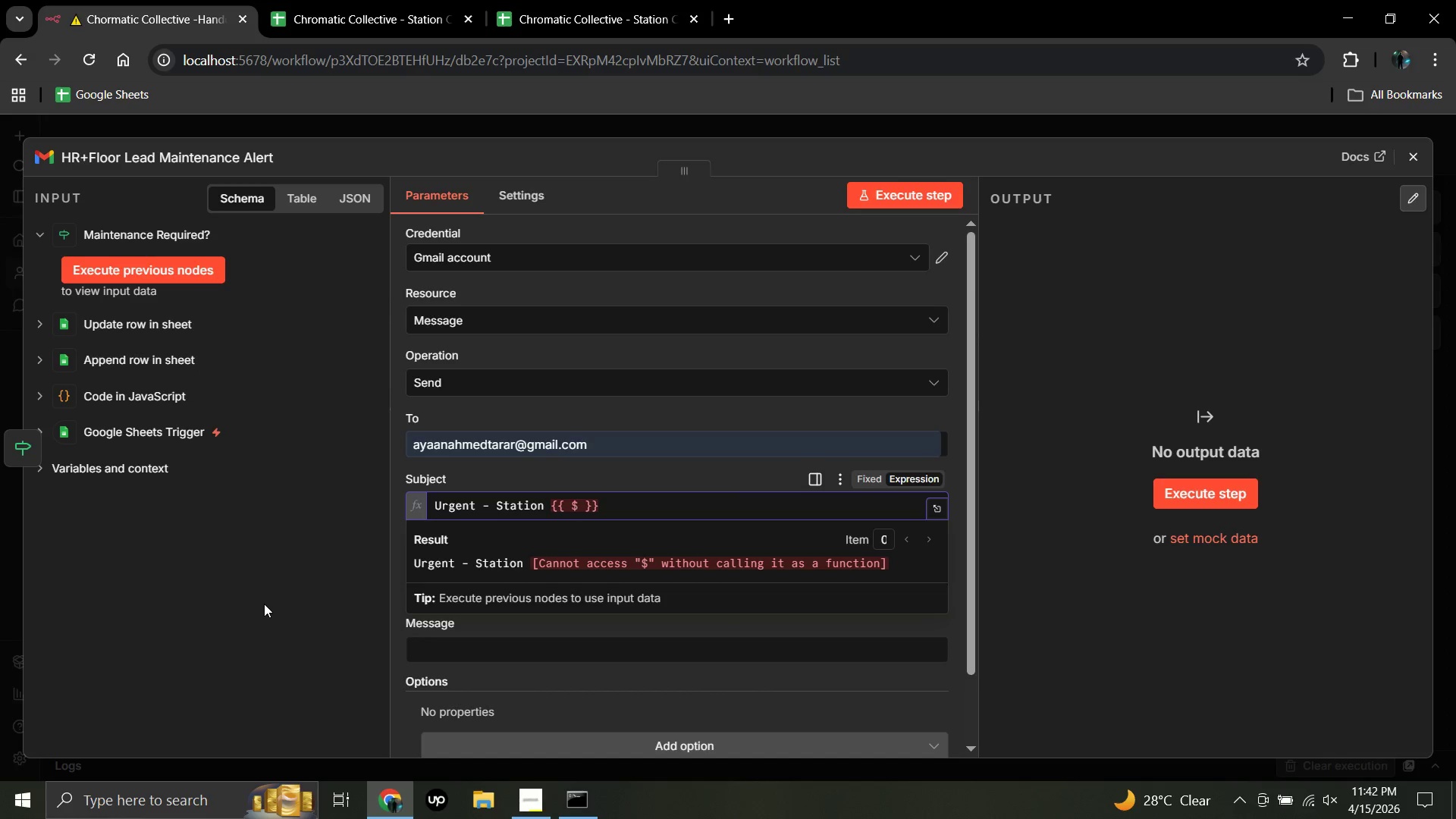 
key(Shift+9)
 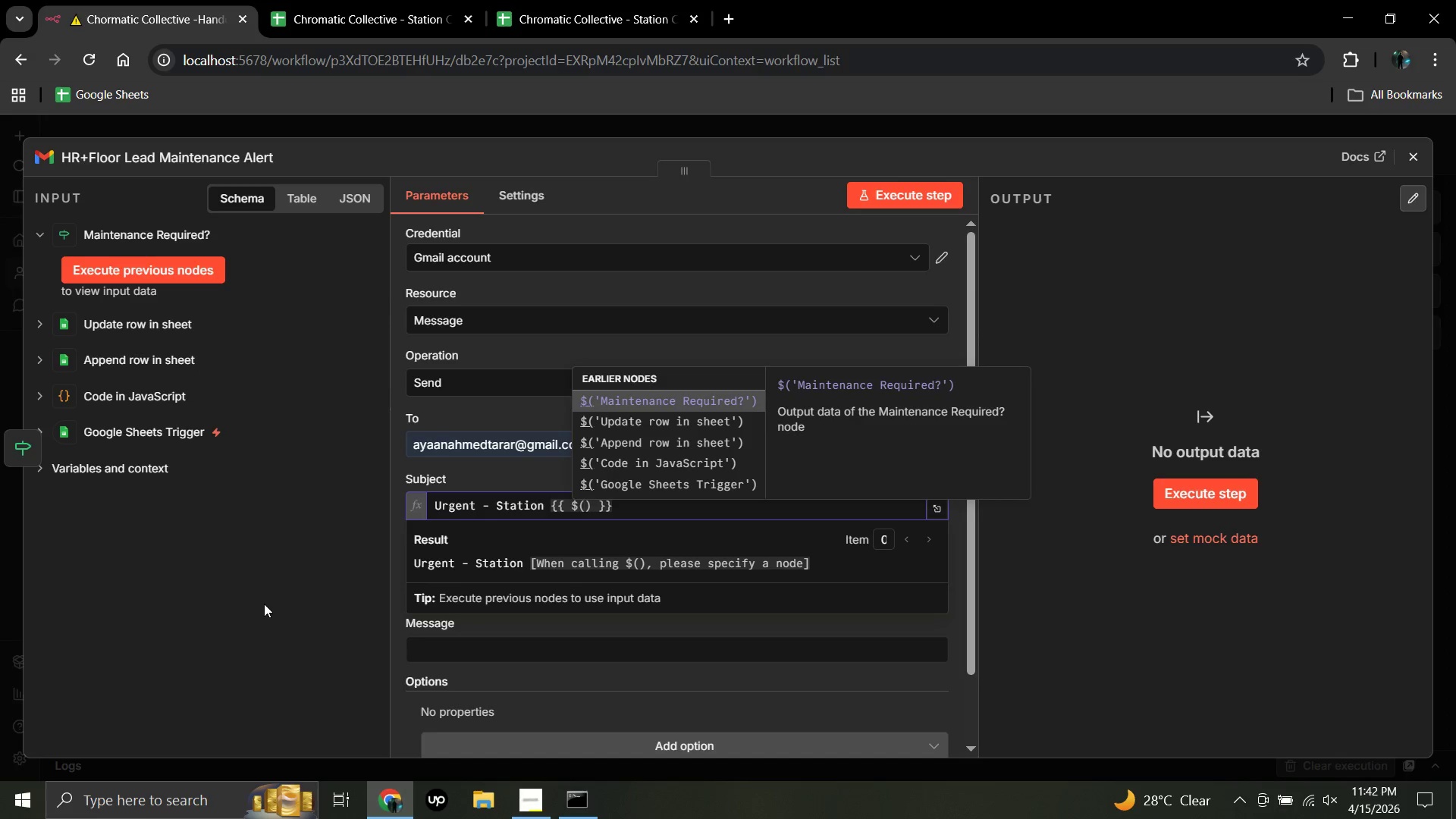 
wait(13.36)
 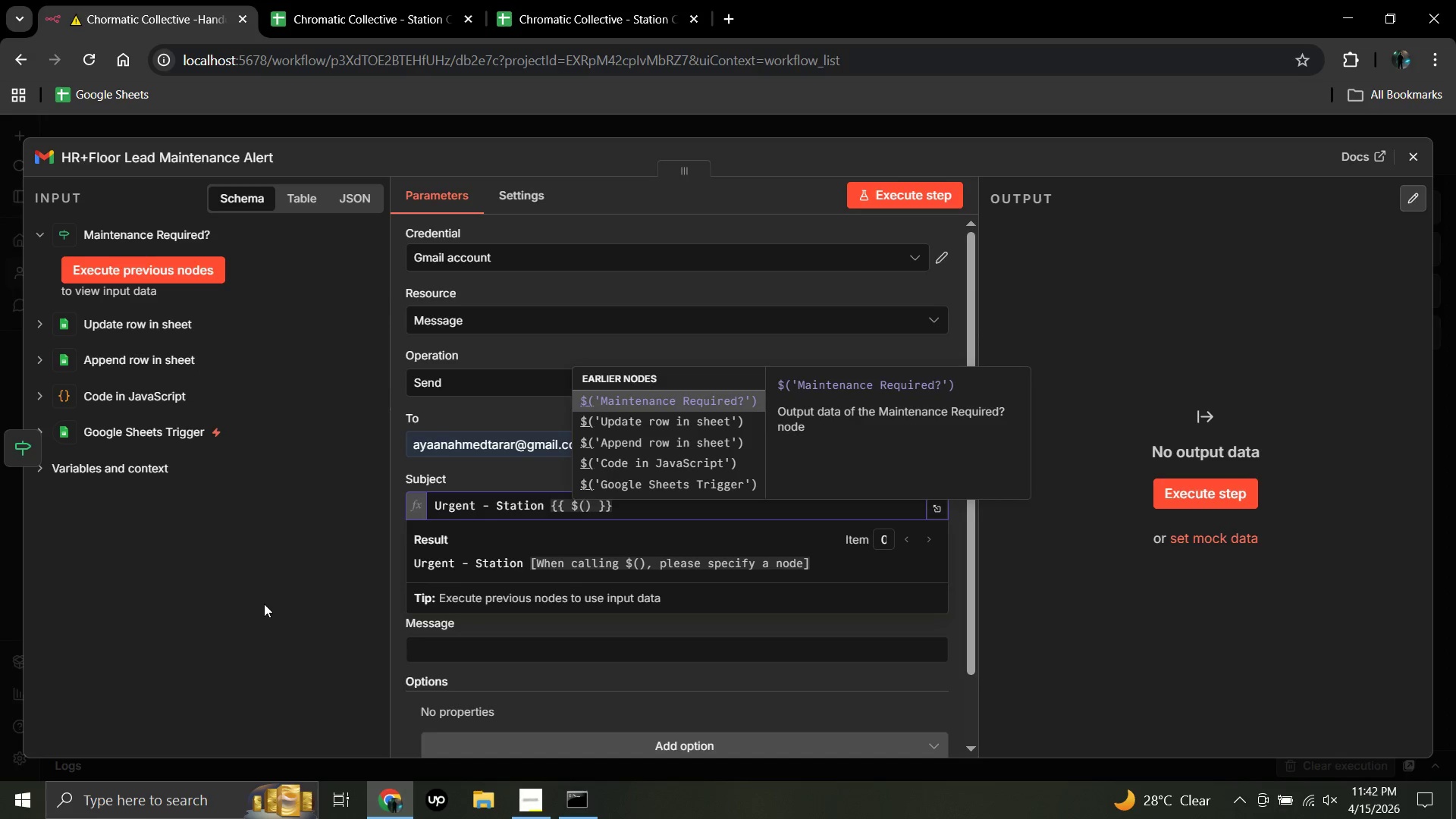 
key(Quote)
 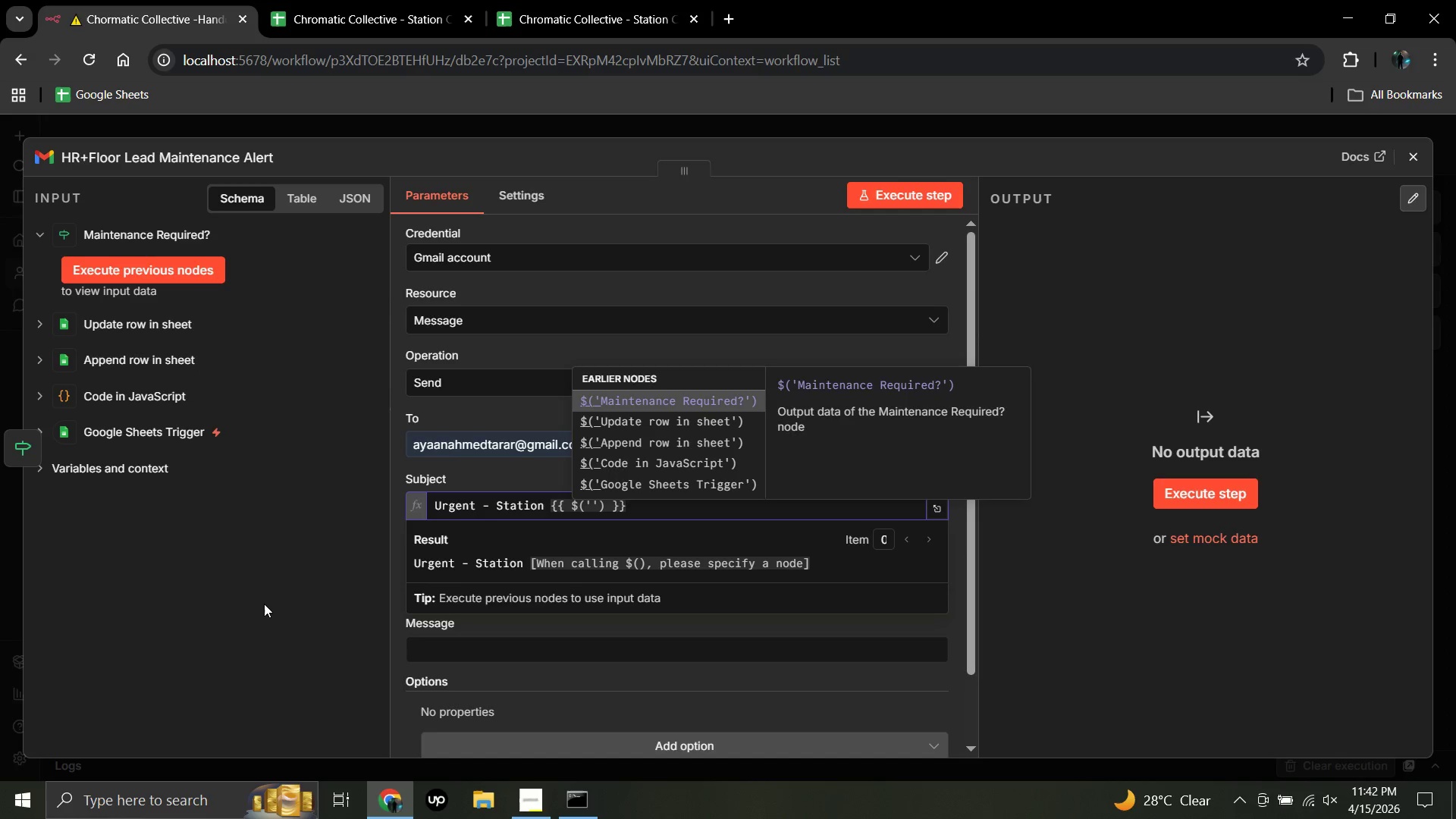 
type(Parse Form Data)
 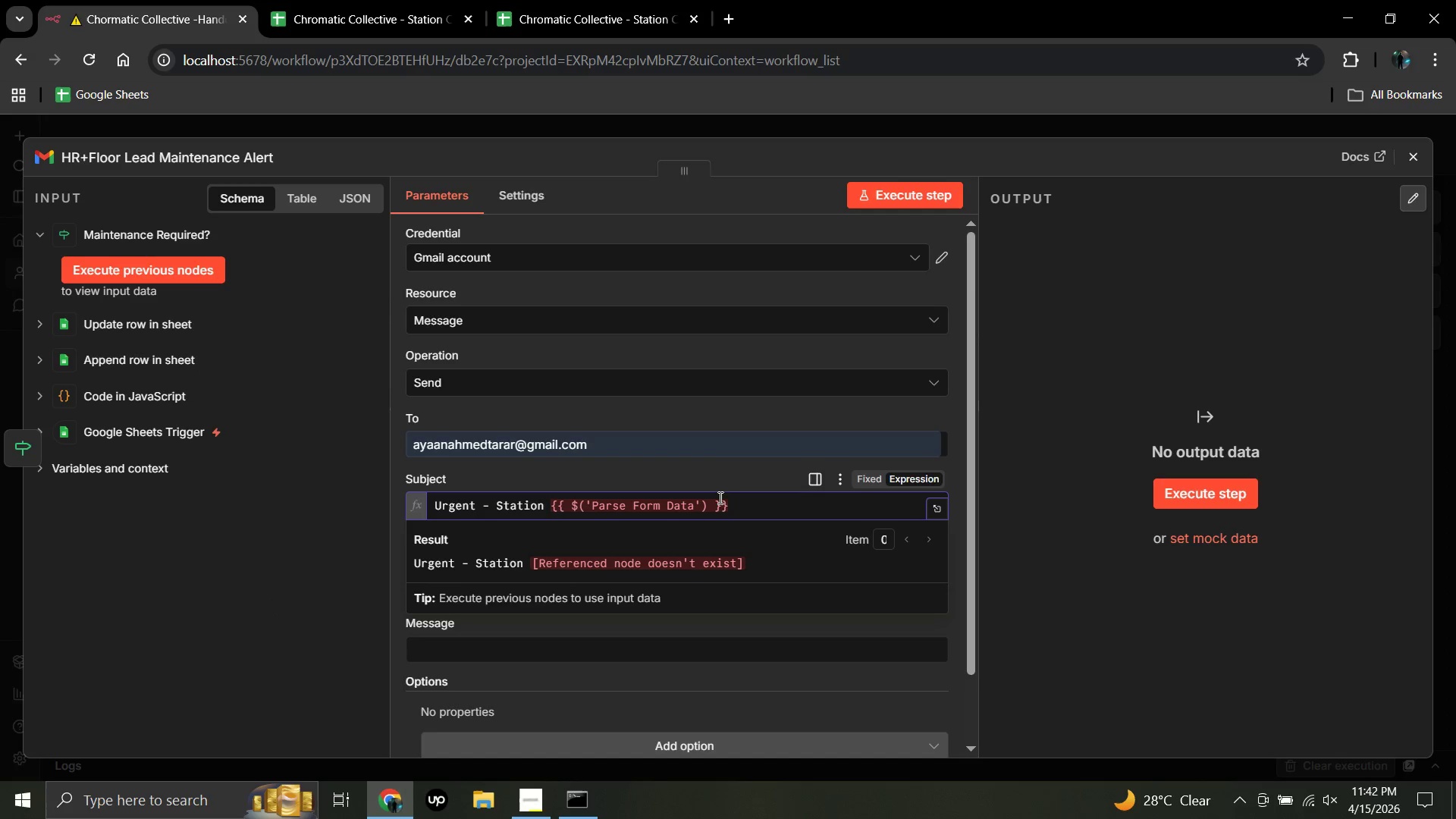 
left_click([711, 503])
 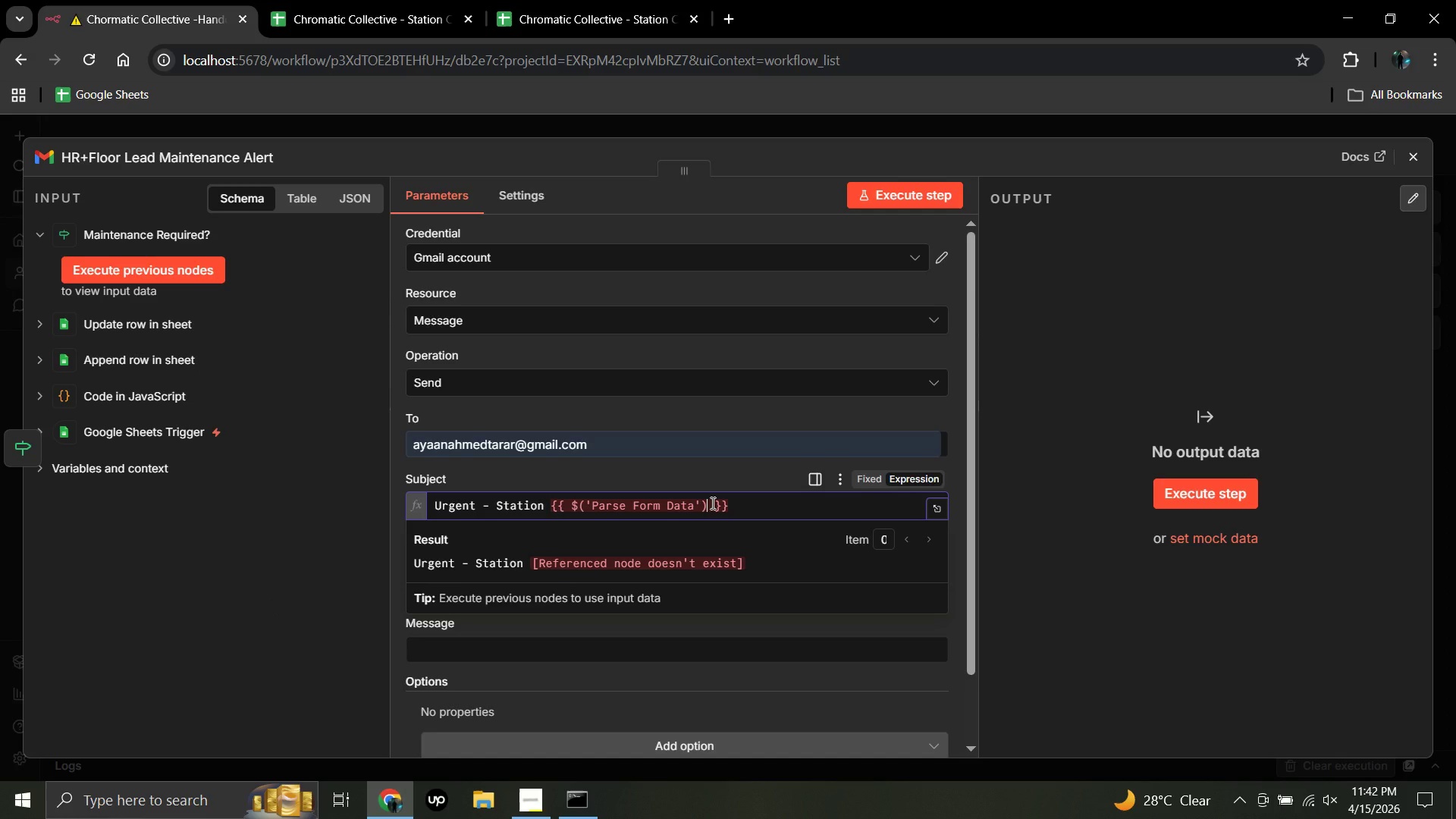 
type(.item.json.station)
 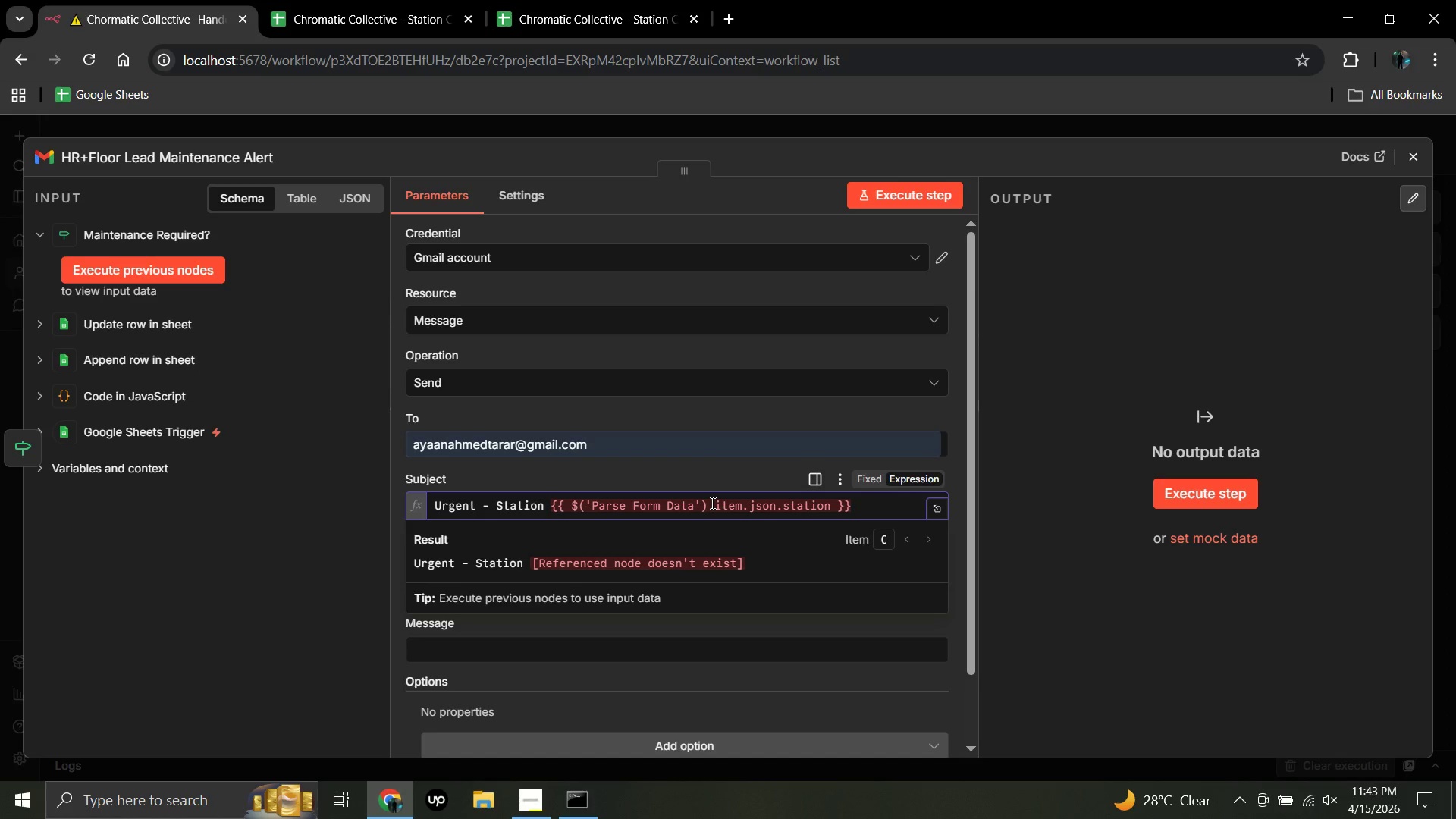 
wait(6.09)
 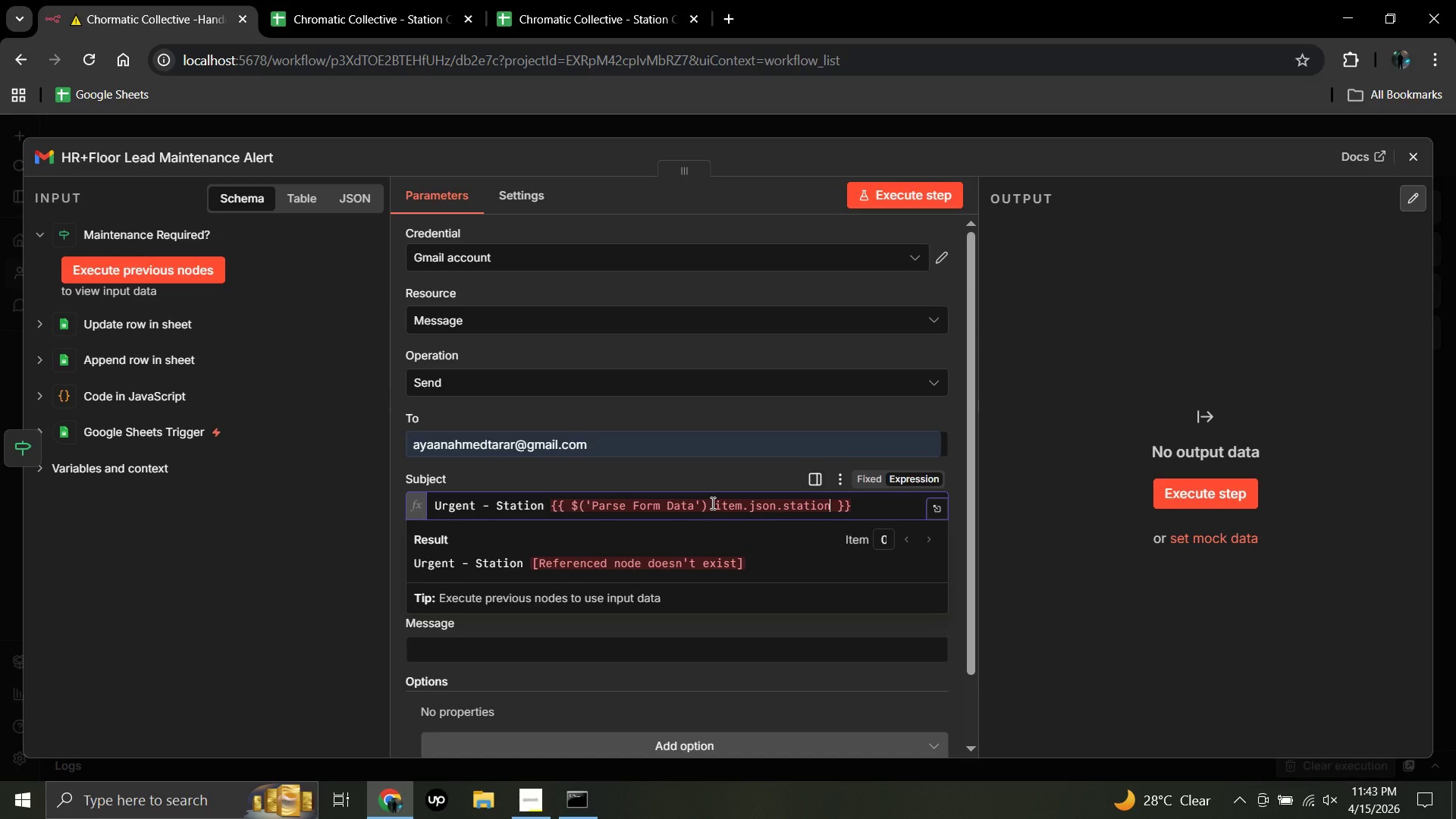 
key(Shift+Minus)
 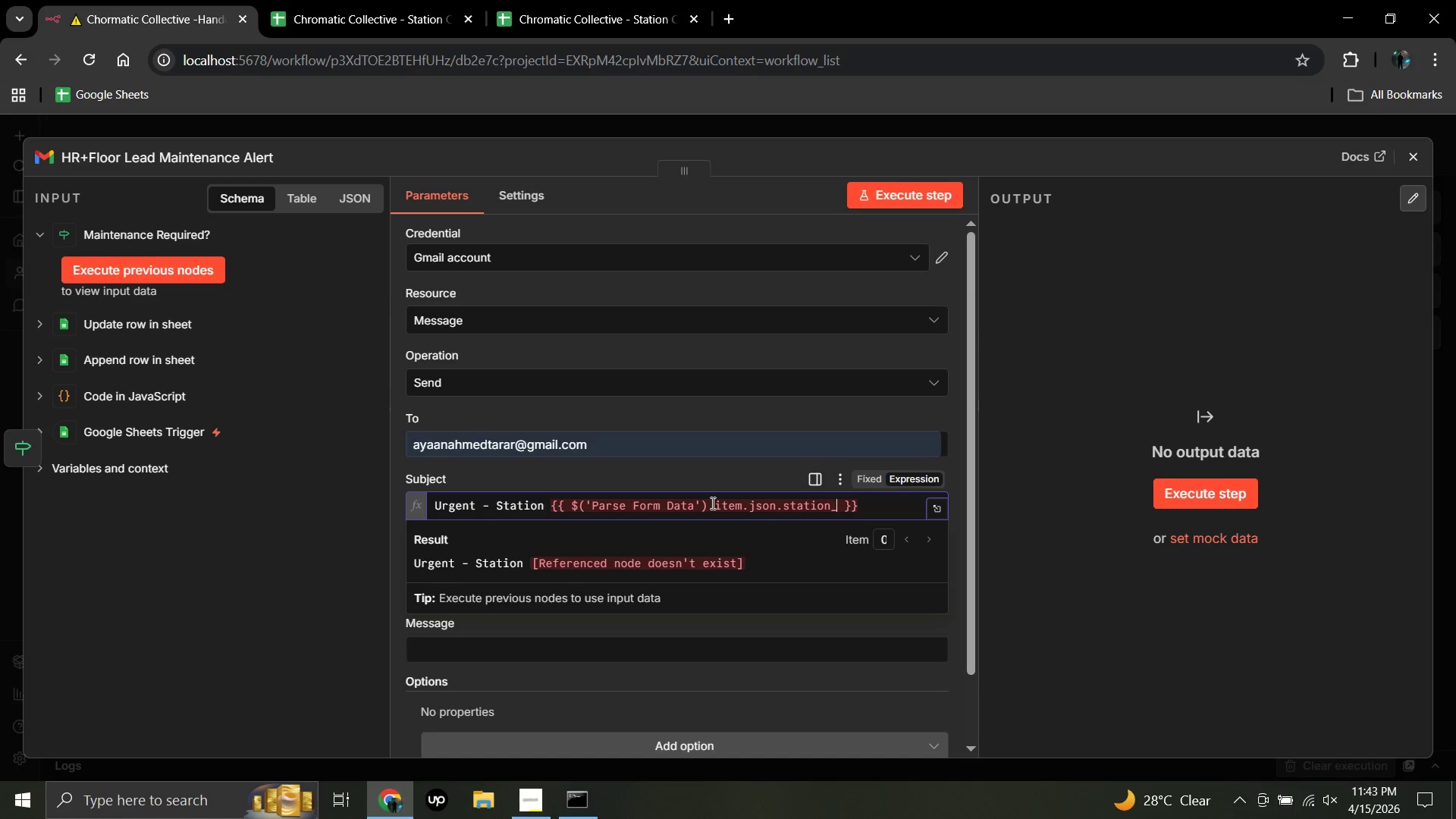 
type(number)
 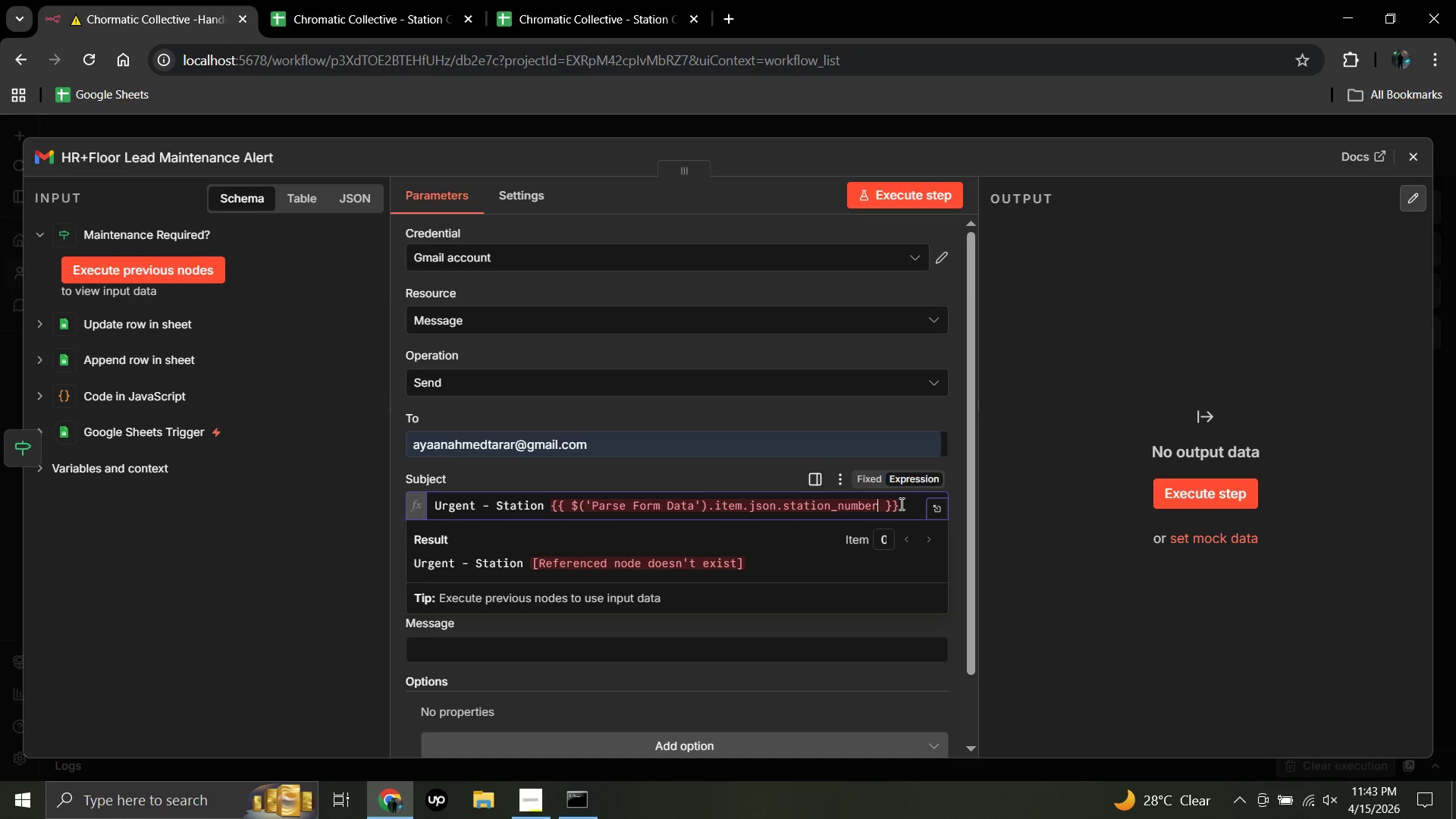 
wait(15.05)
 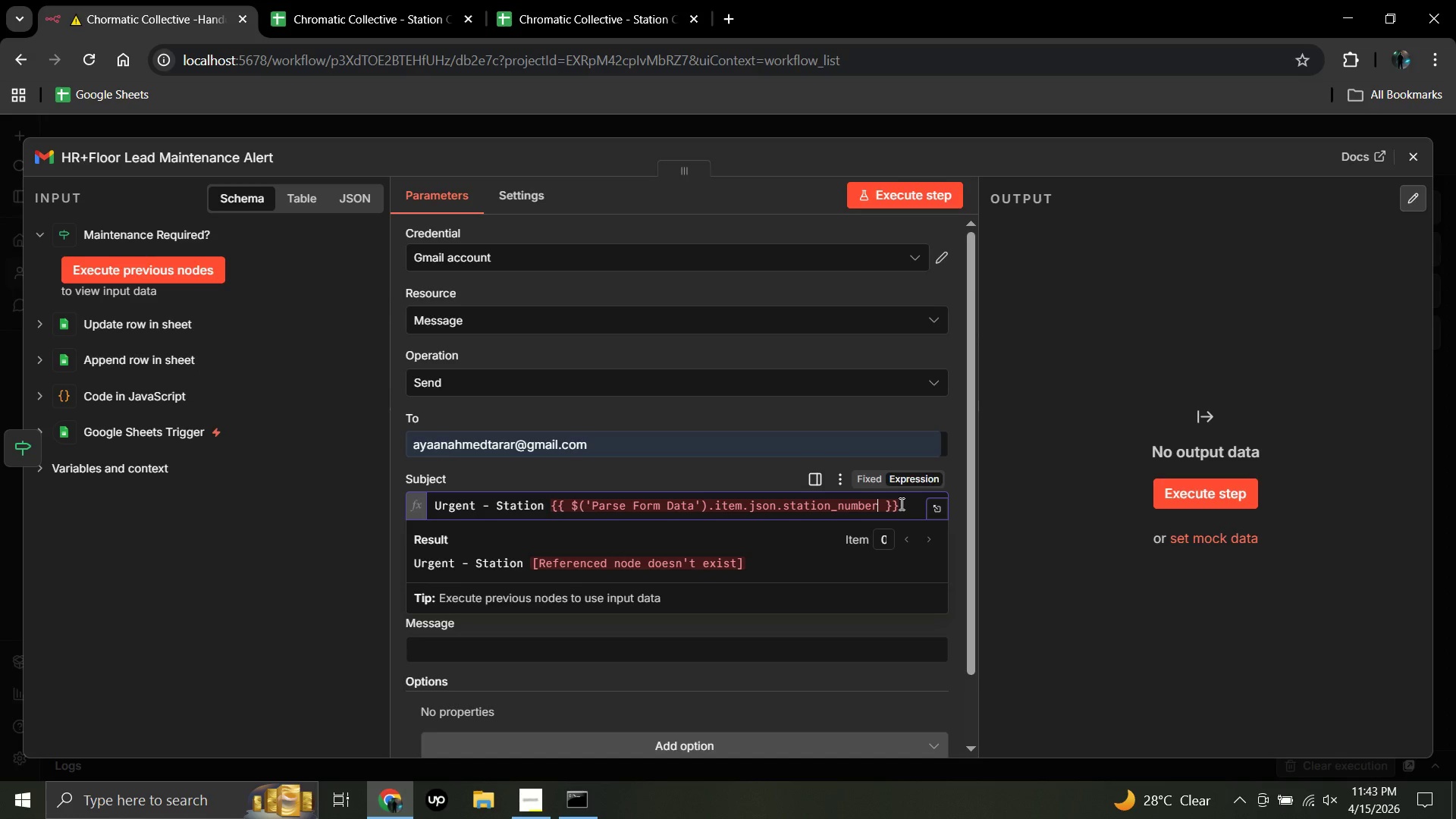 
left_click([900, 504])
 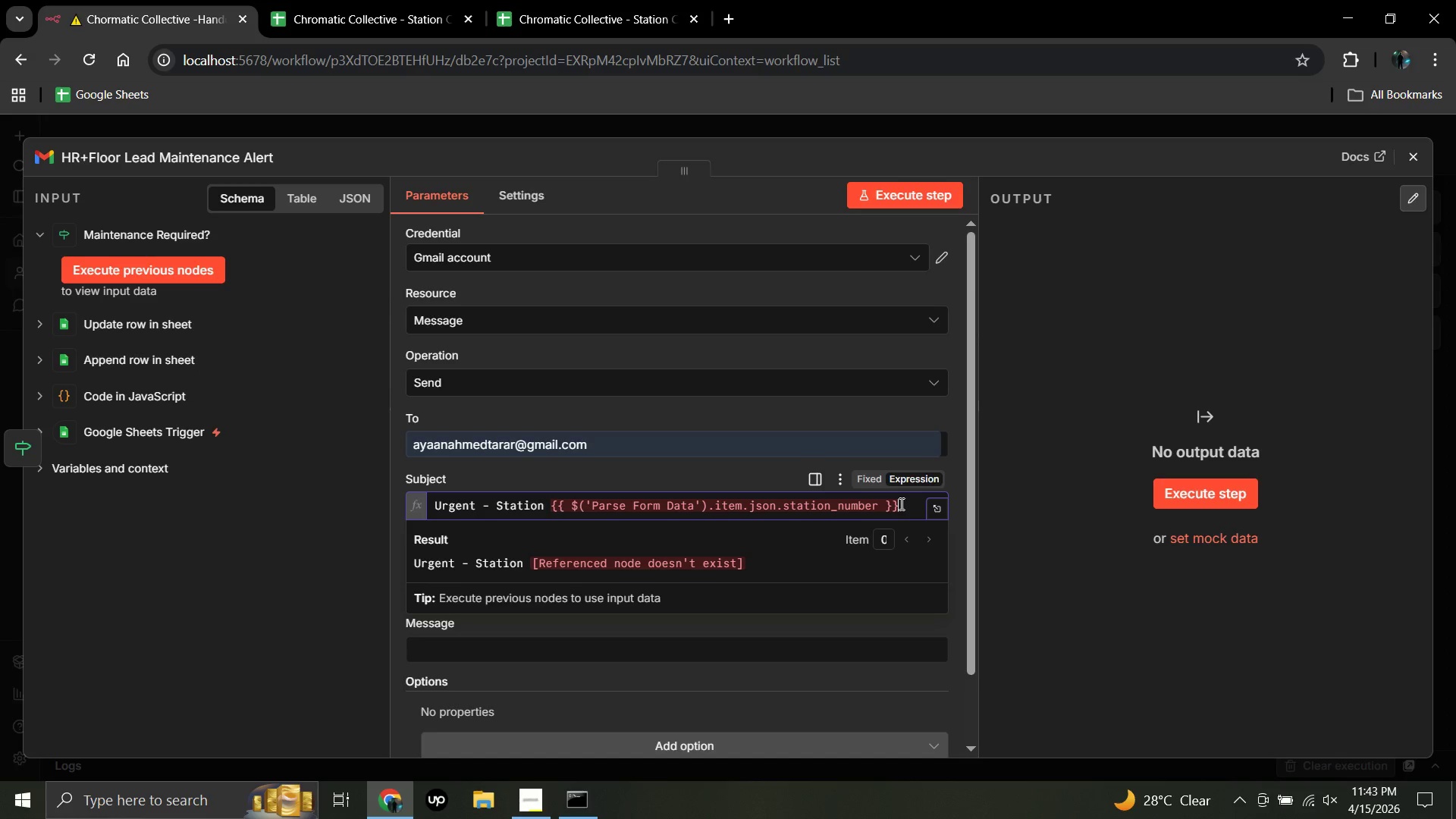 
type(Maintenance)
 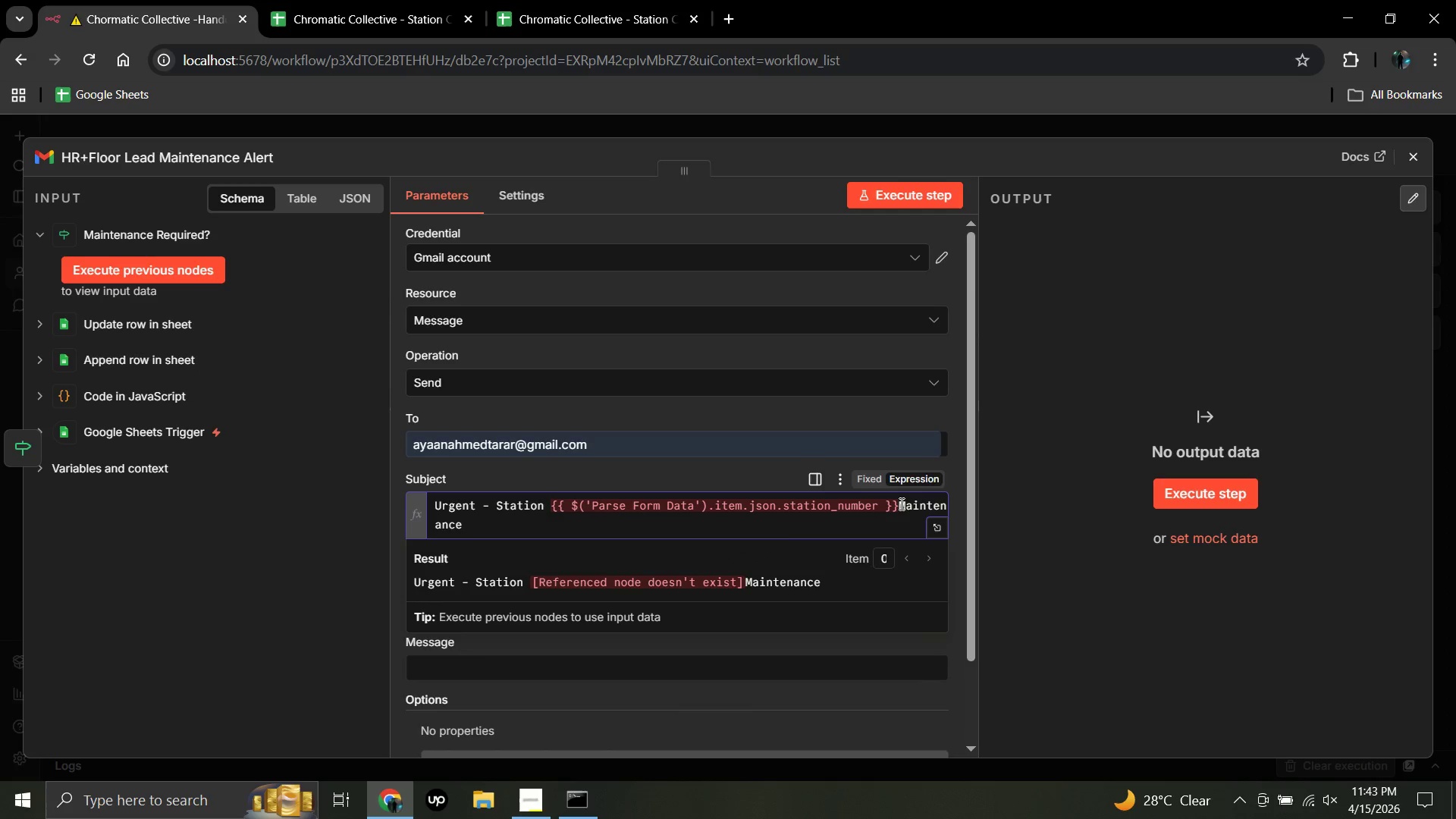 
type( Required)
 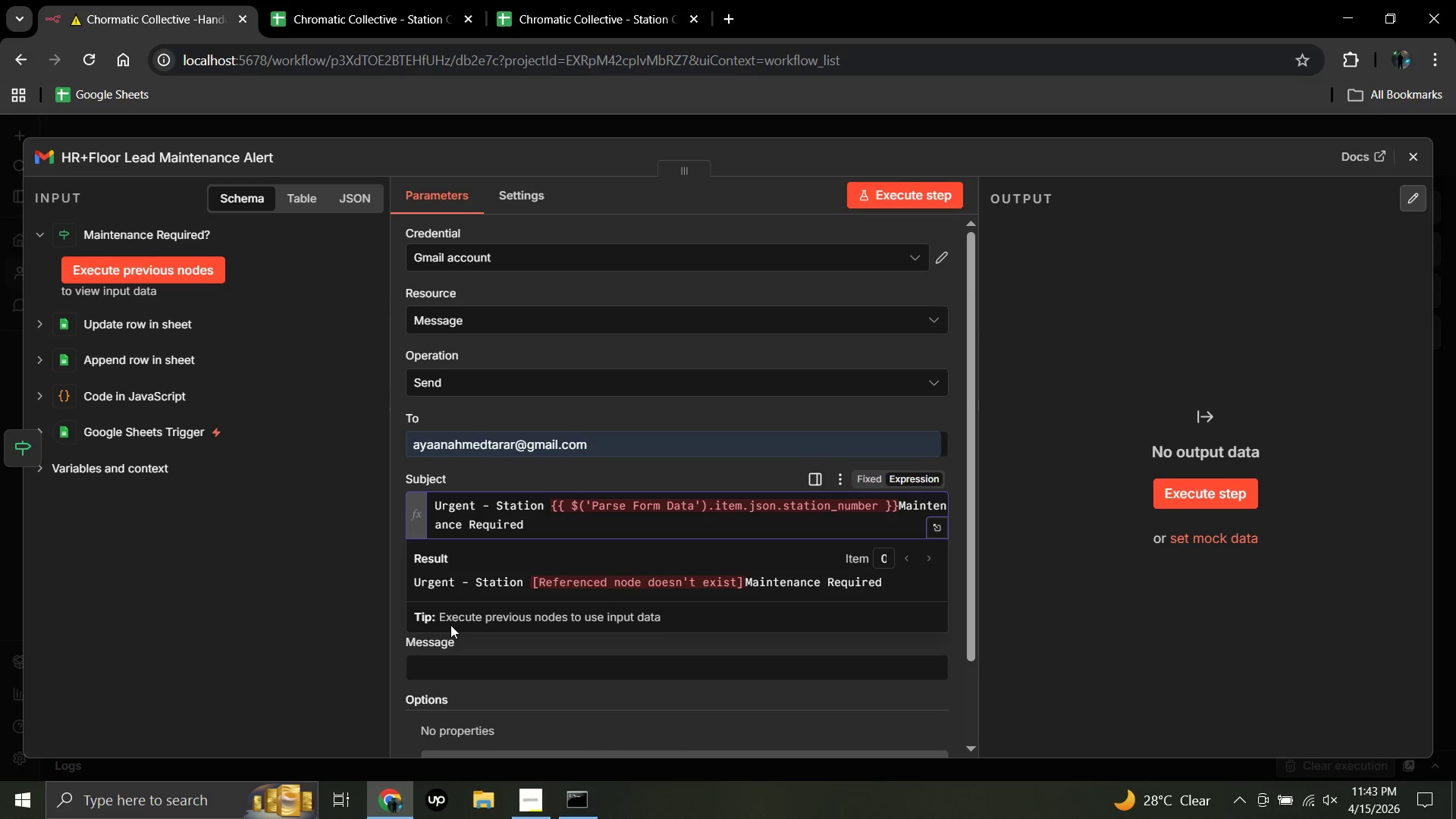 
wait(6.66)
 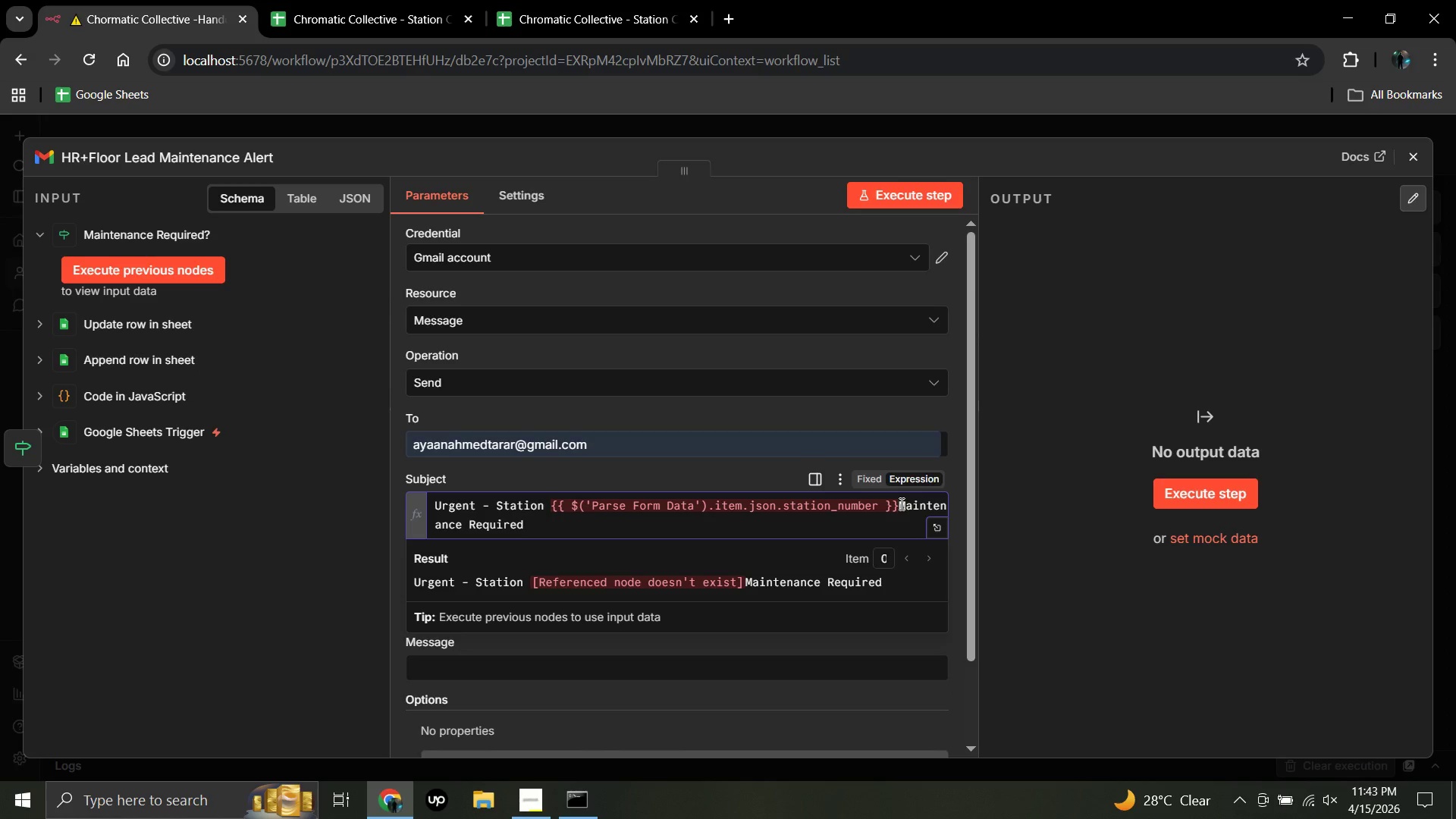 
left_click([341, 606])
 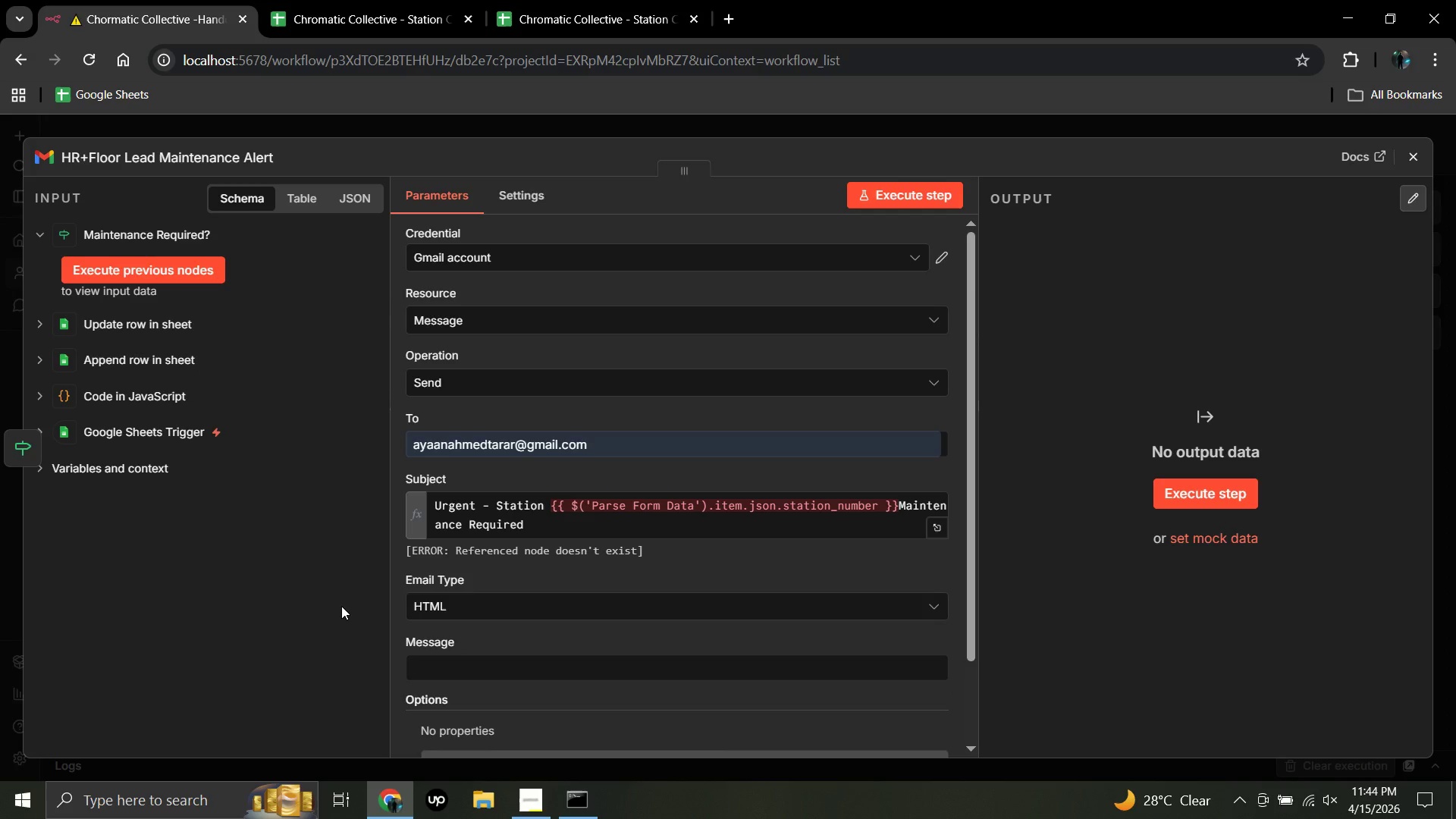 
wait(10.47)
 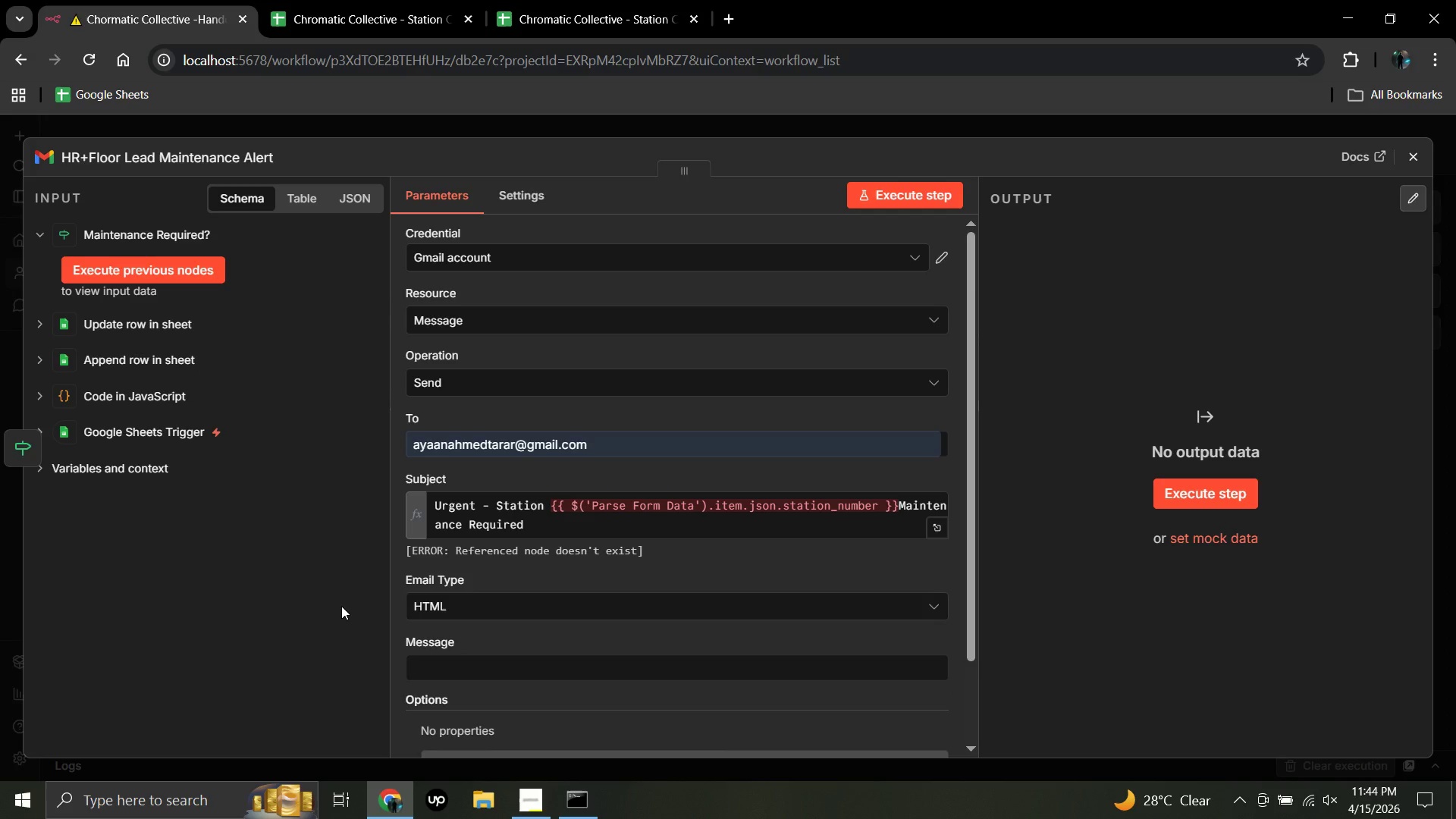 
left_click([772, 668])
 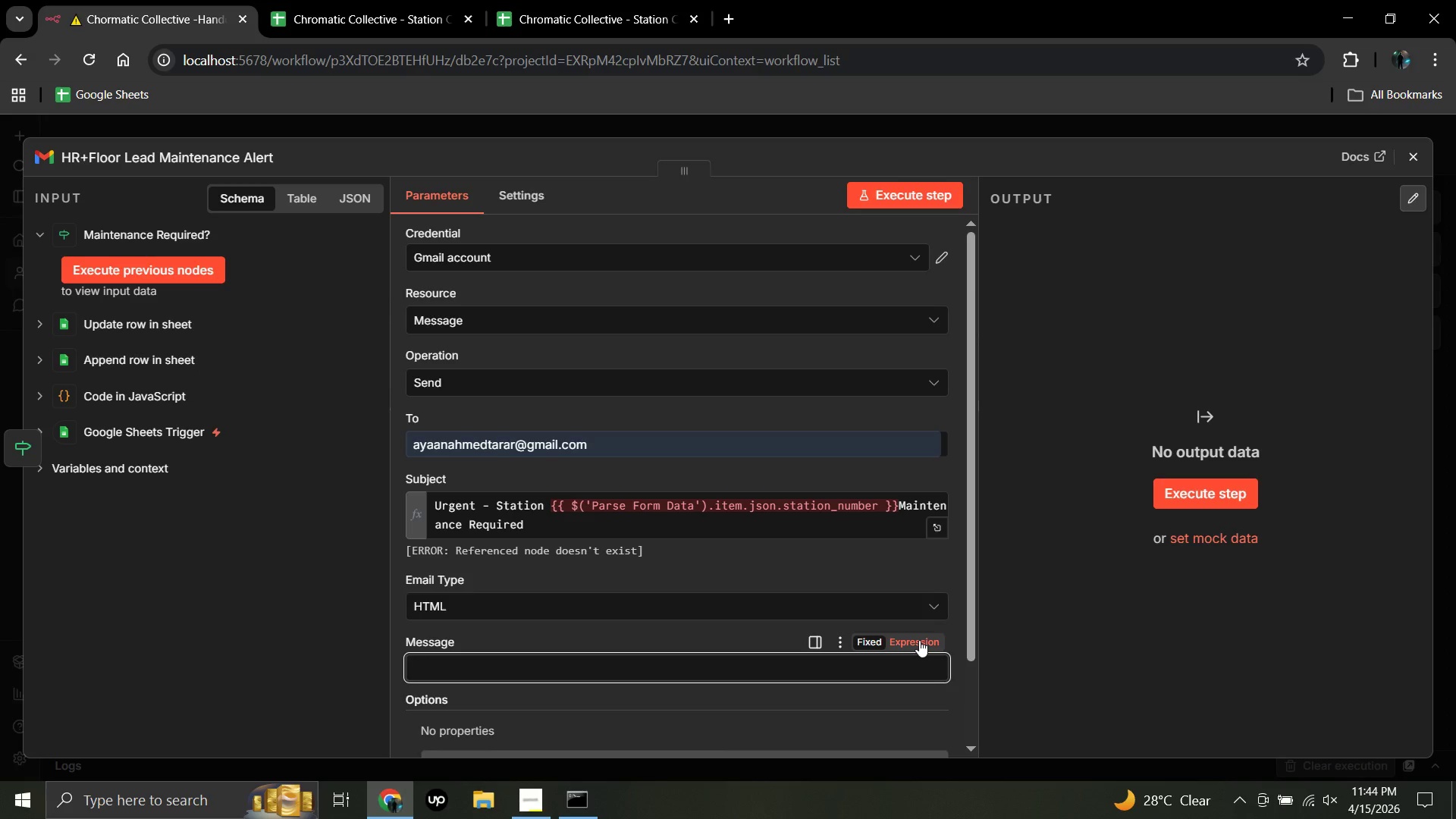 
left_click([919, 640])
 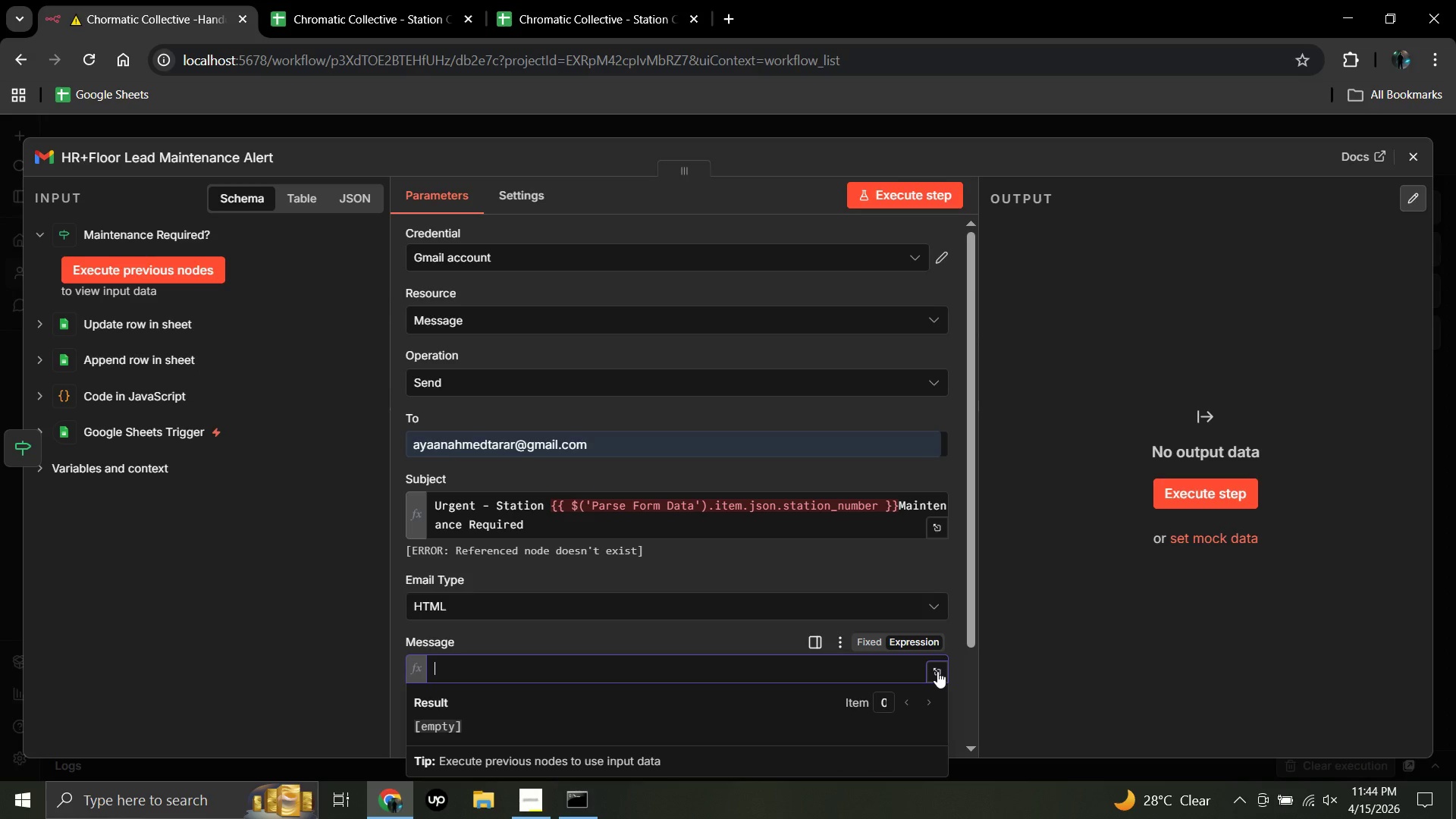 
left_click([937, 671])
 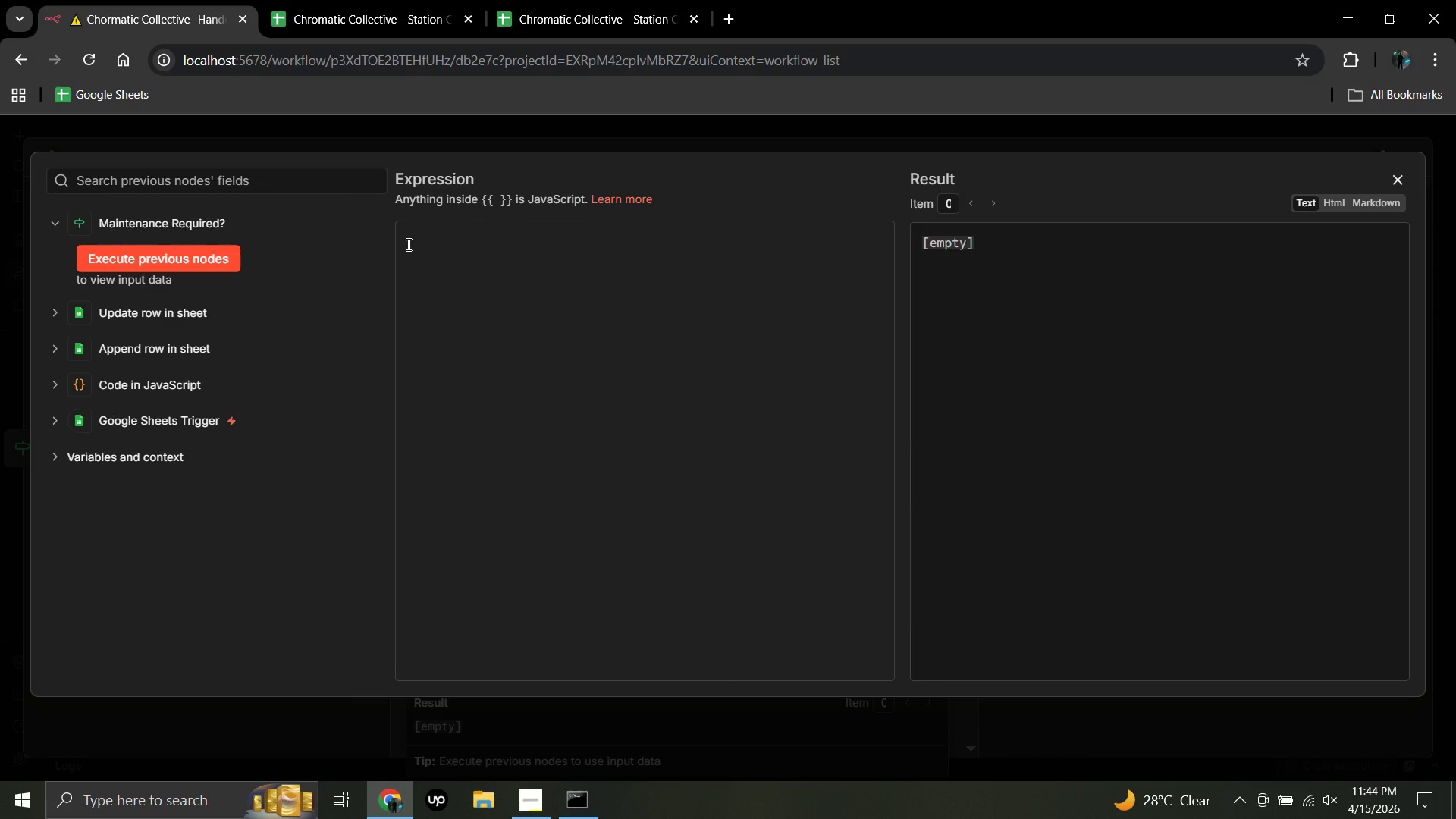 
wait(6.25)
 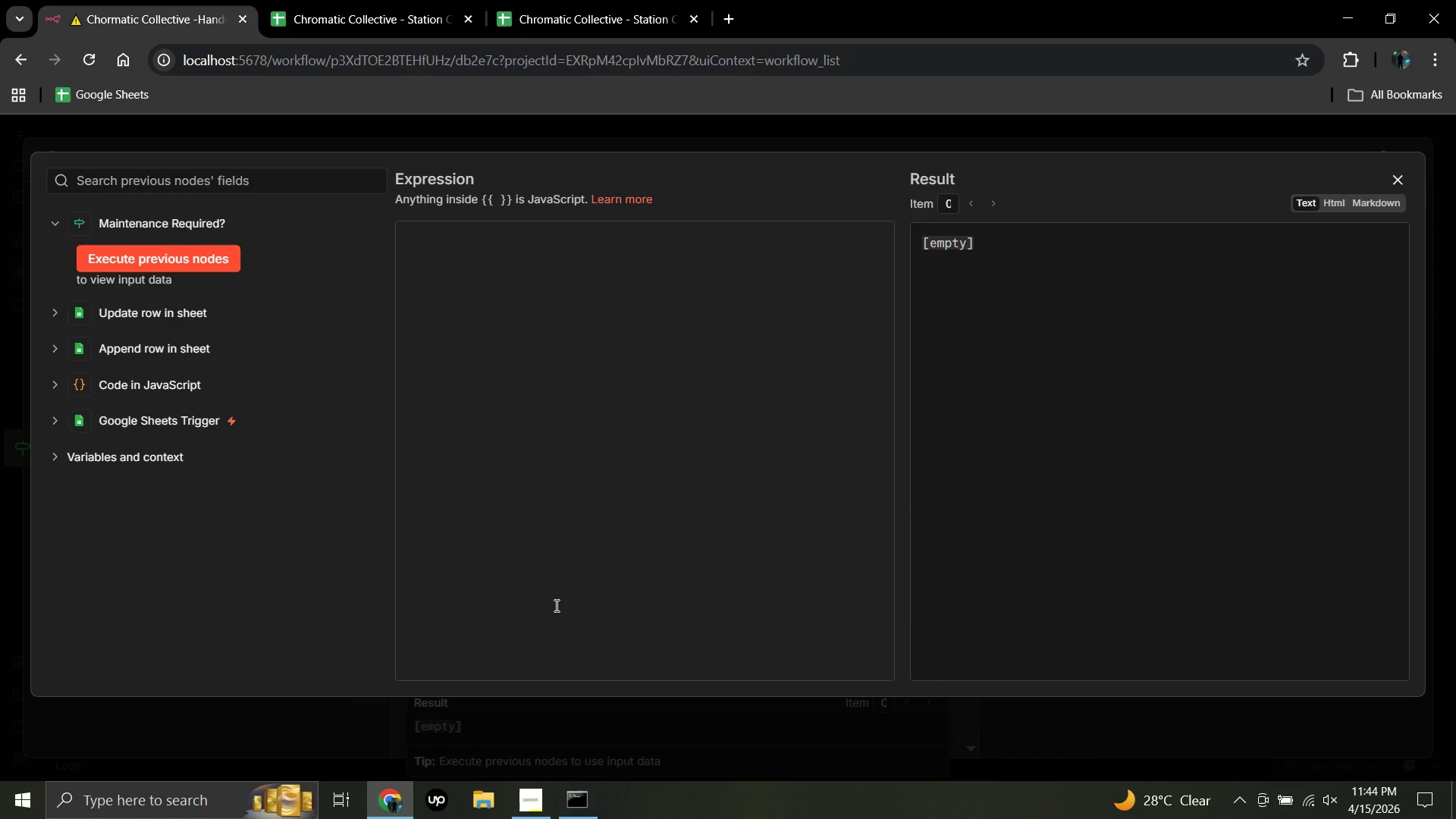 
left_click([407, 235])
 